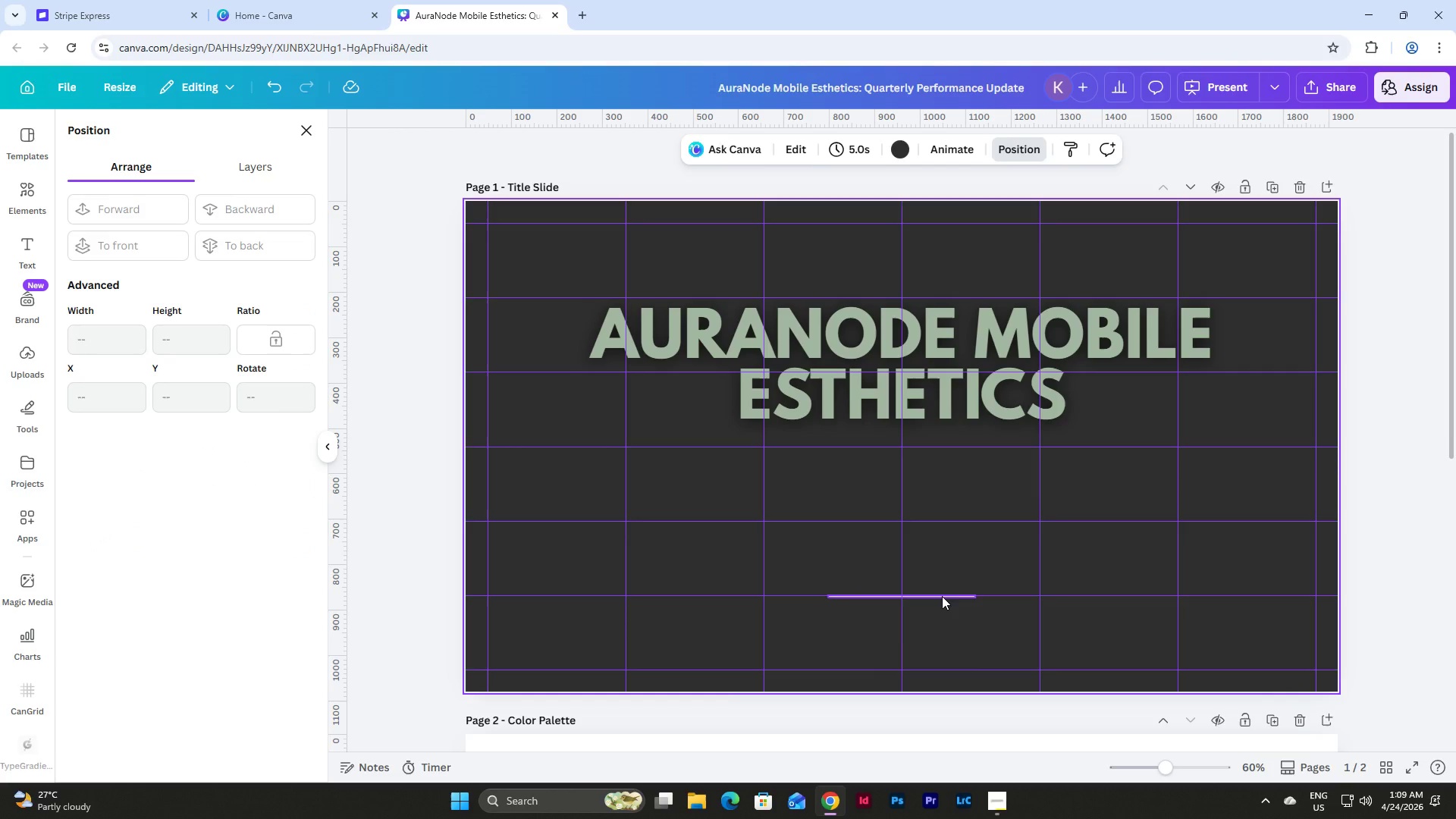 
left_click([942, 596])
 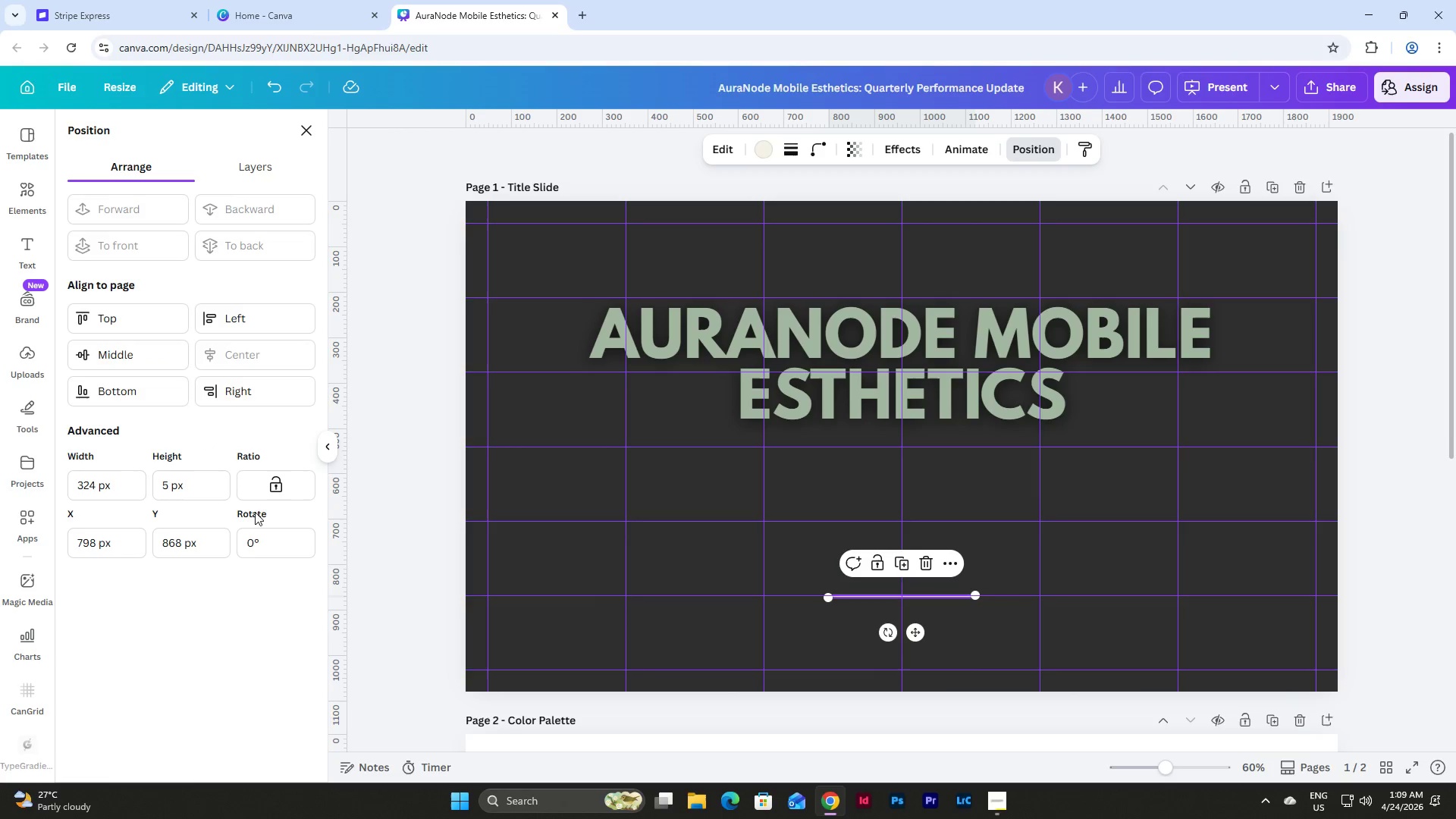 
left_click_drag(start_coordinate=[192, 494], to_coordinate=[138, 488])
 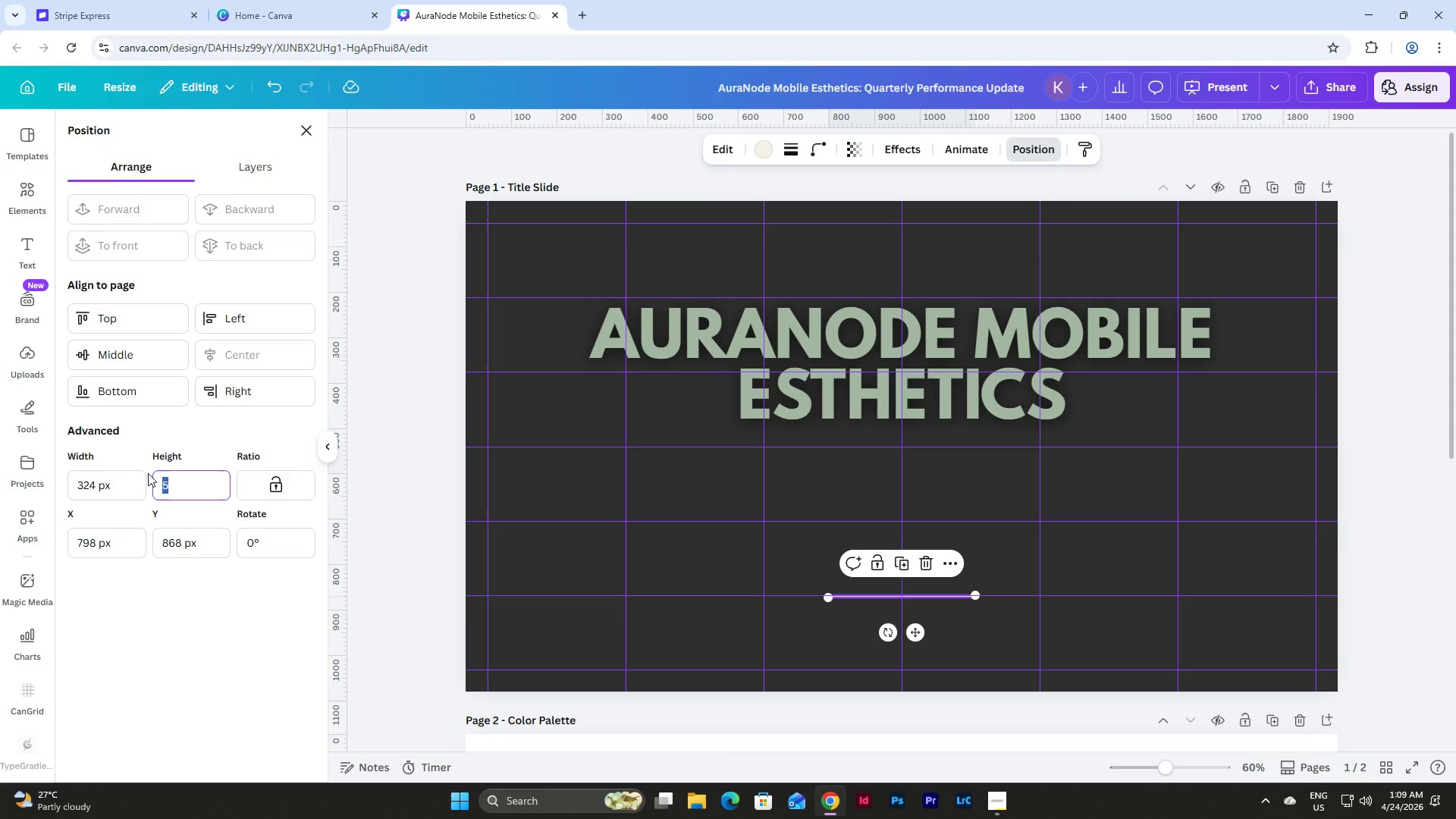 
key(Numpad1)
 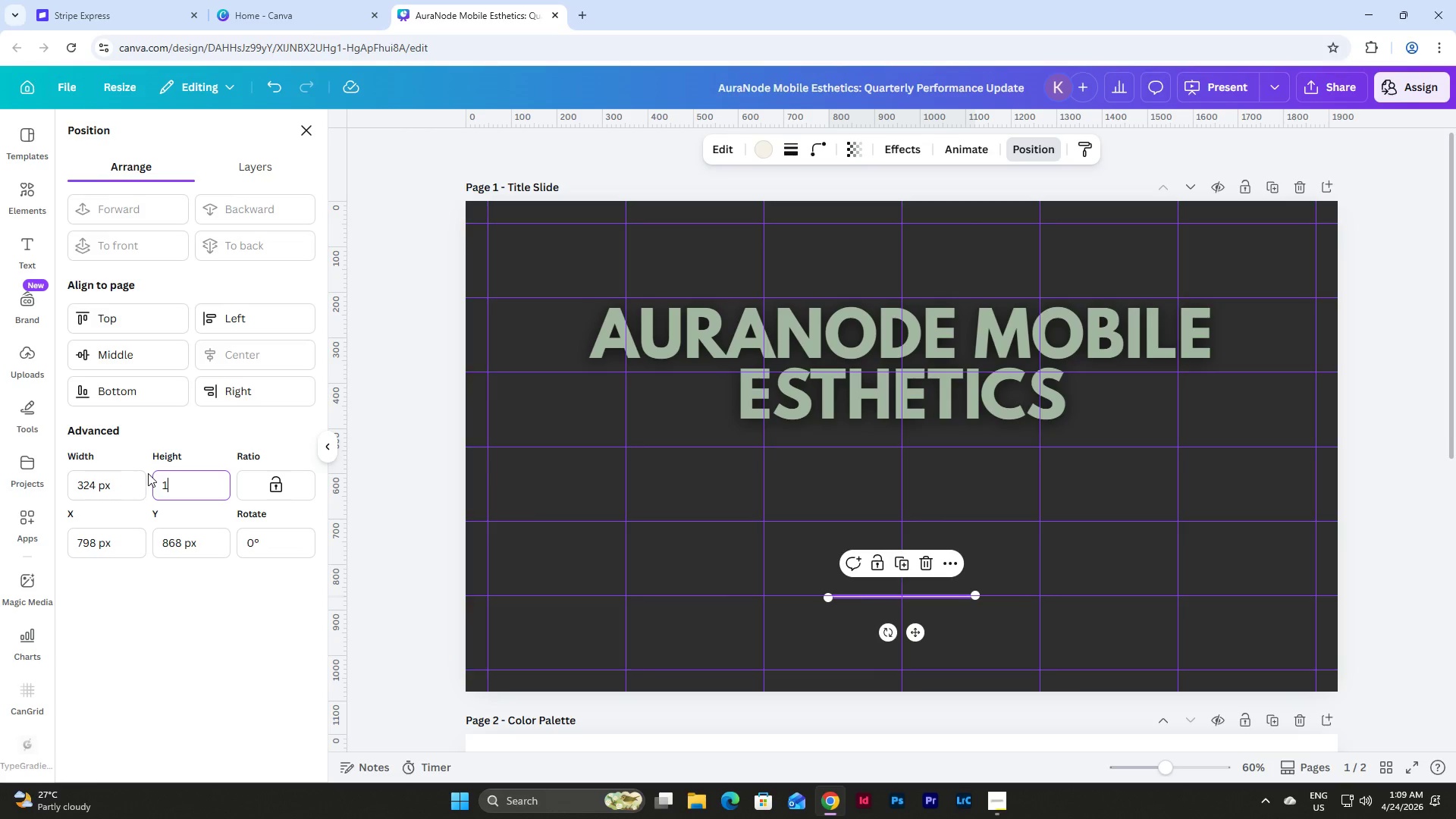 
key(Numpad0)
 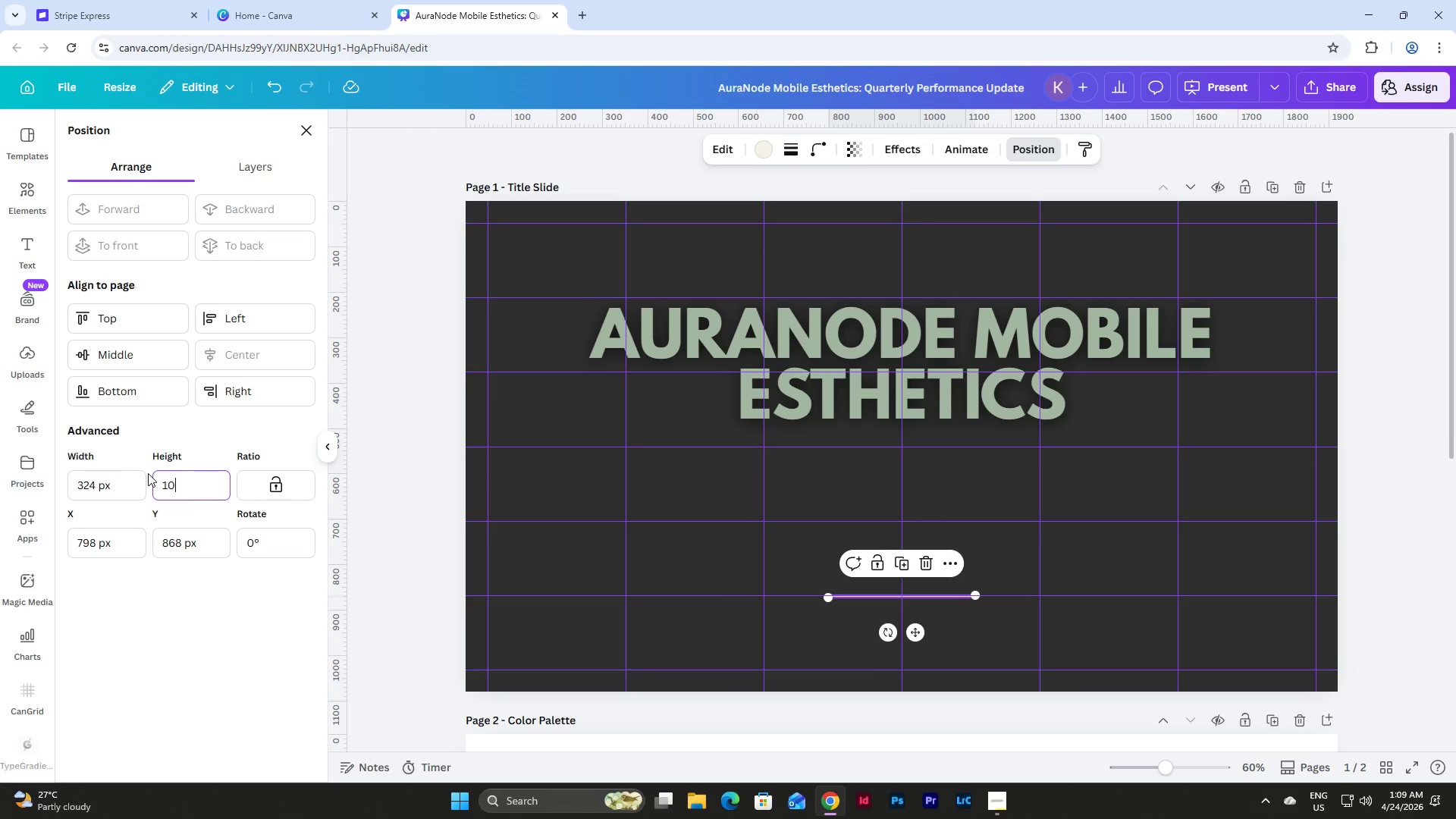 
key(NumpadEnter)
 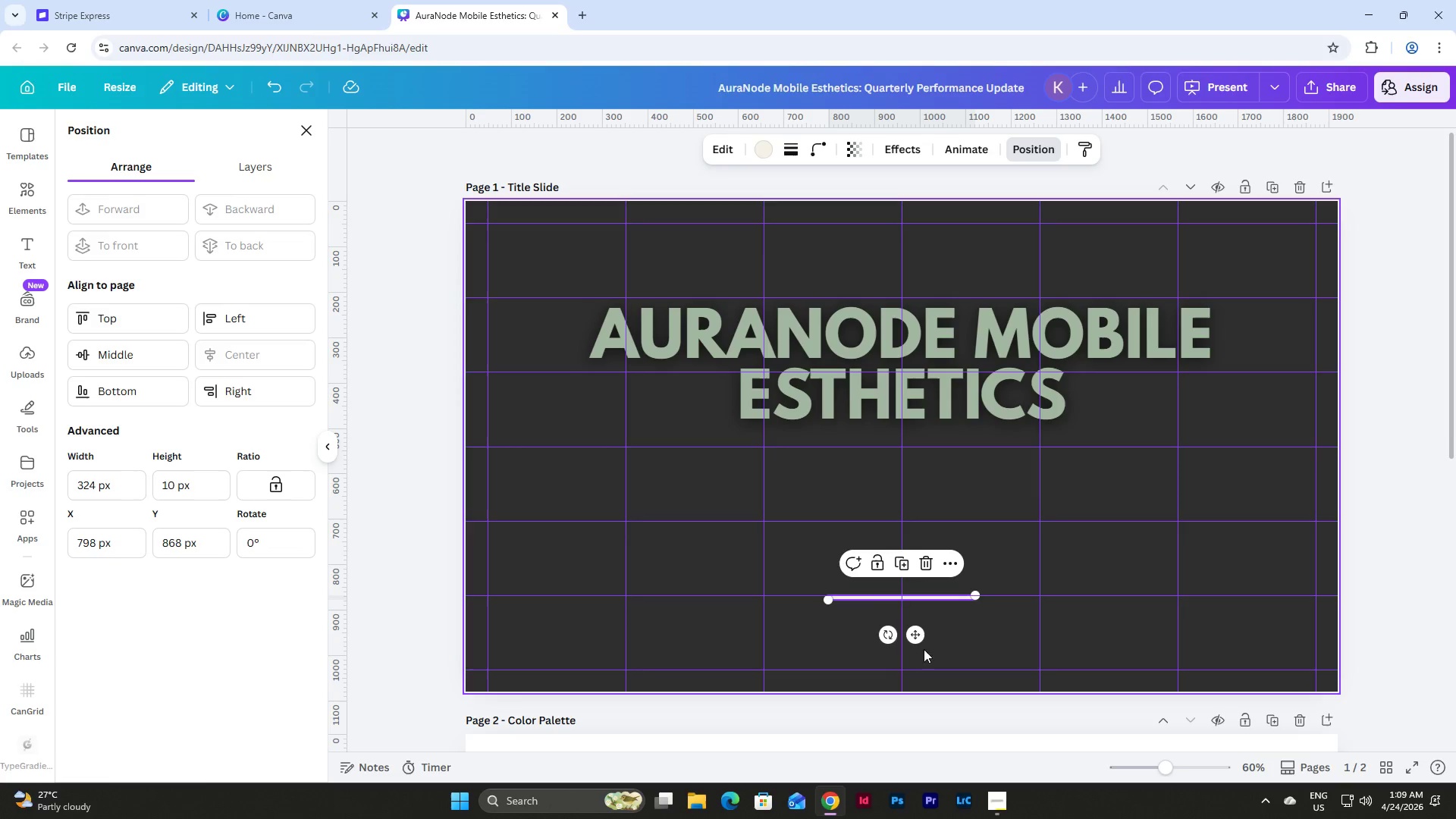 
left_click_drag(start_coordinate=[912, 639], to_coordinate=[892, 537])
 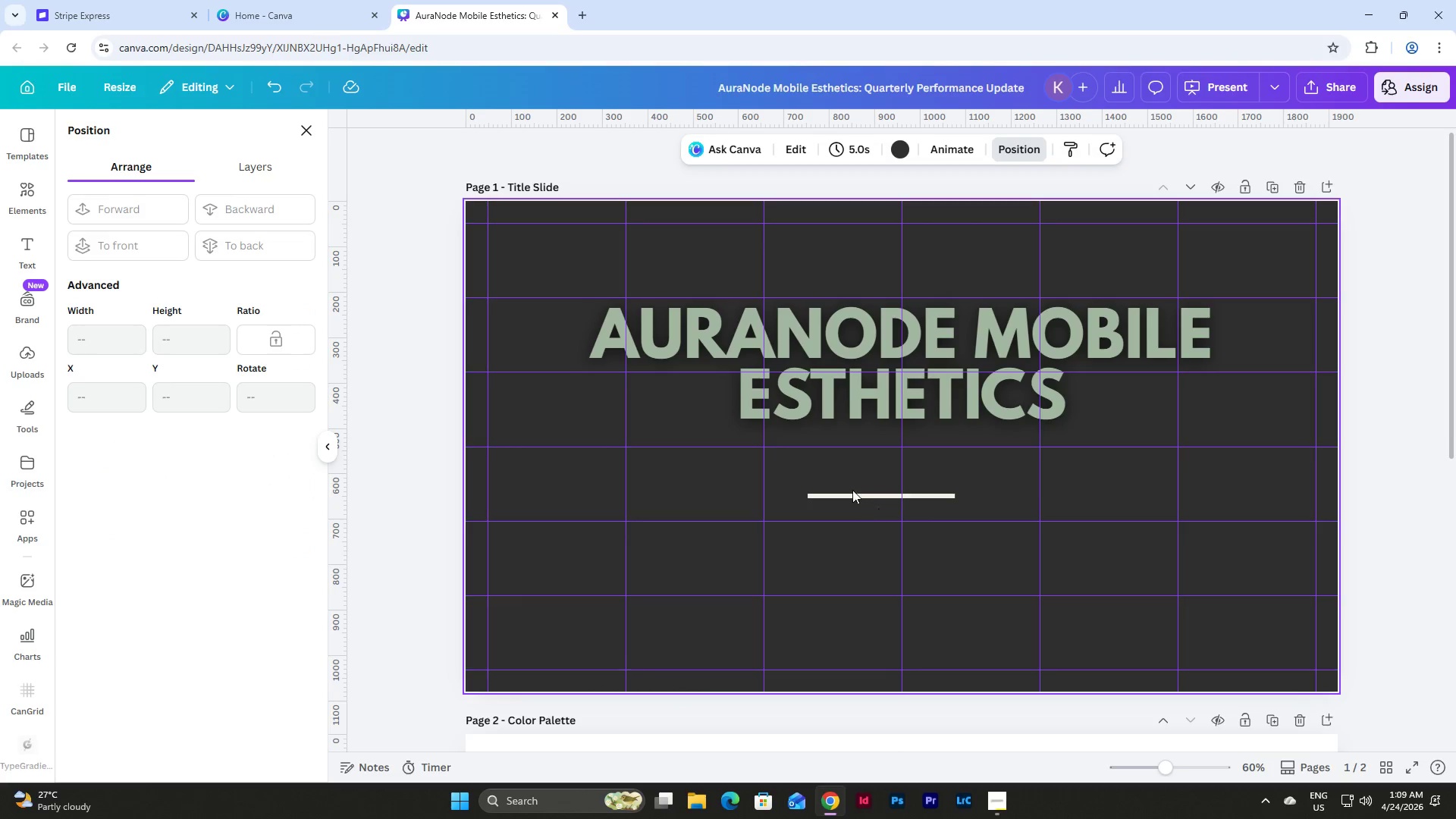 
double_click([860, 492])
 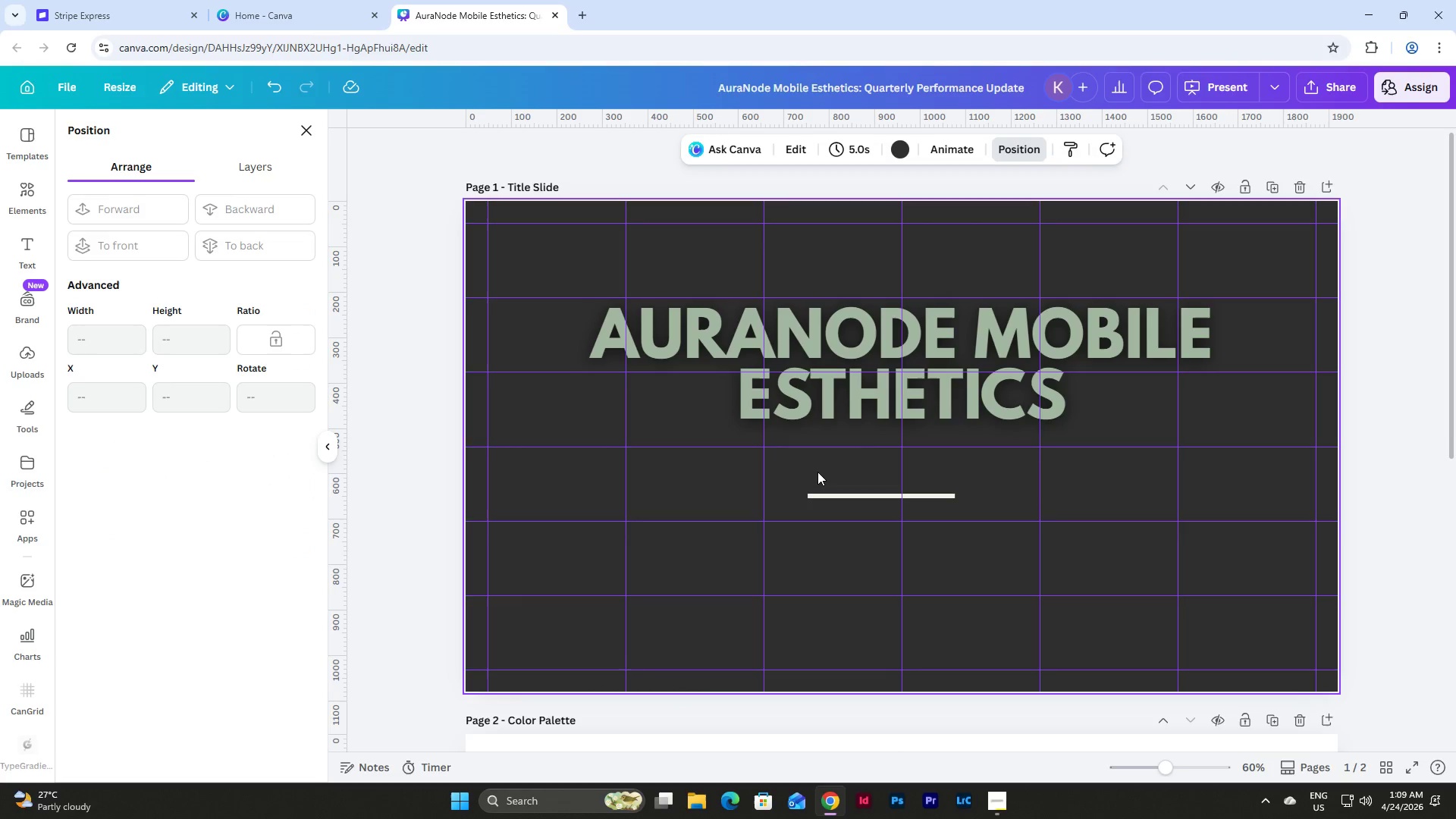 
left_click_drag(start_coordinate=[816, 471], to_coordinate=[870, 539])
 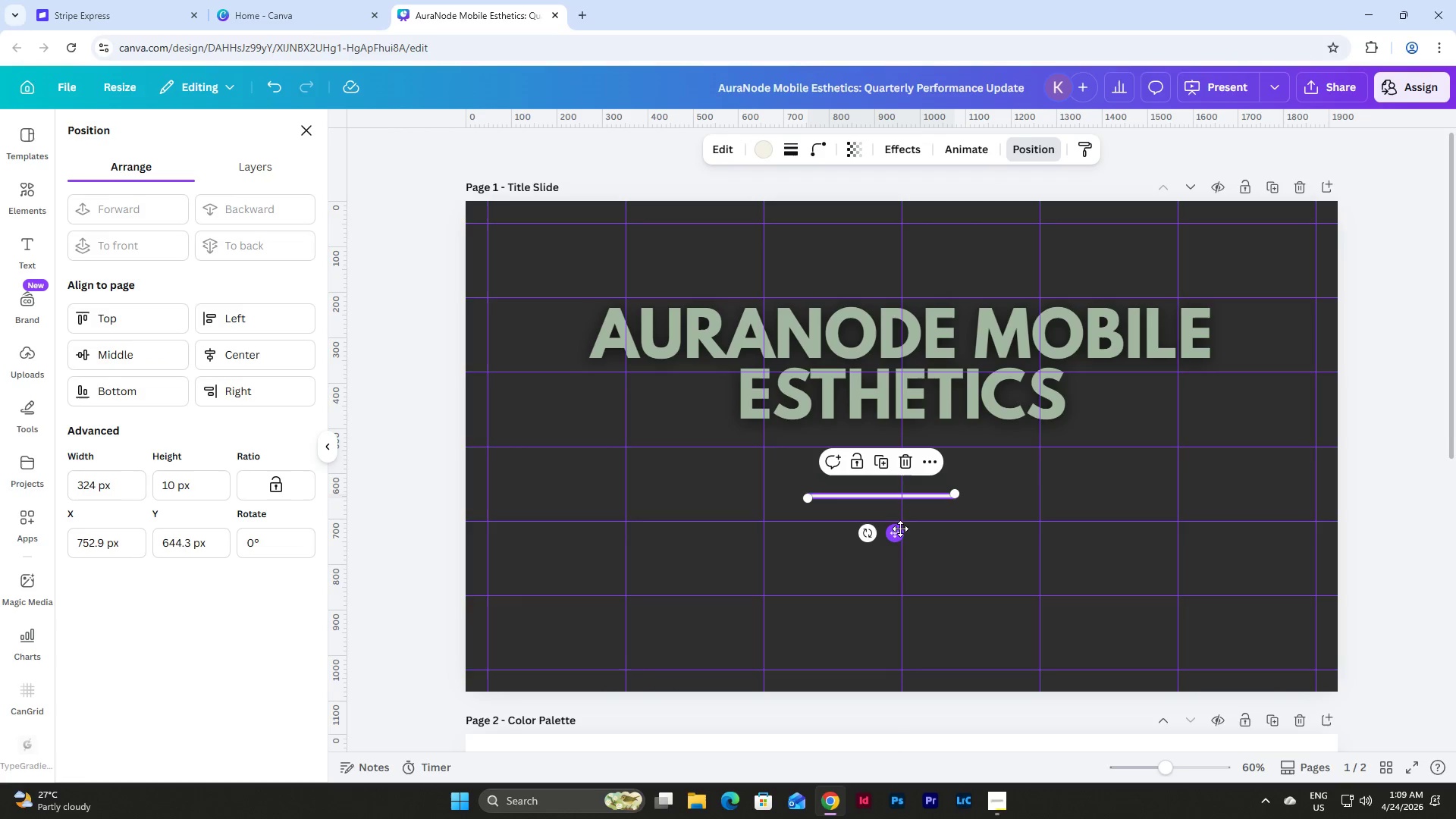 
left_click_drag(start_coordinate=[899, 534], to_coordinate=[915, 490])
 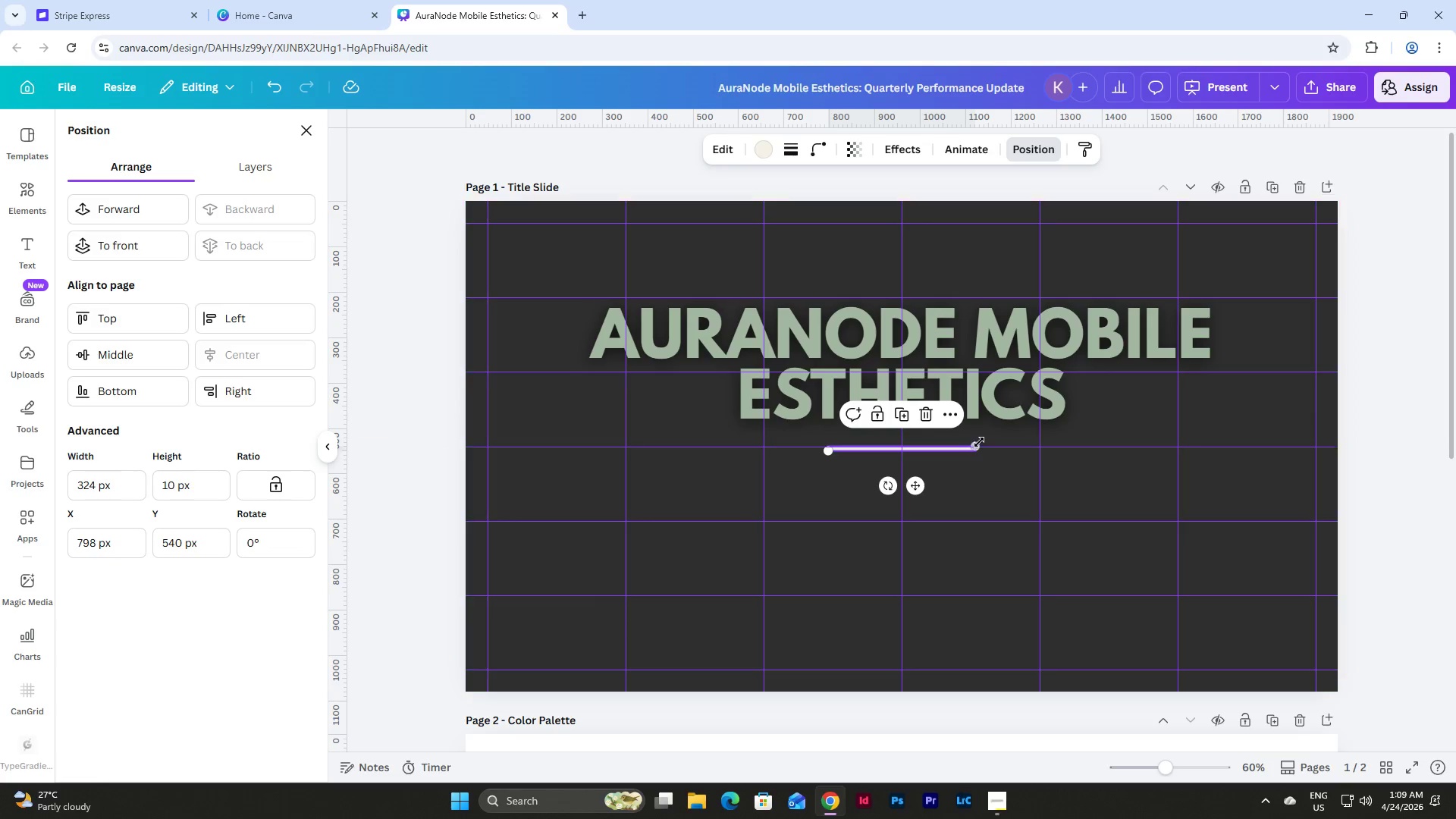 
left_click_drag(start_coordinate=[979, 442], to_coordinate=[1247, 444])
 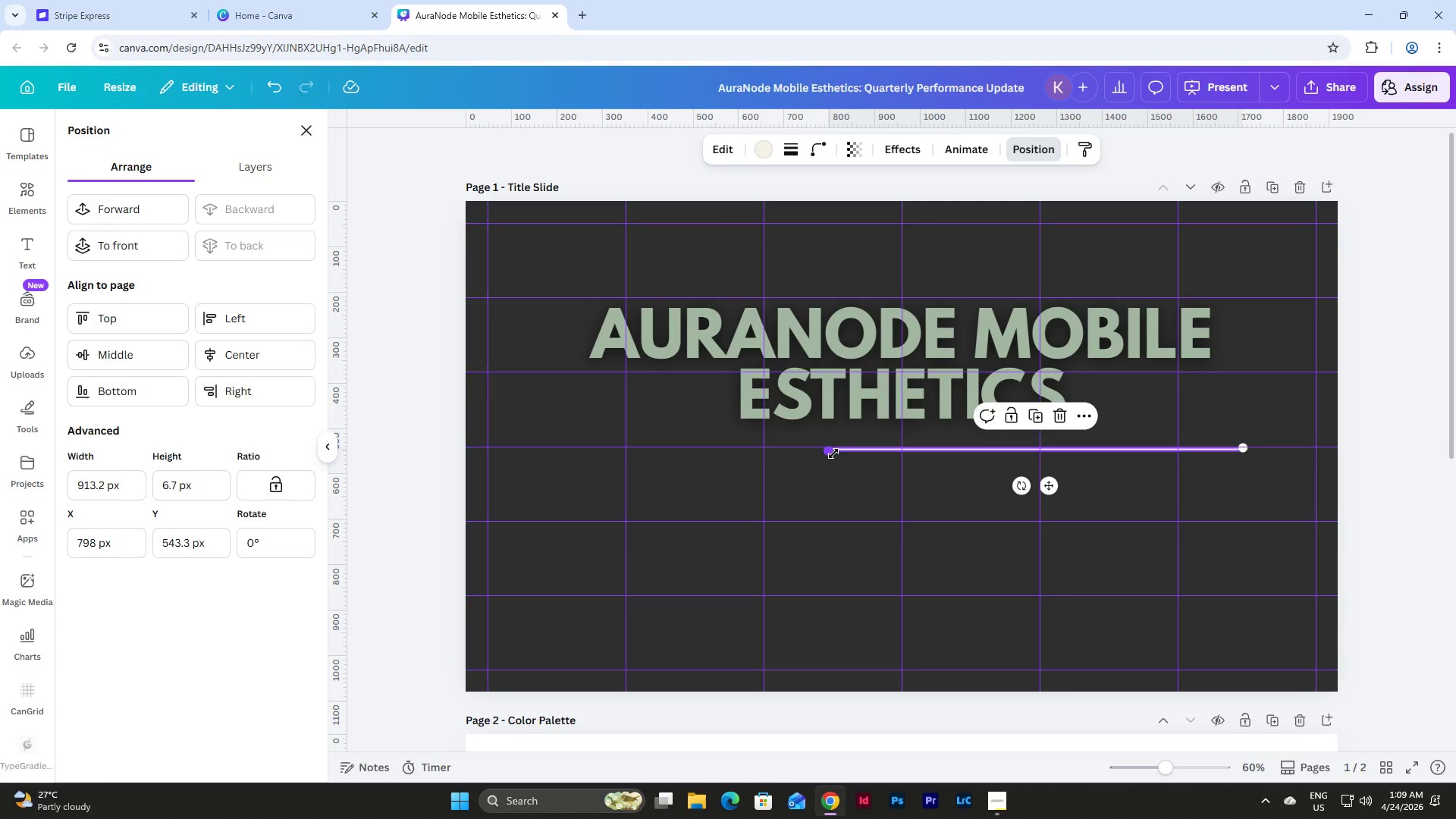 
left_click_drag(start_coordinate=[829, 452], to_coordinate=[558, 447])
 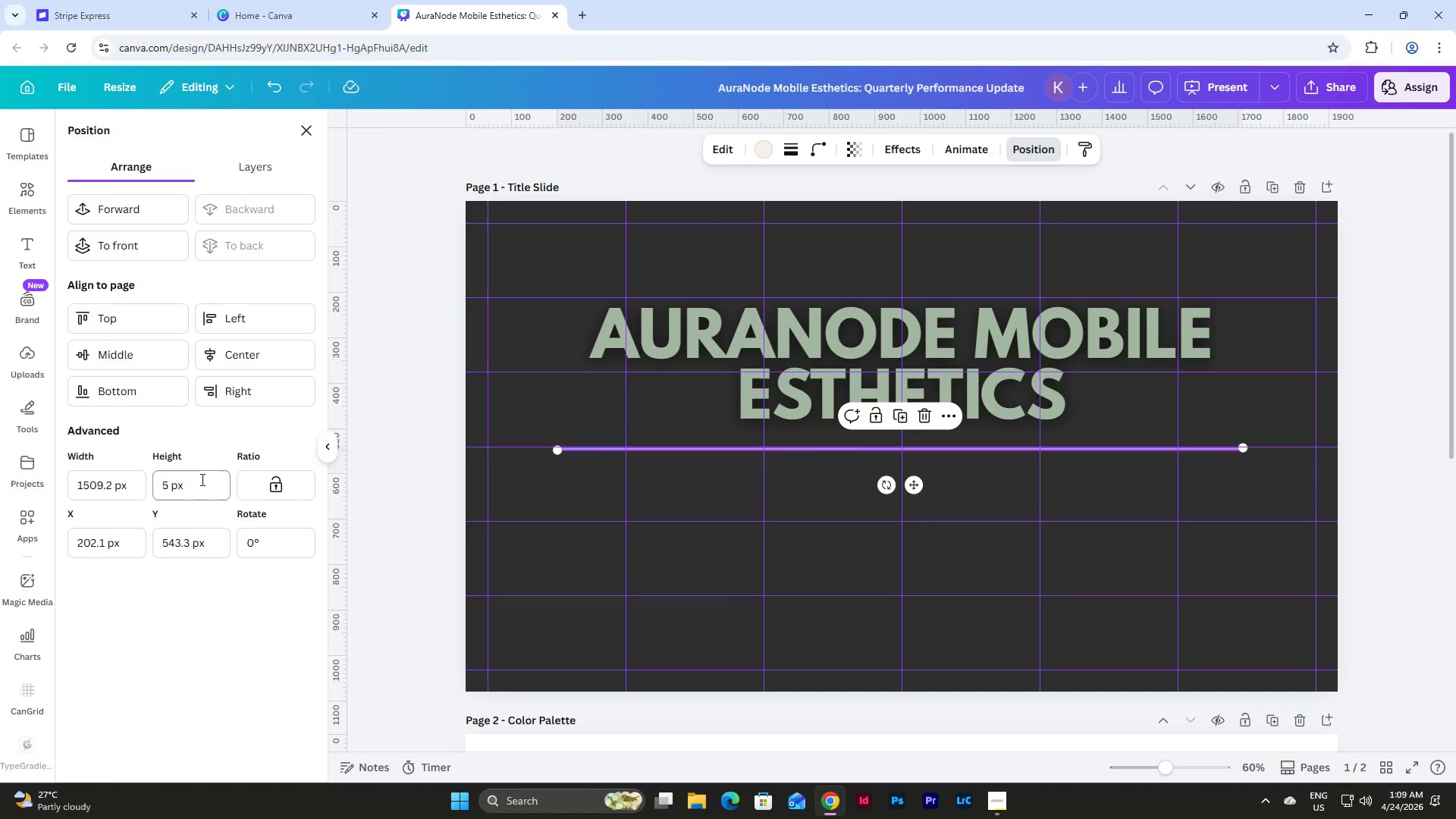 
left_click_drag(start_coordinate=[210, 478], to_coordinate=[130, 479])
 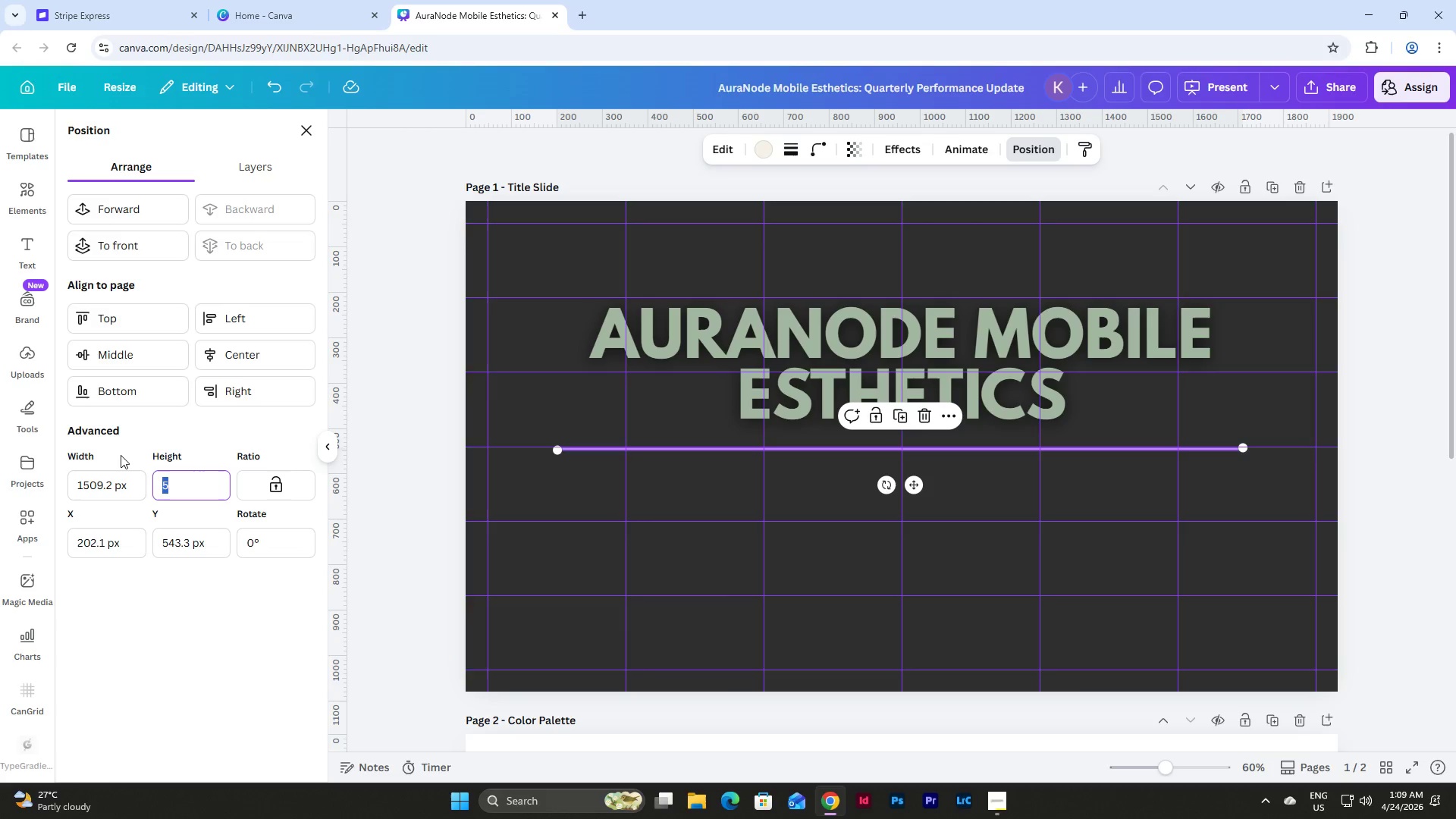 
key(Numpad1)
 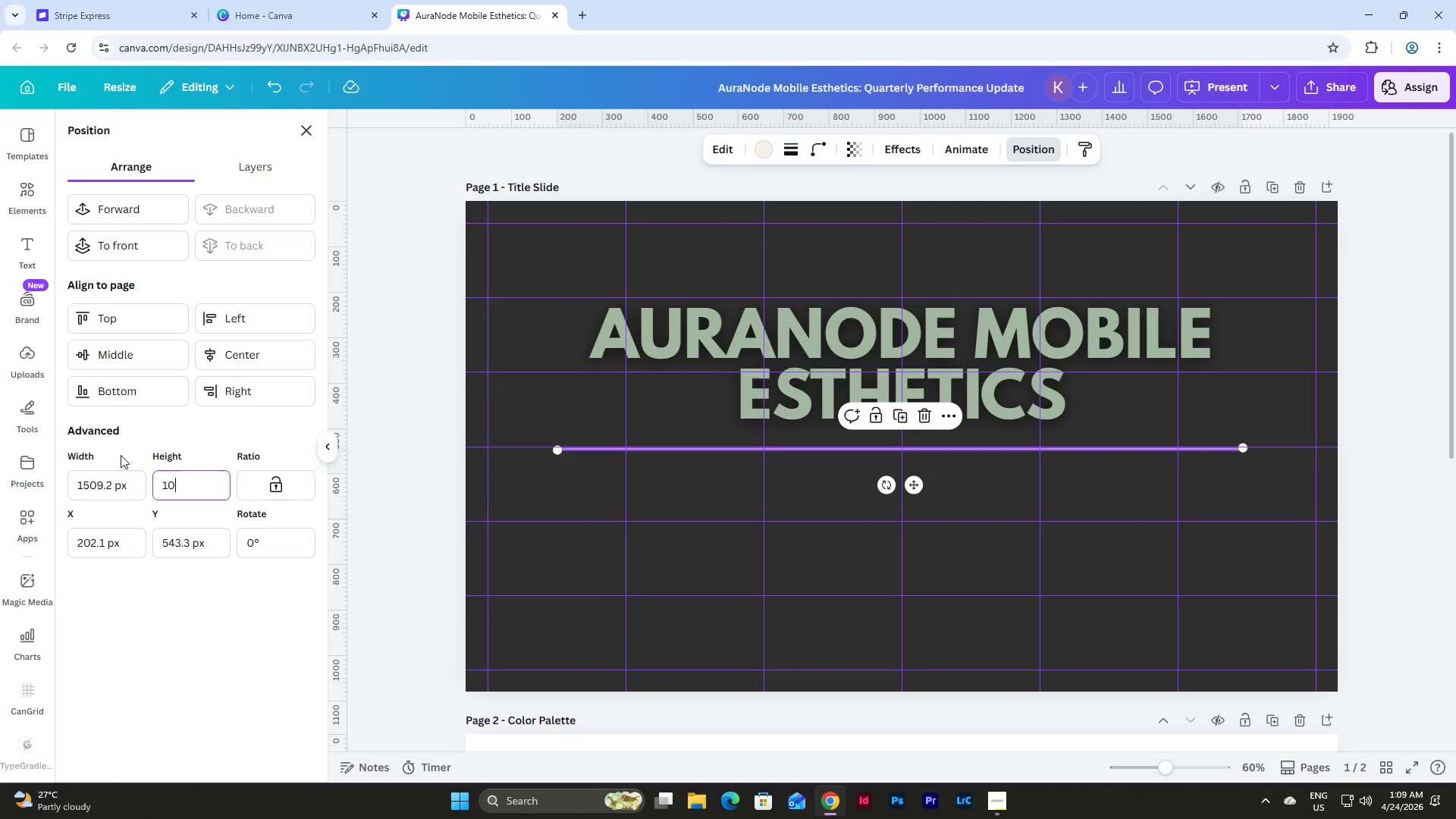 
key(Numpad0)
 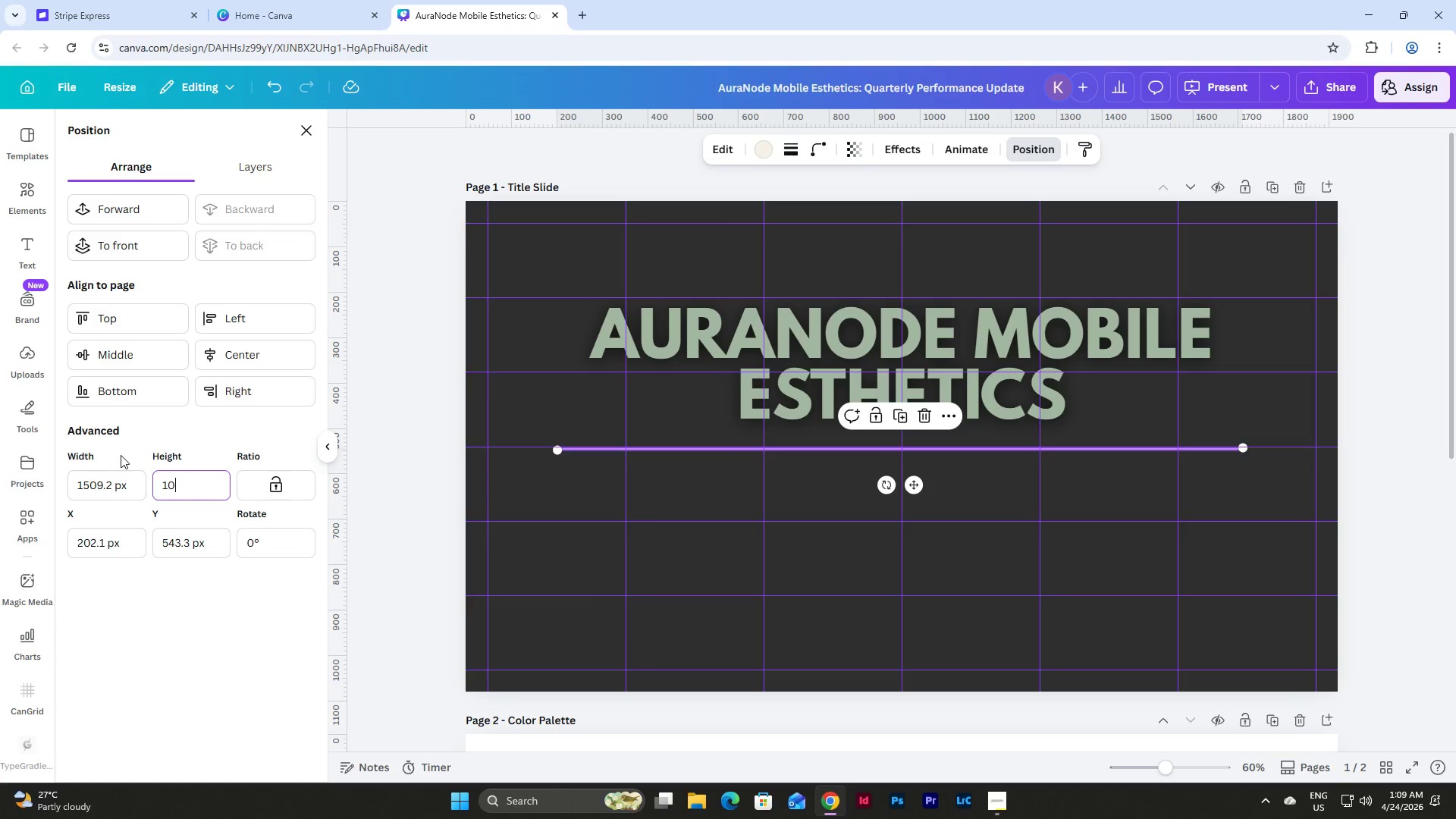 
key(NumpadEnter)
 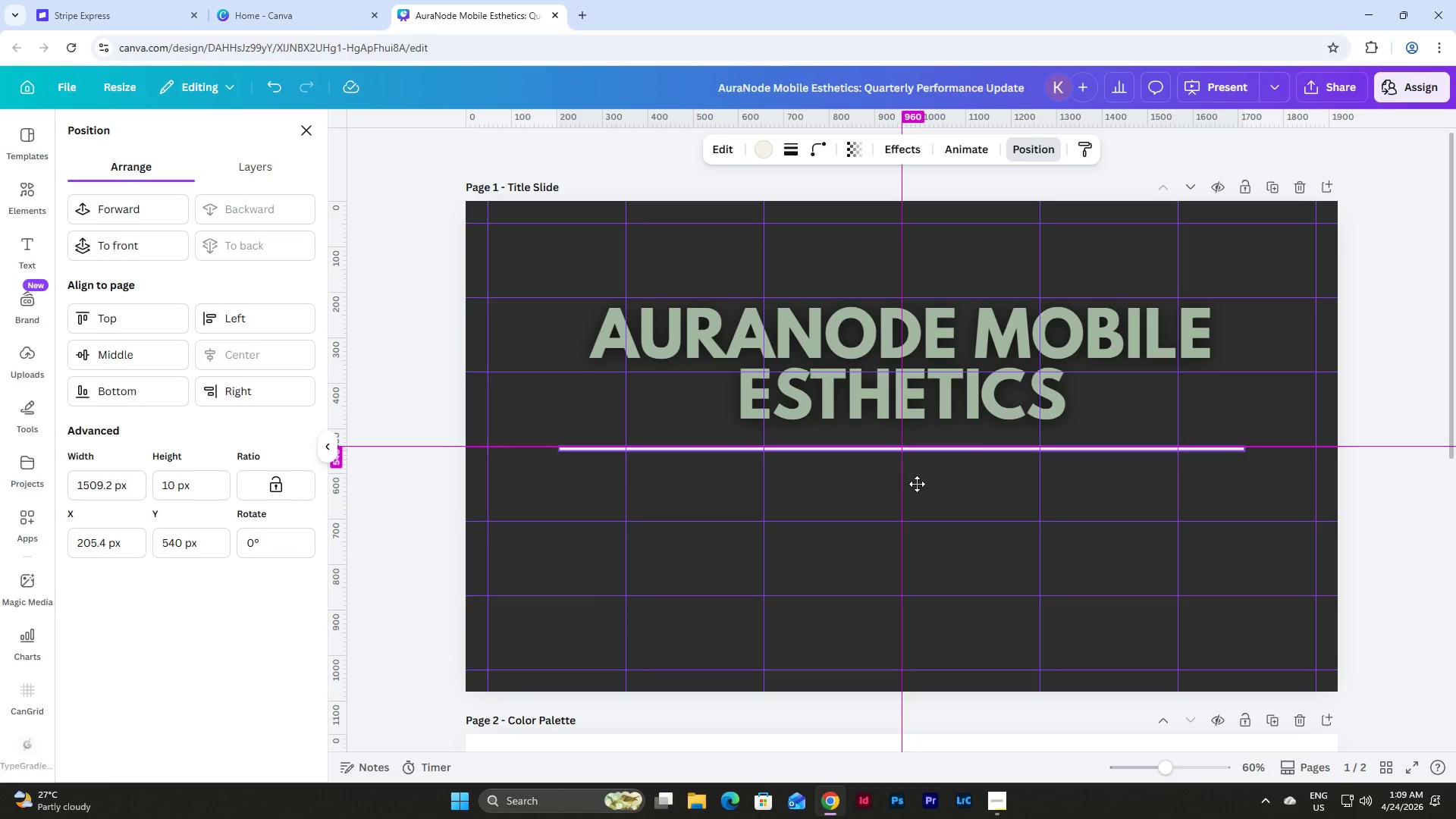 
wait(7.44)
 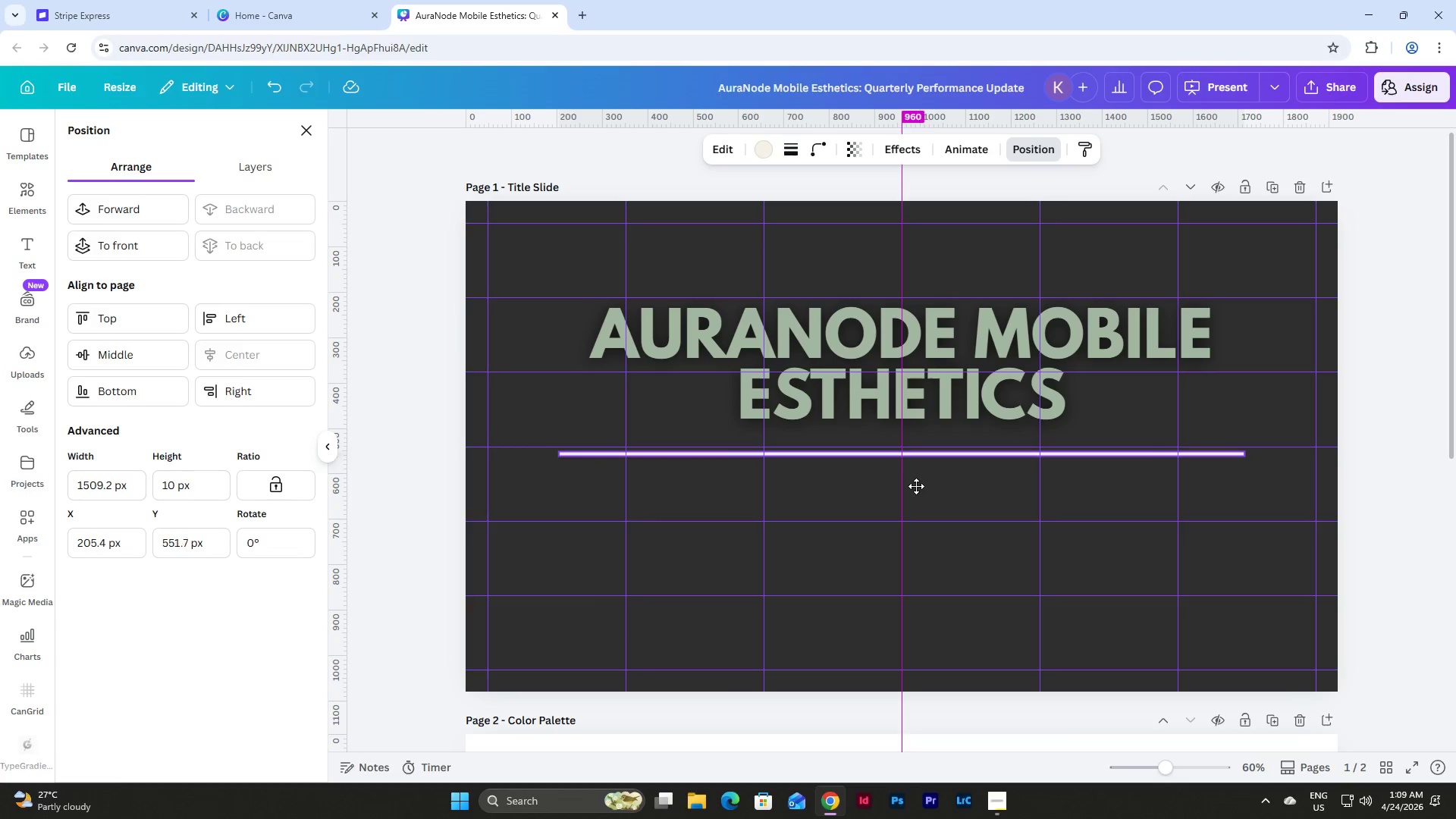 
left_click([997, 490])
 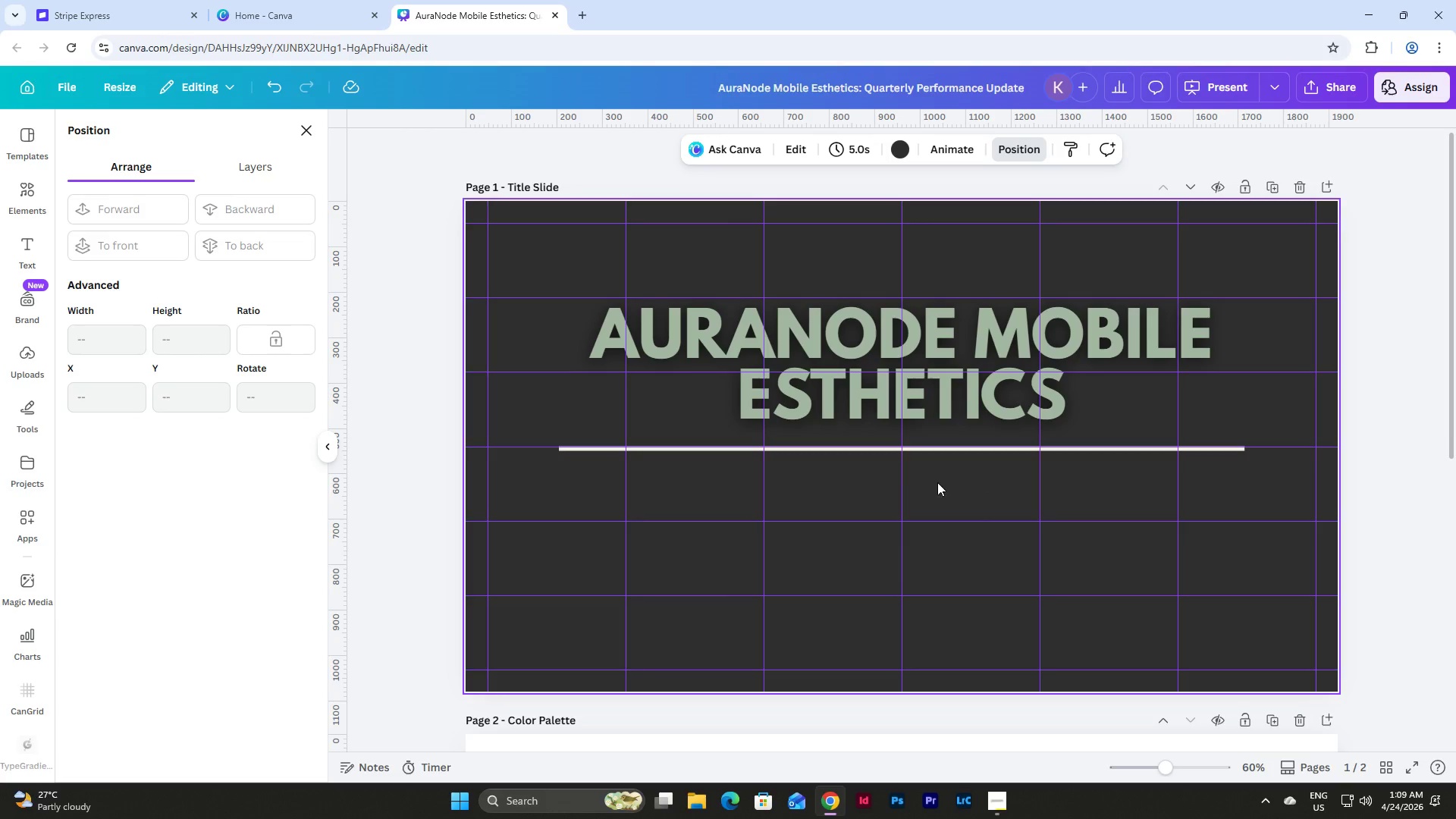 
left_click([912, 447])
 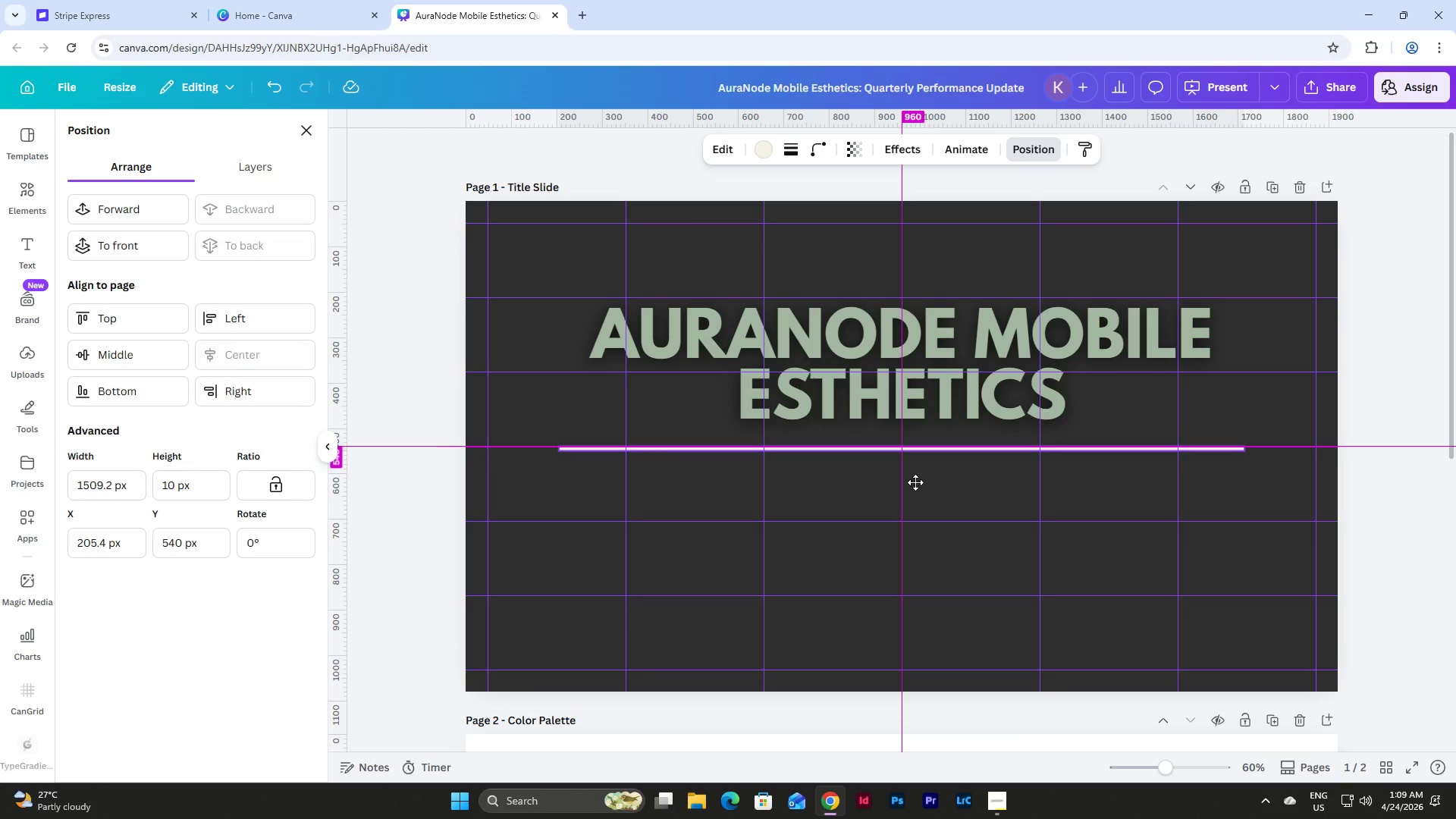 
left_click([968, 475])
 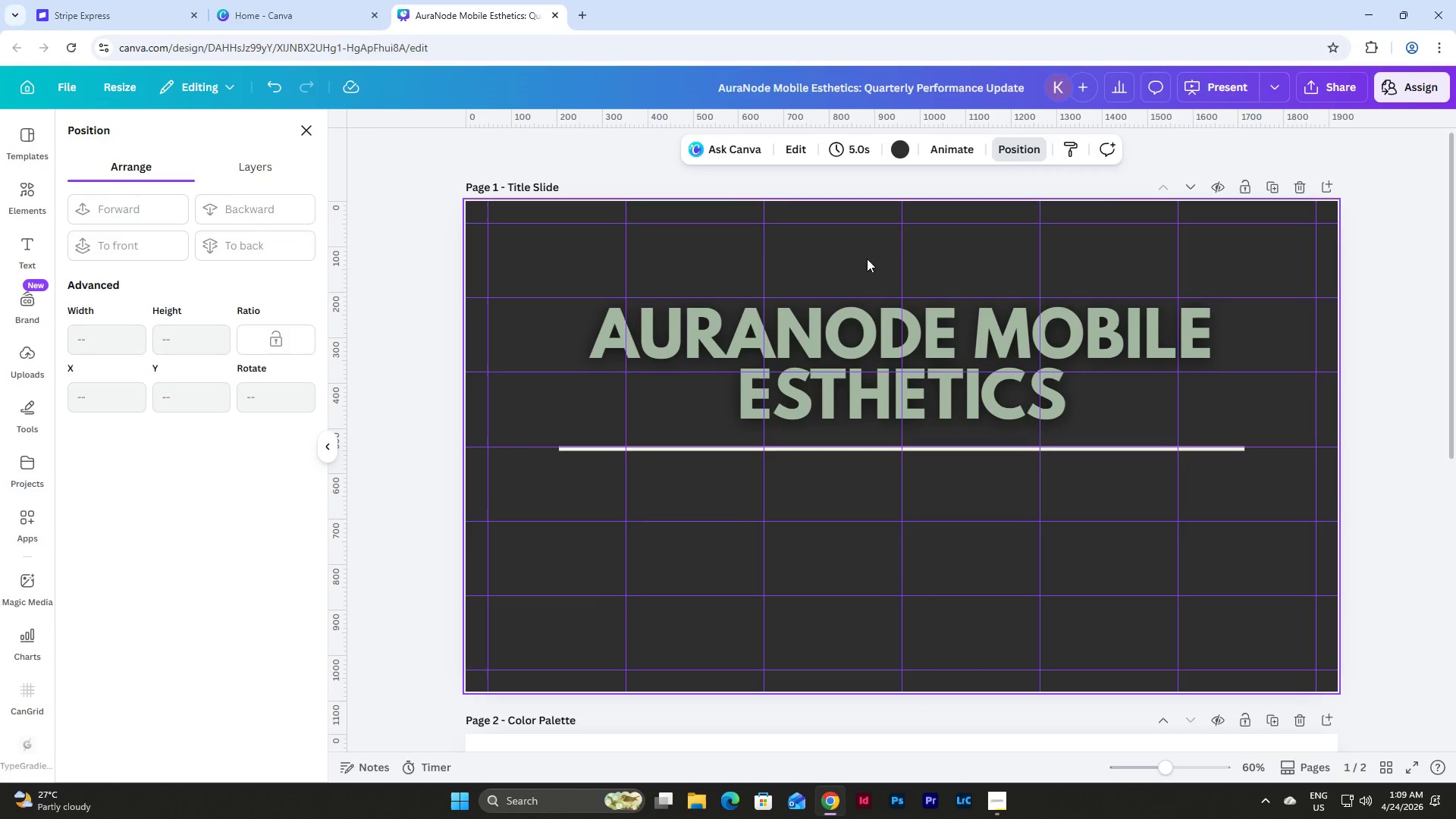 
left_click([892, 312])
 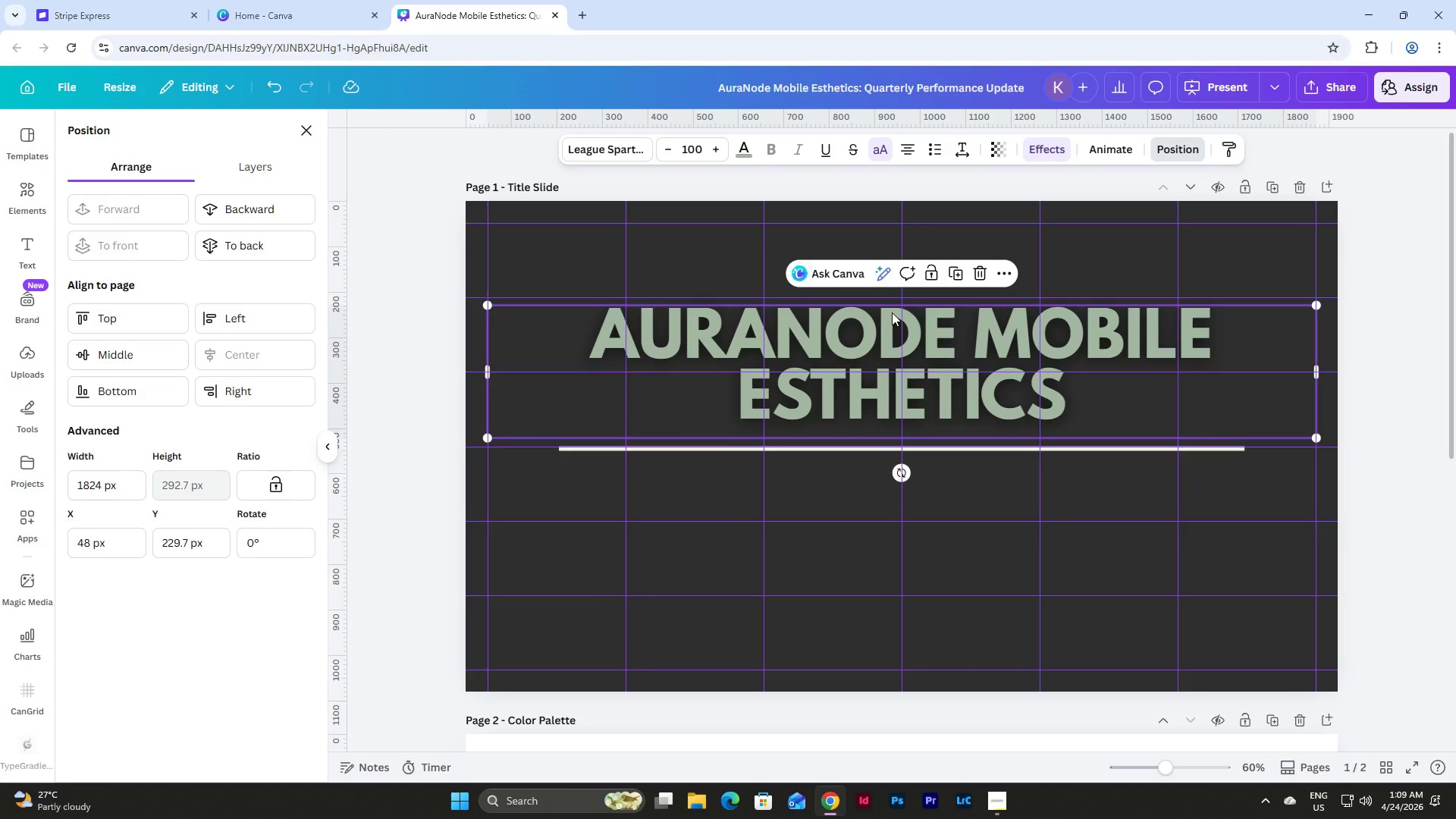 
key(Control+D)
 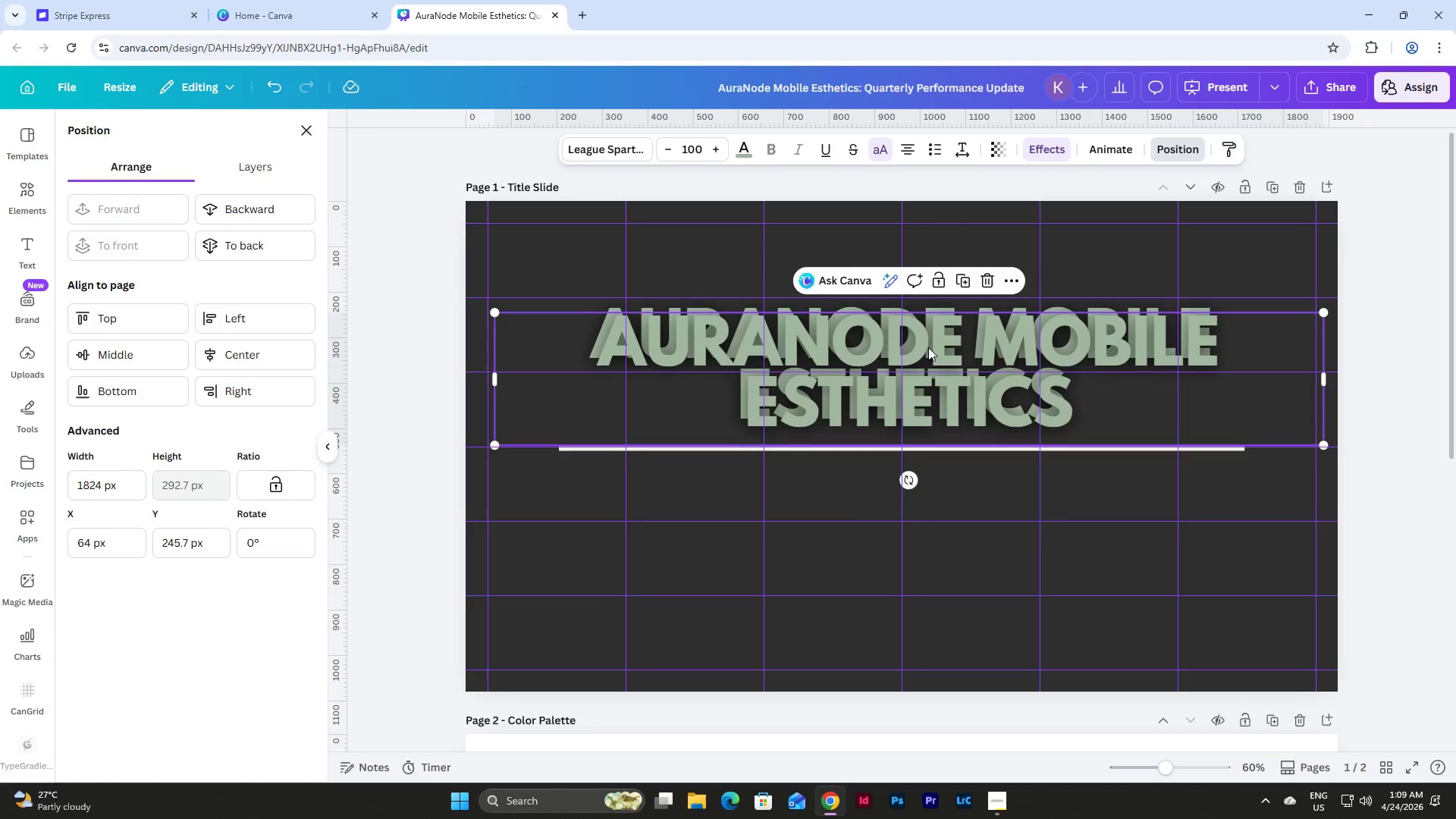 
left_click_drag(start_coordinate=[928, 347], to_coordinate=[905, 499])
 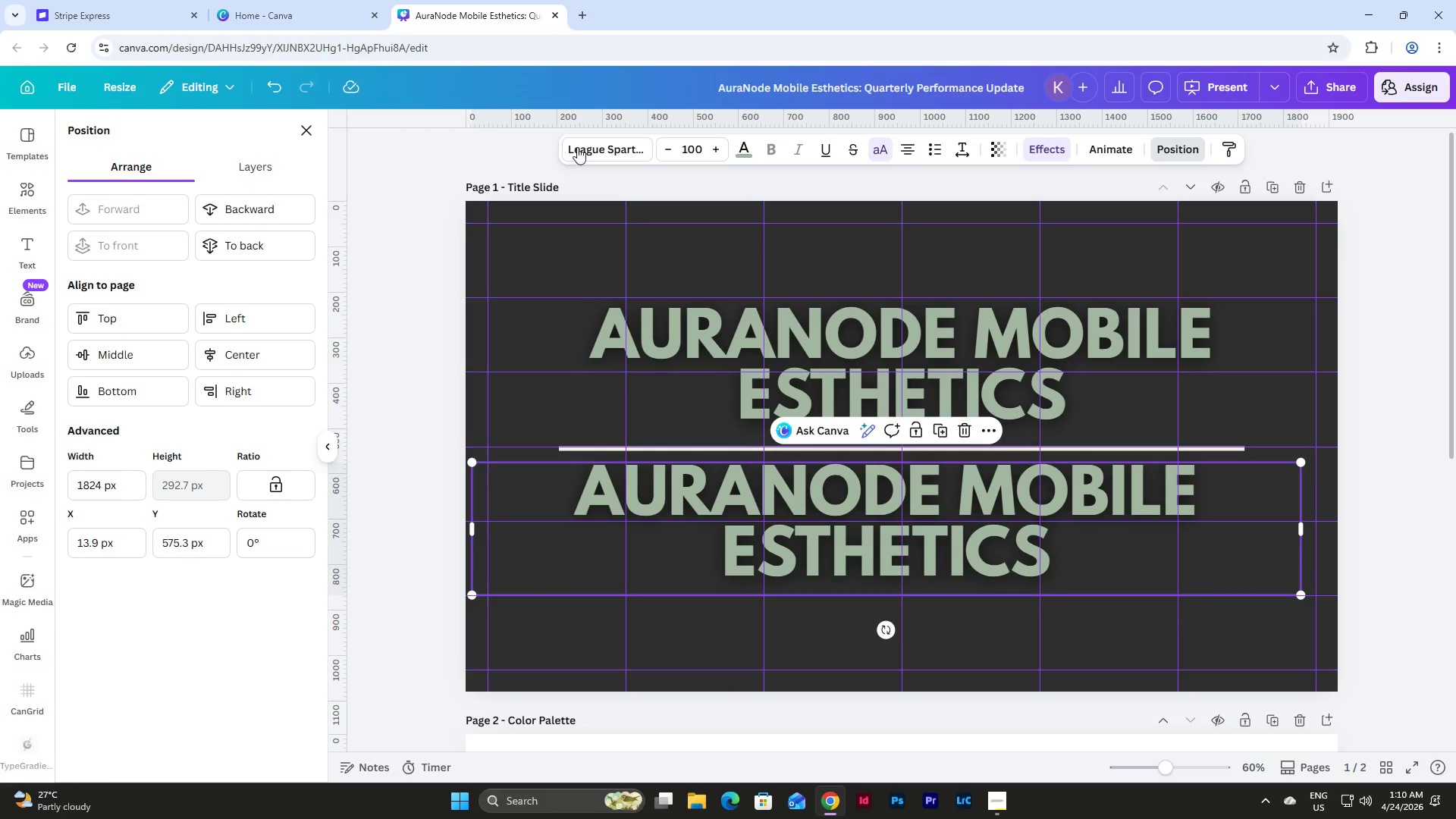 
left_click([595, 149])
 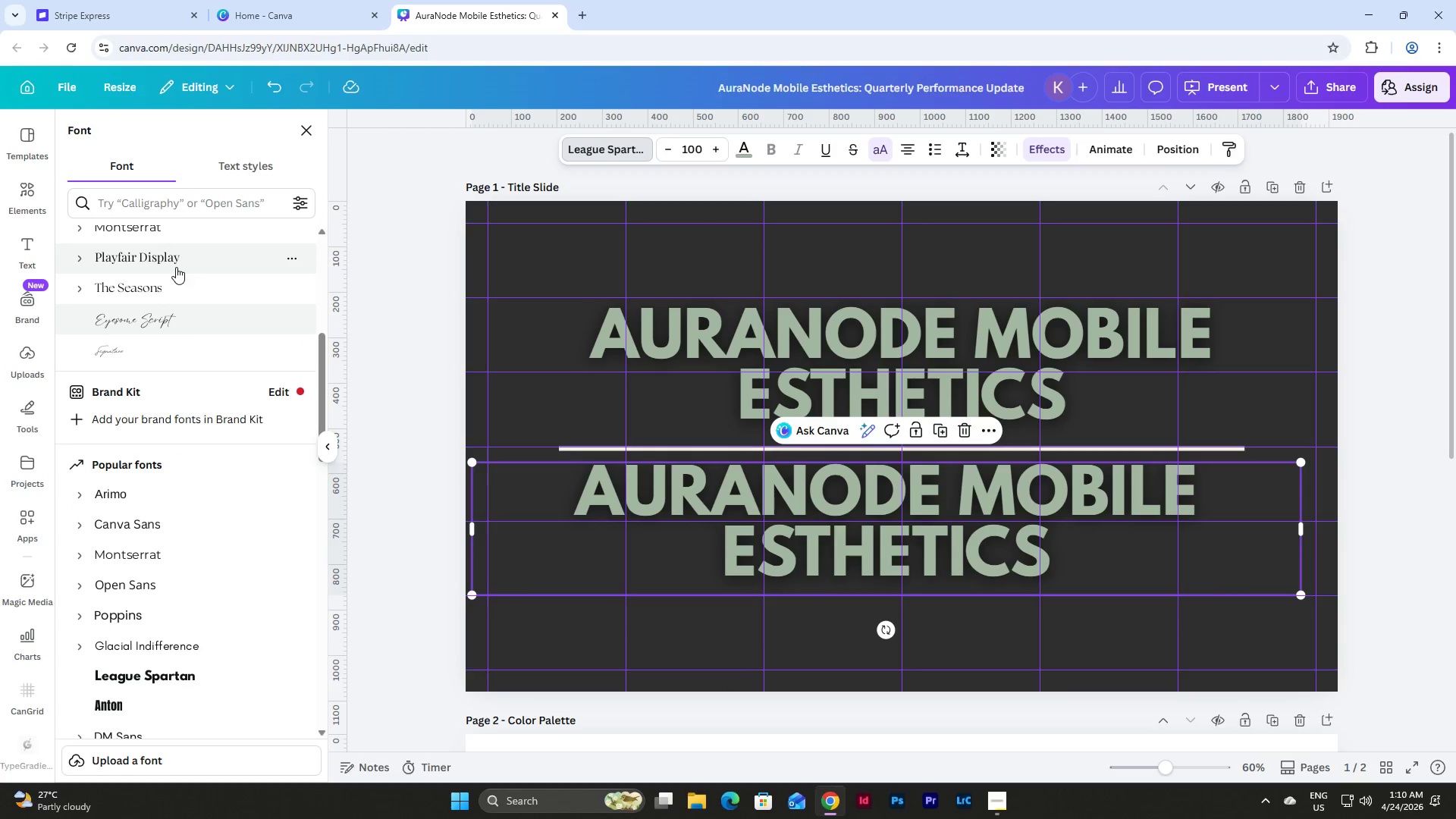 
scroll: coordinate [178, 310], scroll_direction: up, amount: 5.0
 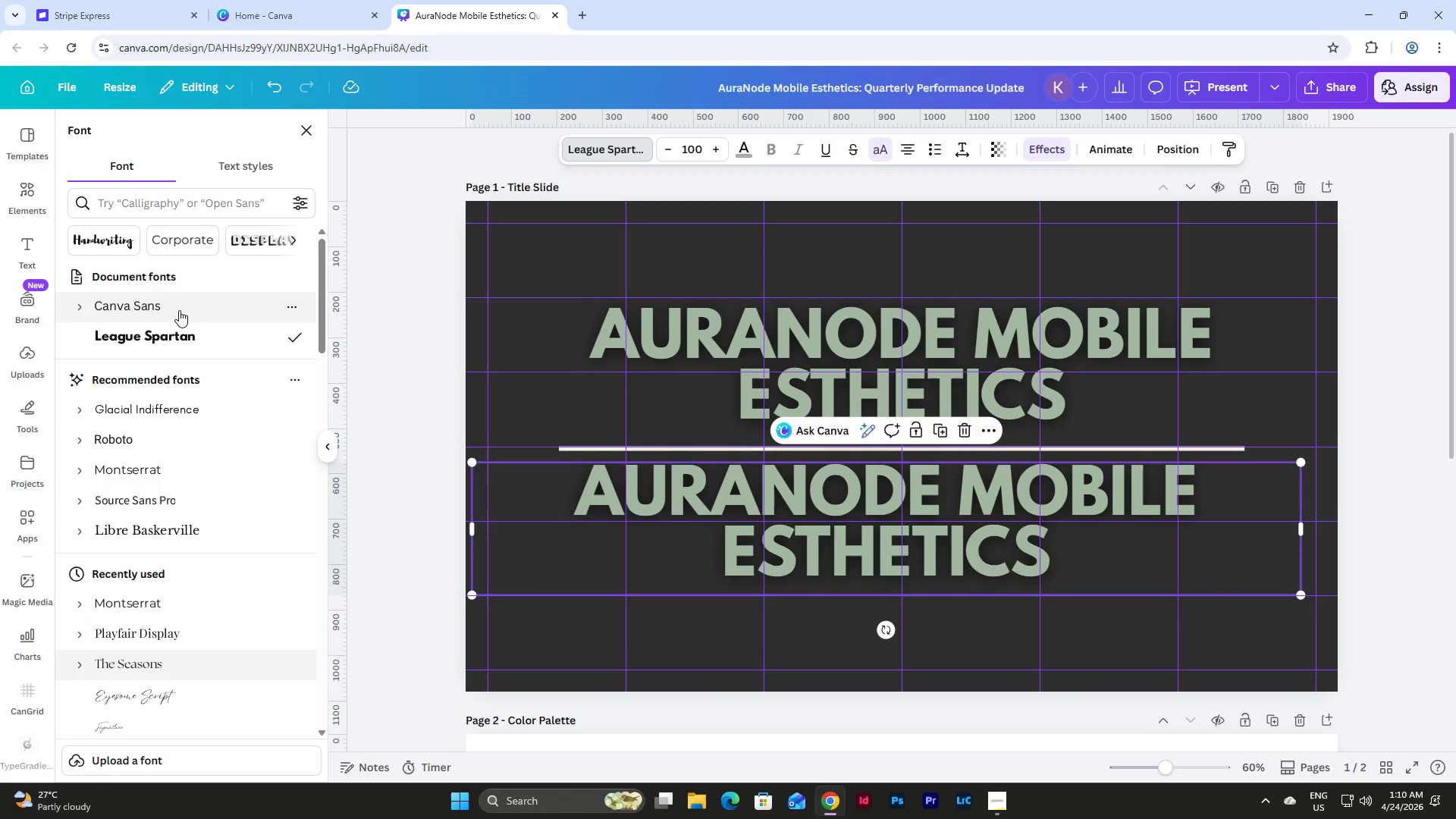 
scroll: coordinate [179, 310], scroll_direction: down, amount: 4.0
 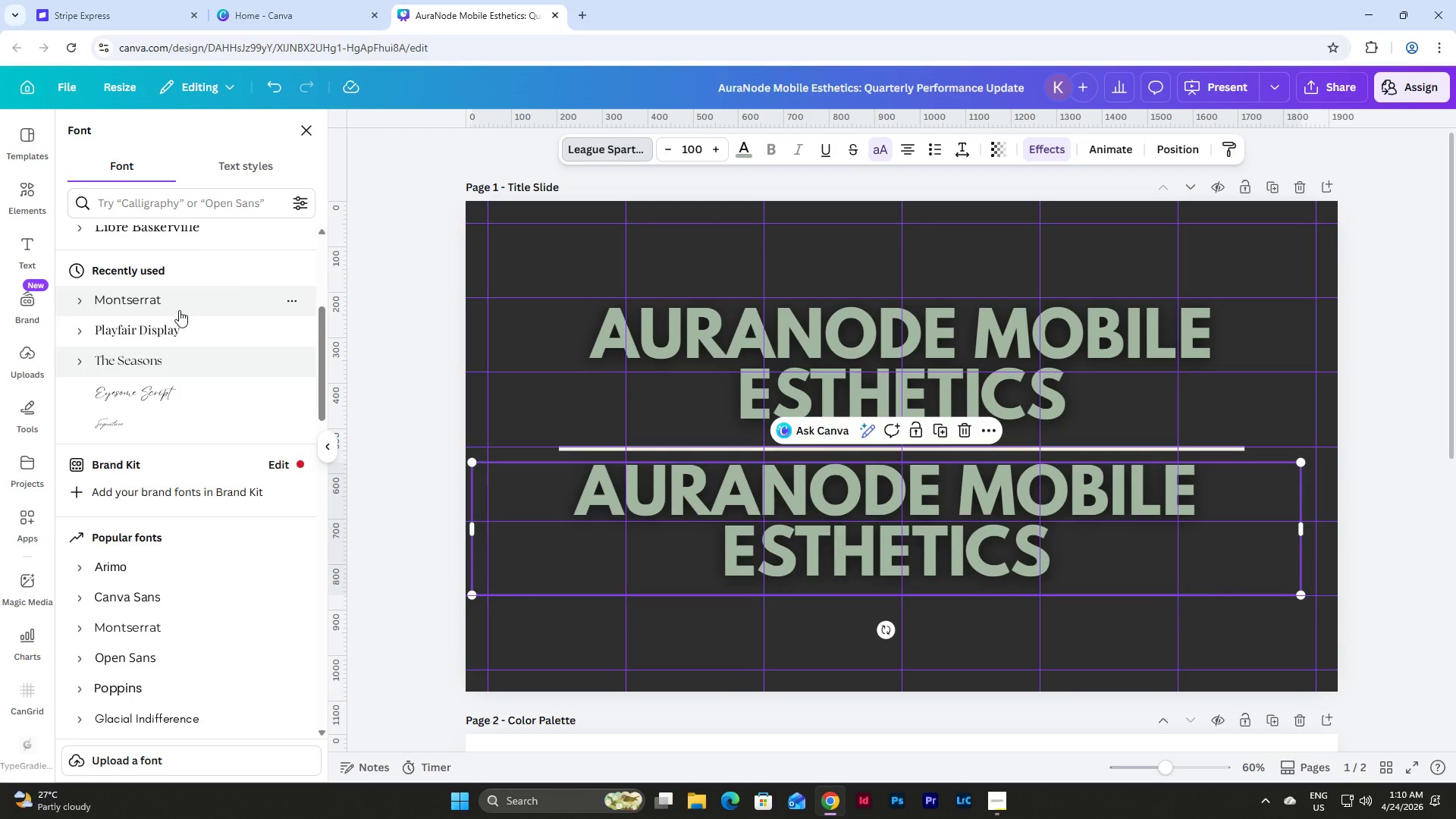 
left_click([179, 310])
 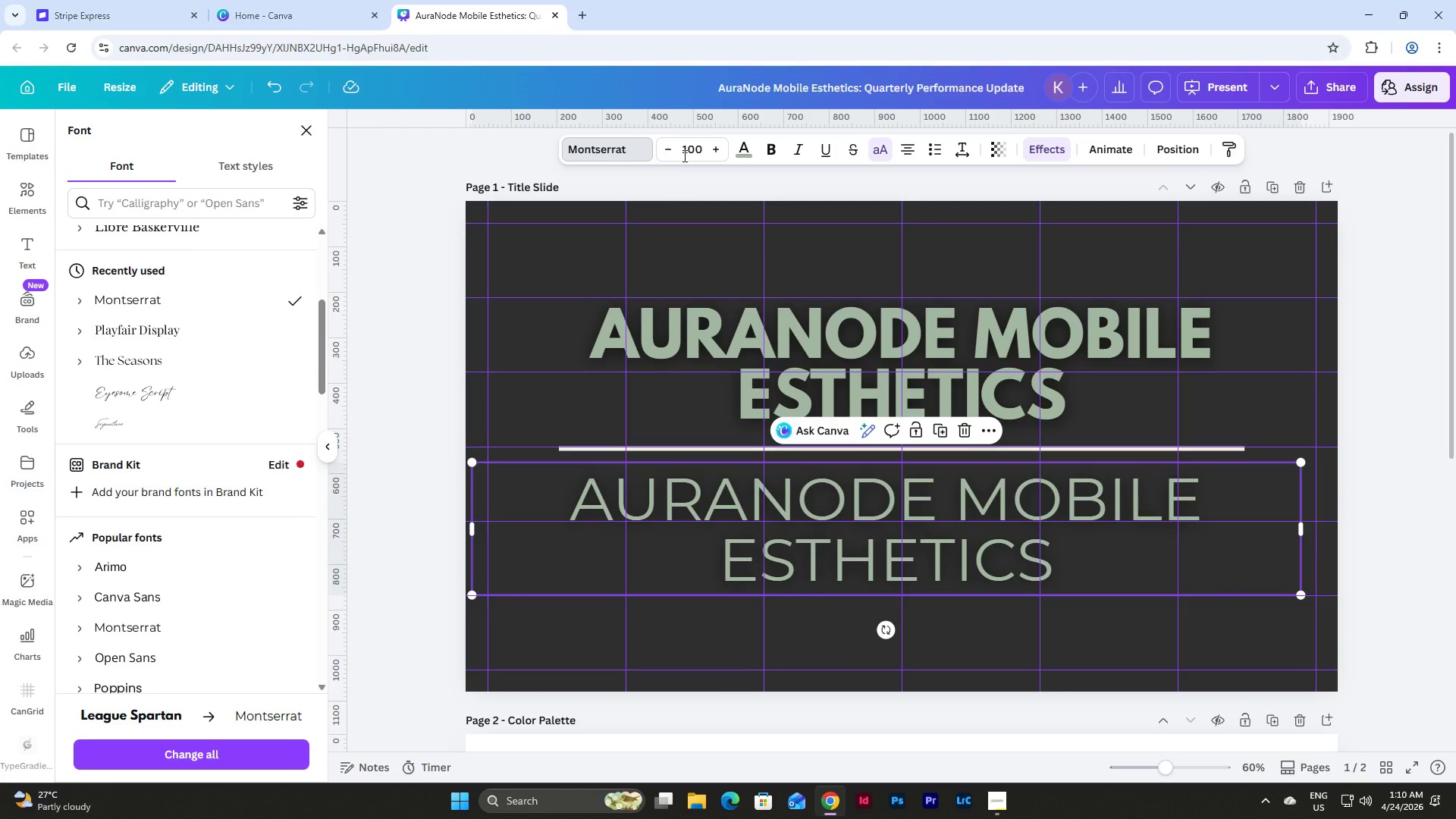 
left_click([690, 154])
 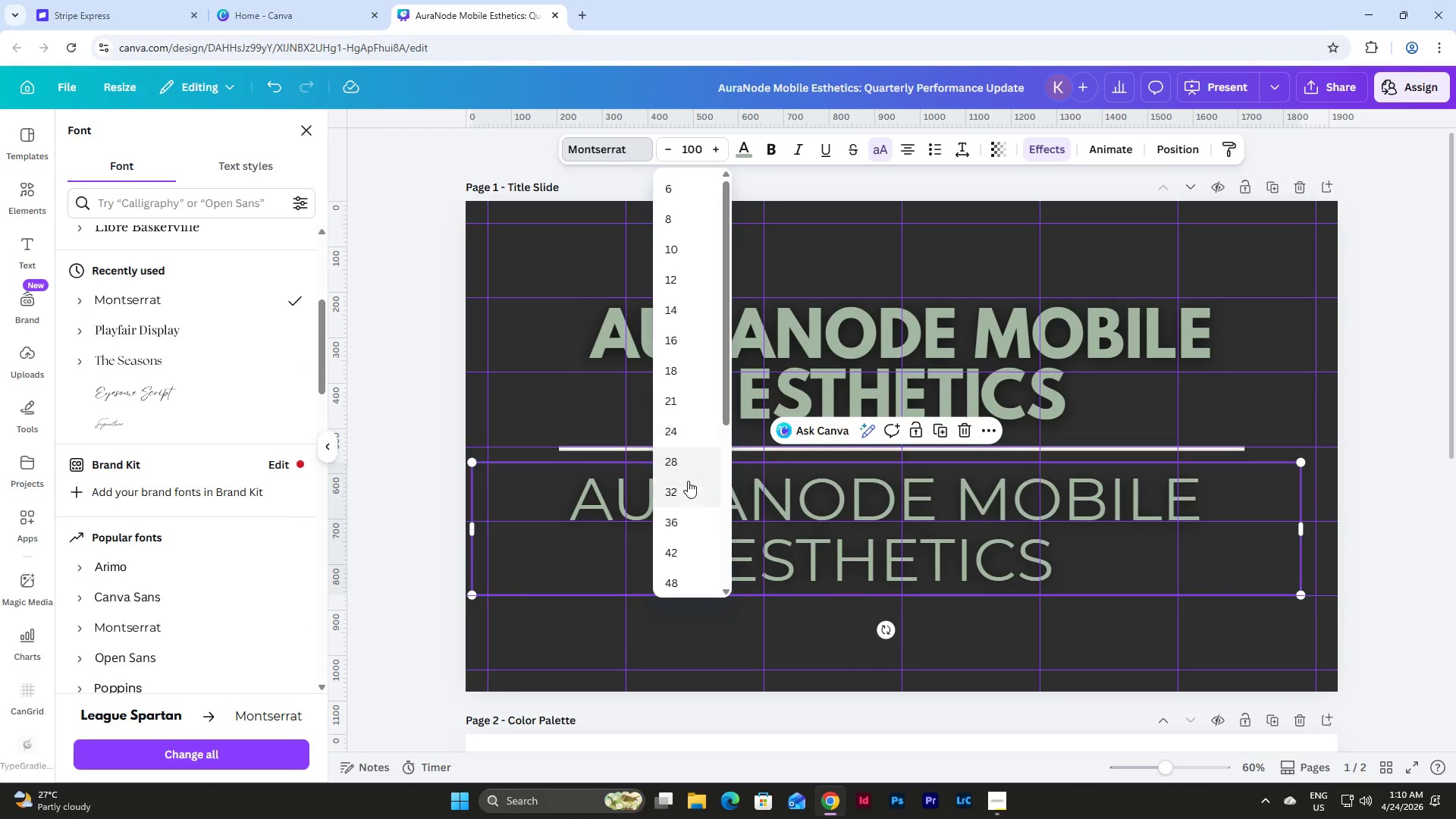 
left_click([688, 532])
 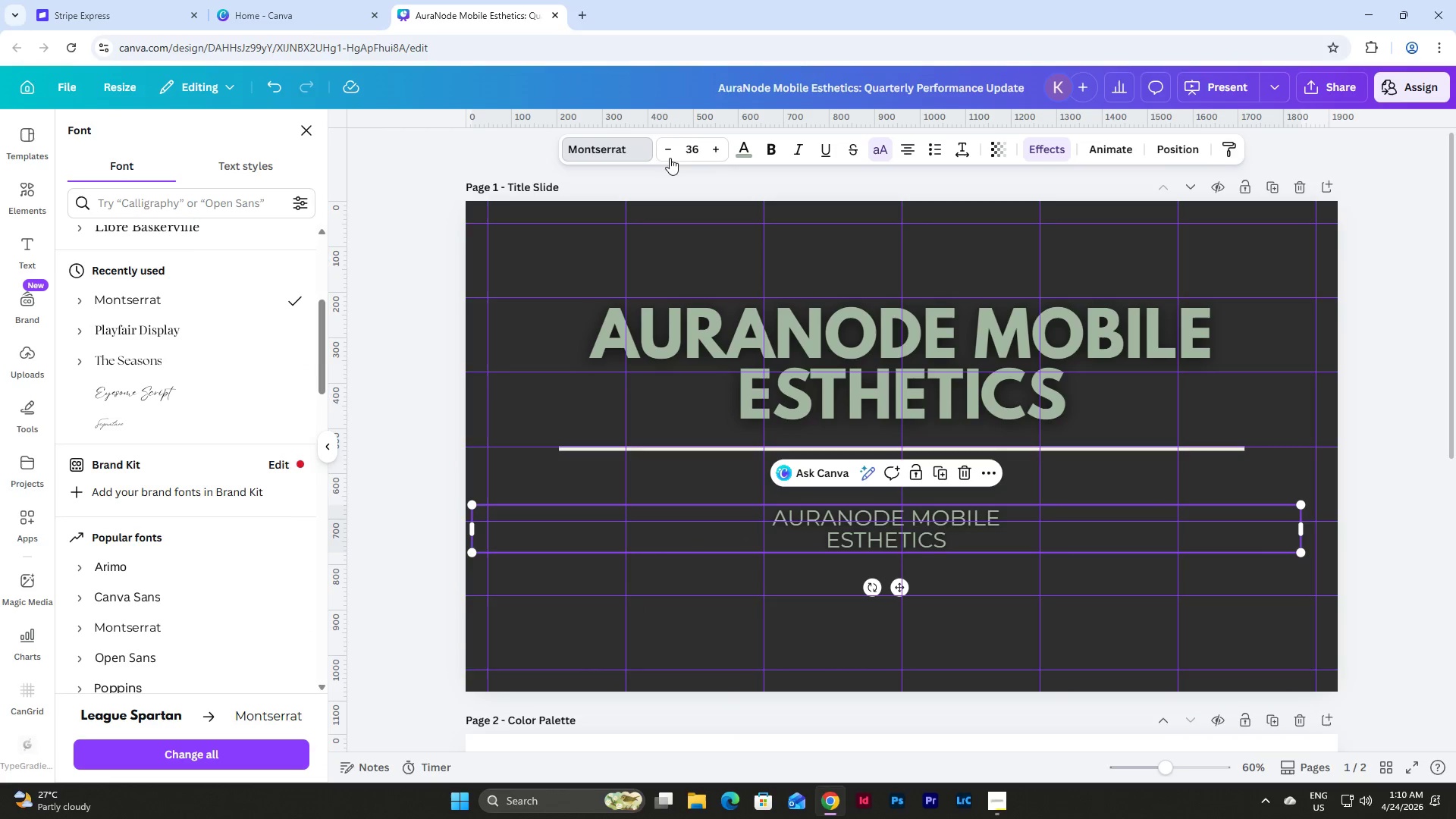 
left_click([690, 147])
 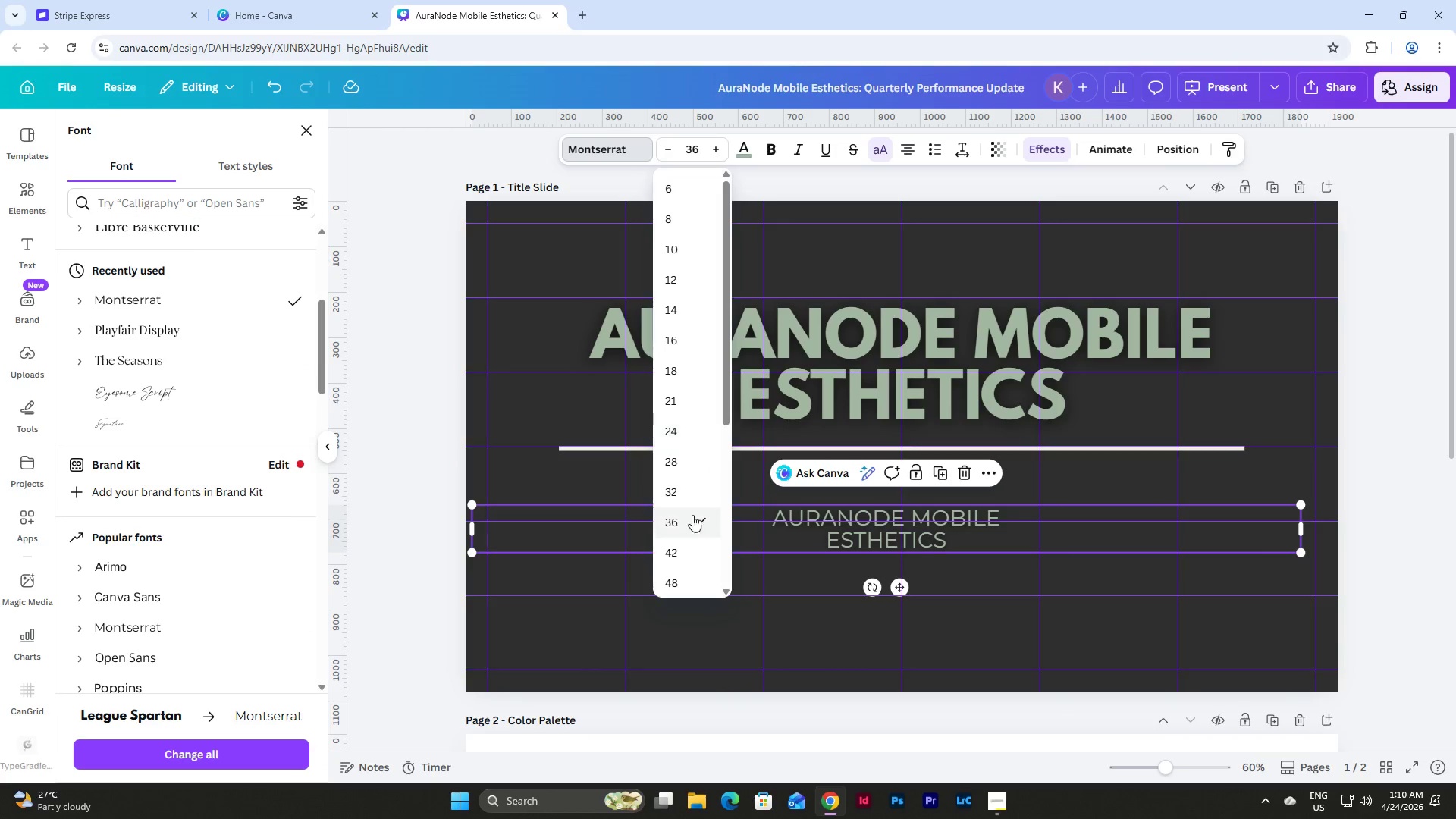 
left_click([694, 556])
 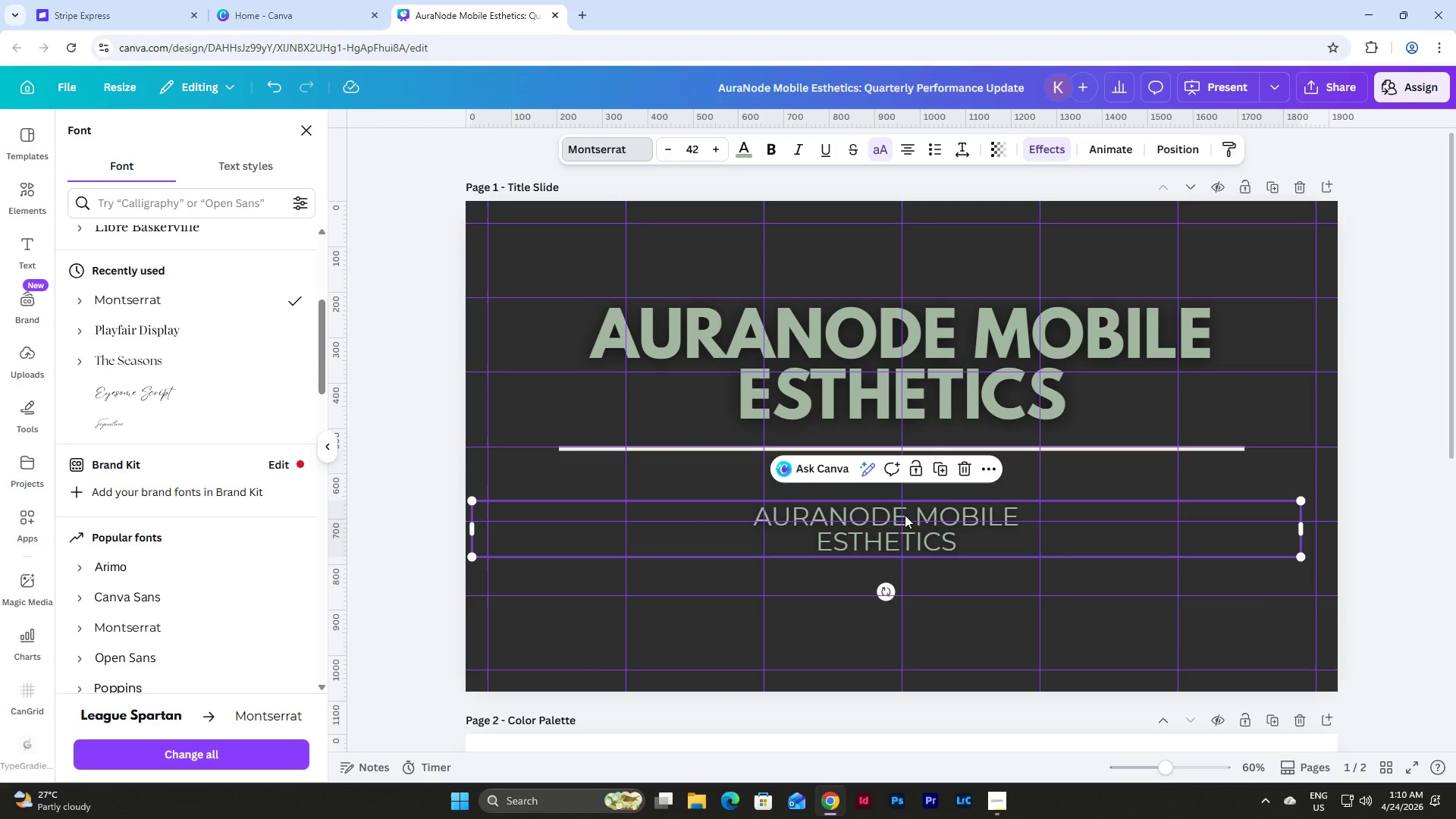 
left_click([937, 523])
 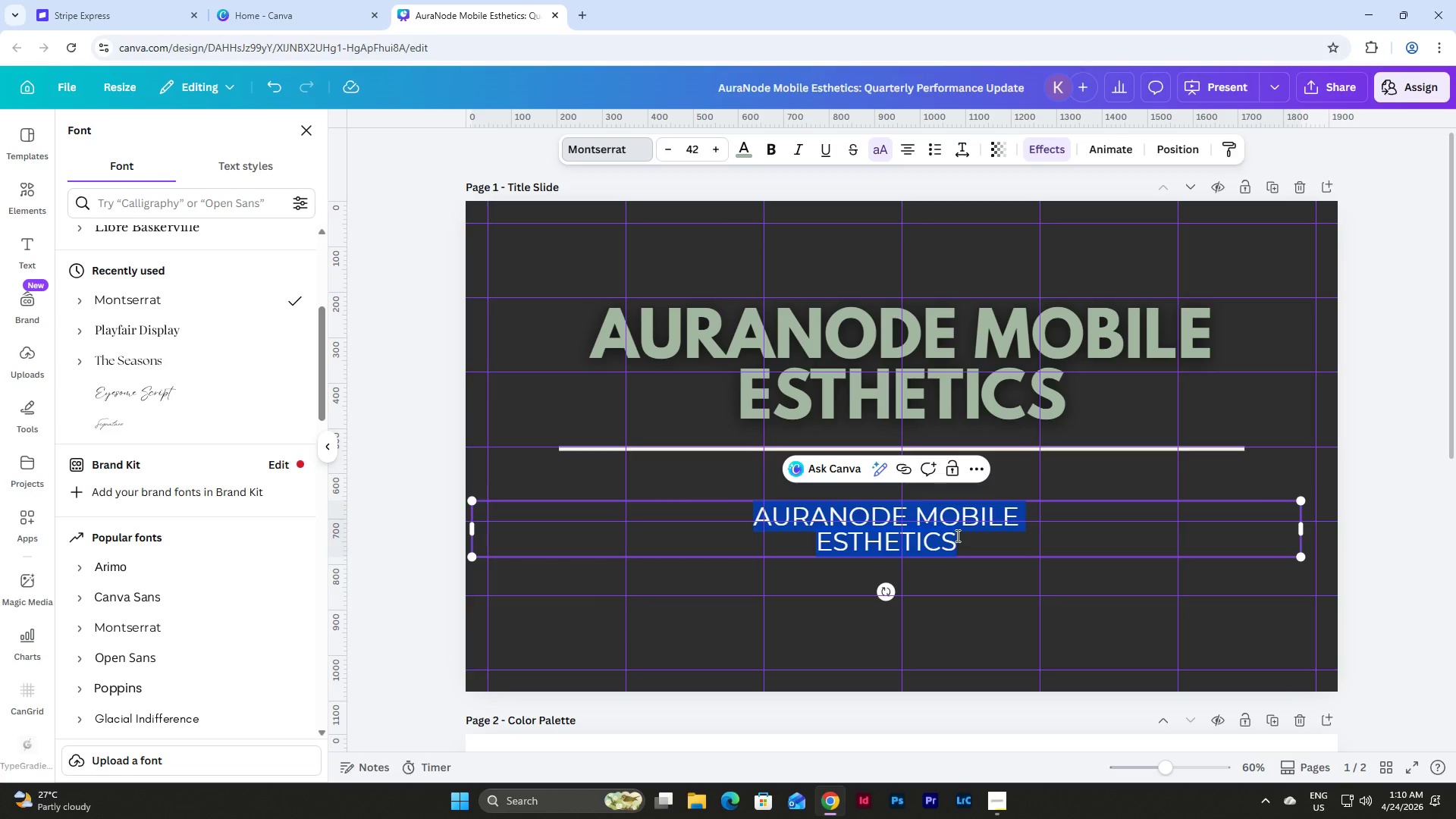 
type(Qua)
 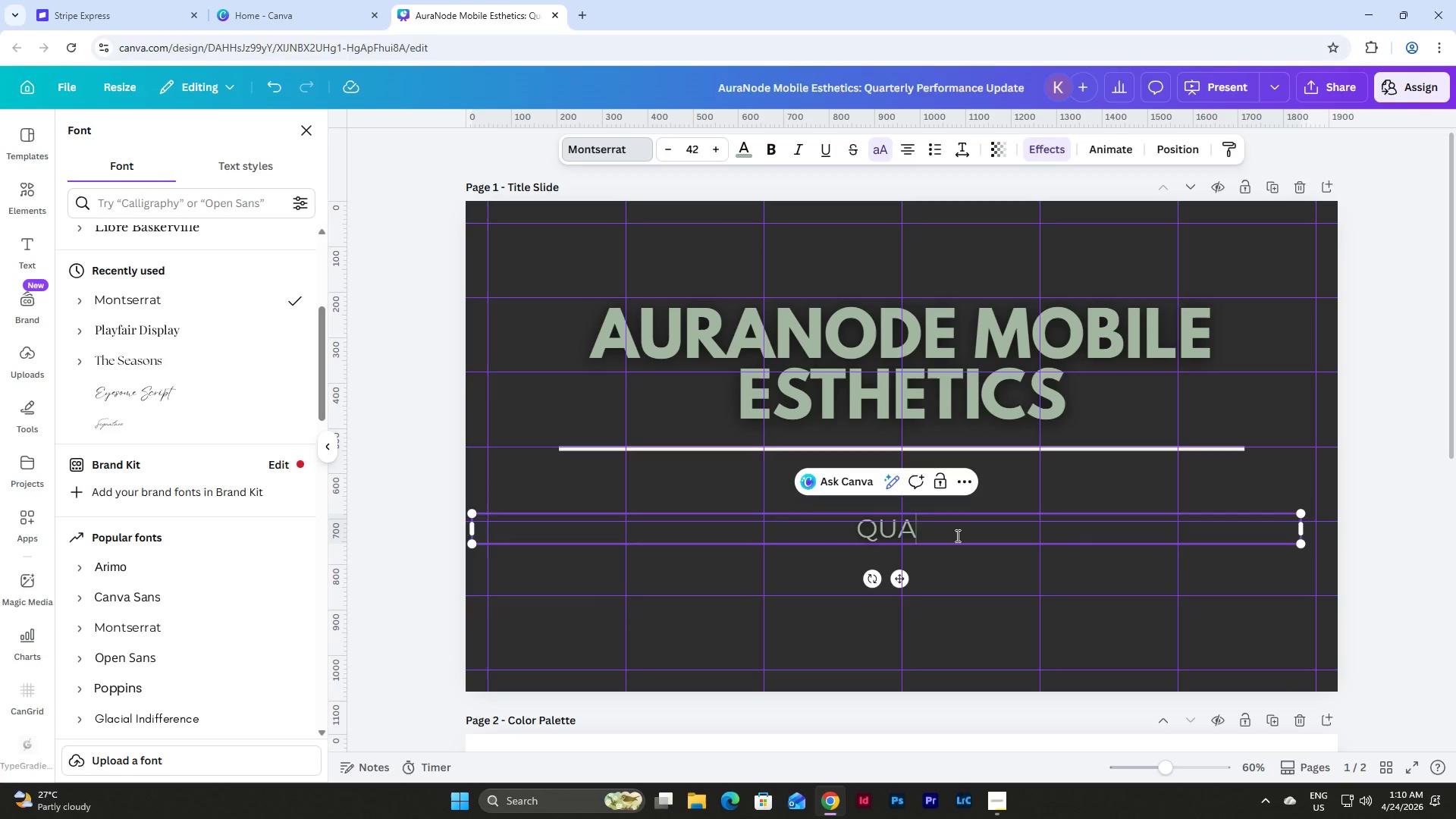 
wait(6.2)
 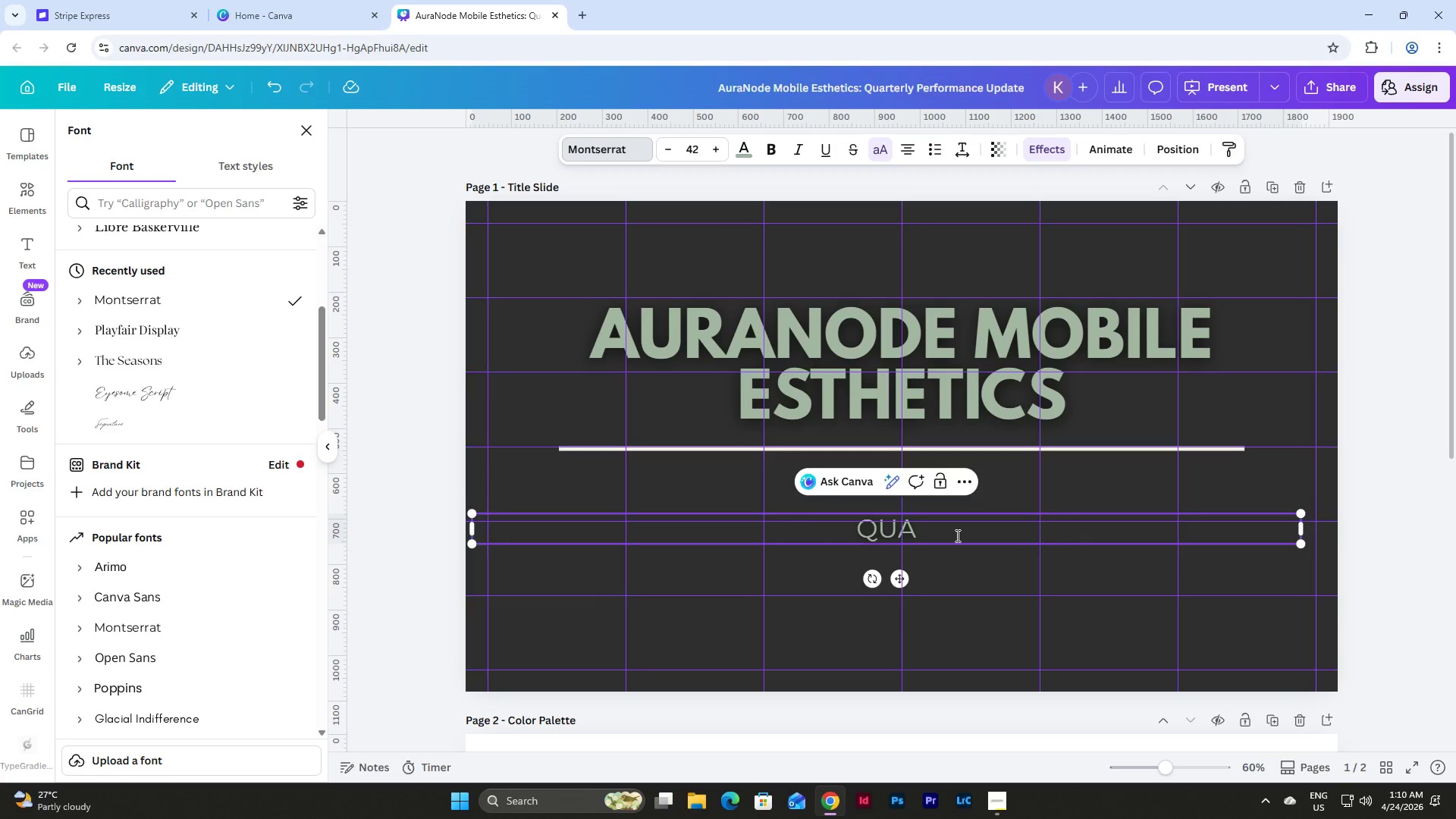 
key(Backspace)
 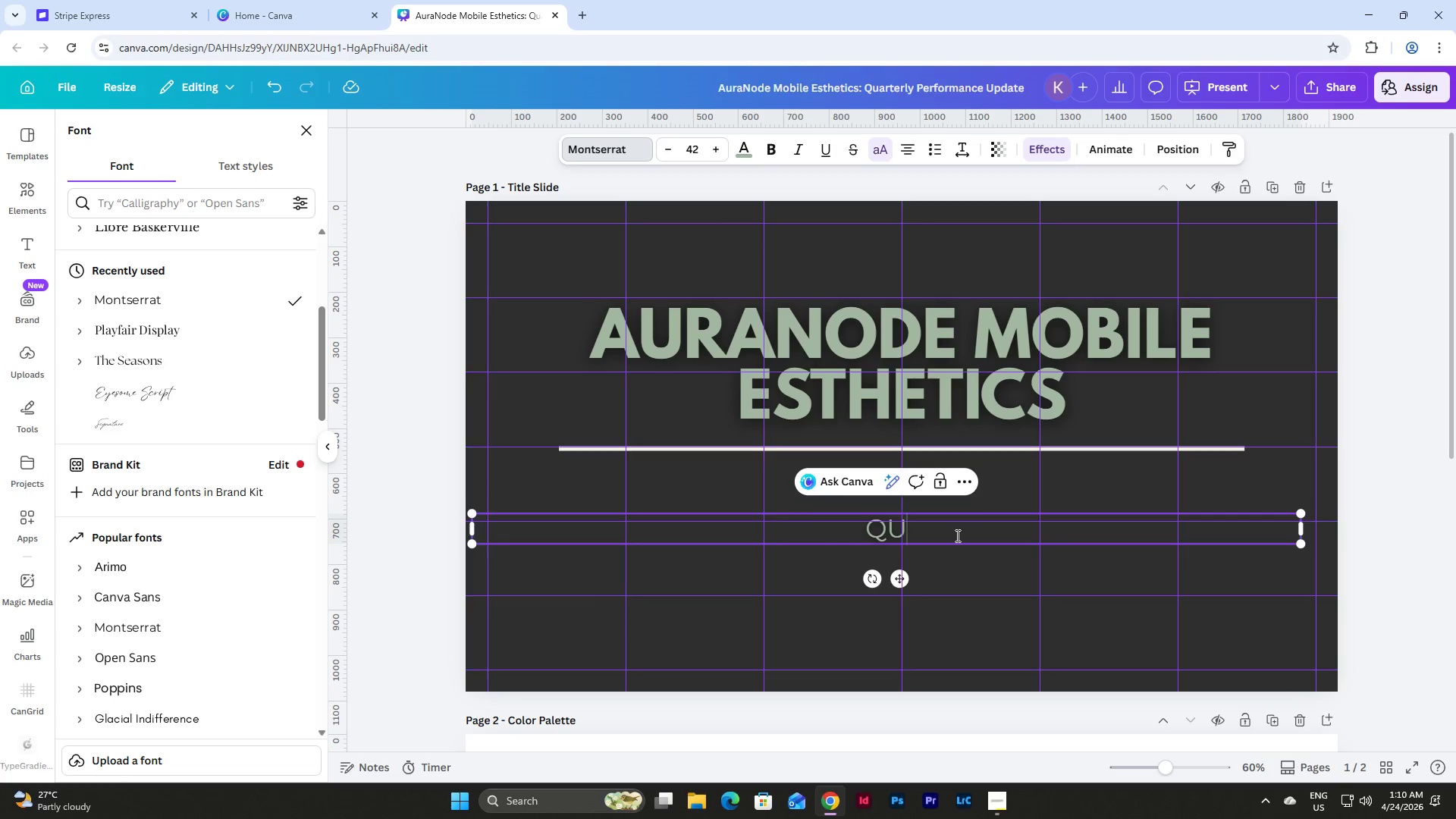 
key(Backspace)
 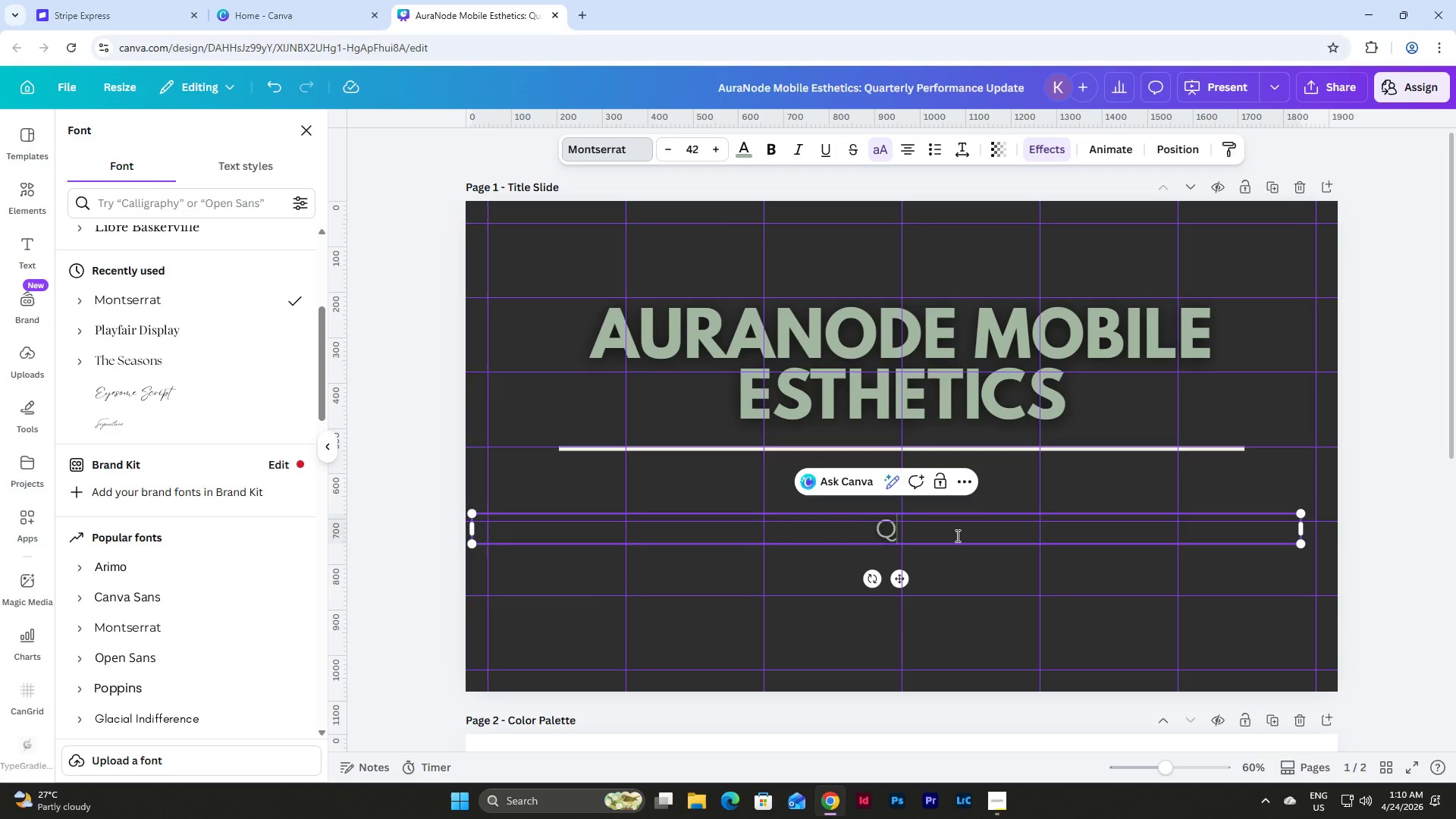 
key(Backspace)
 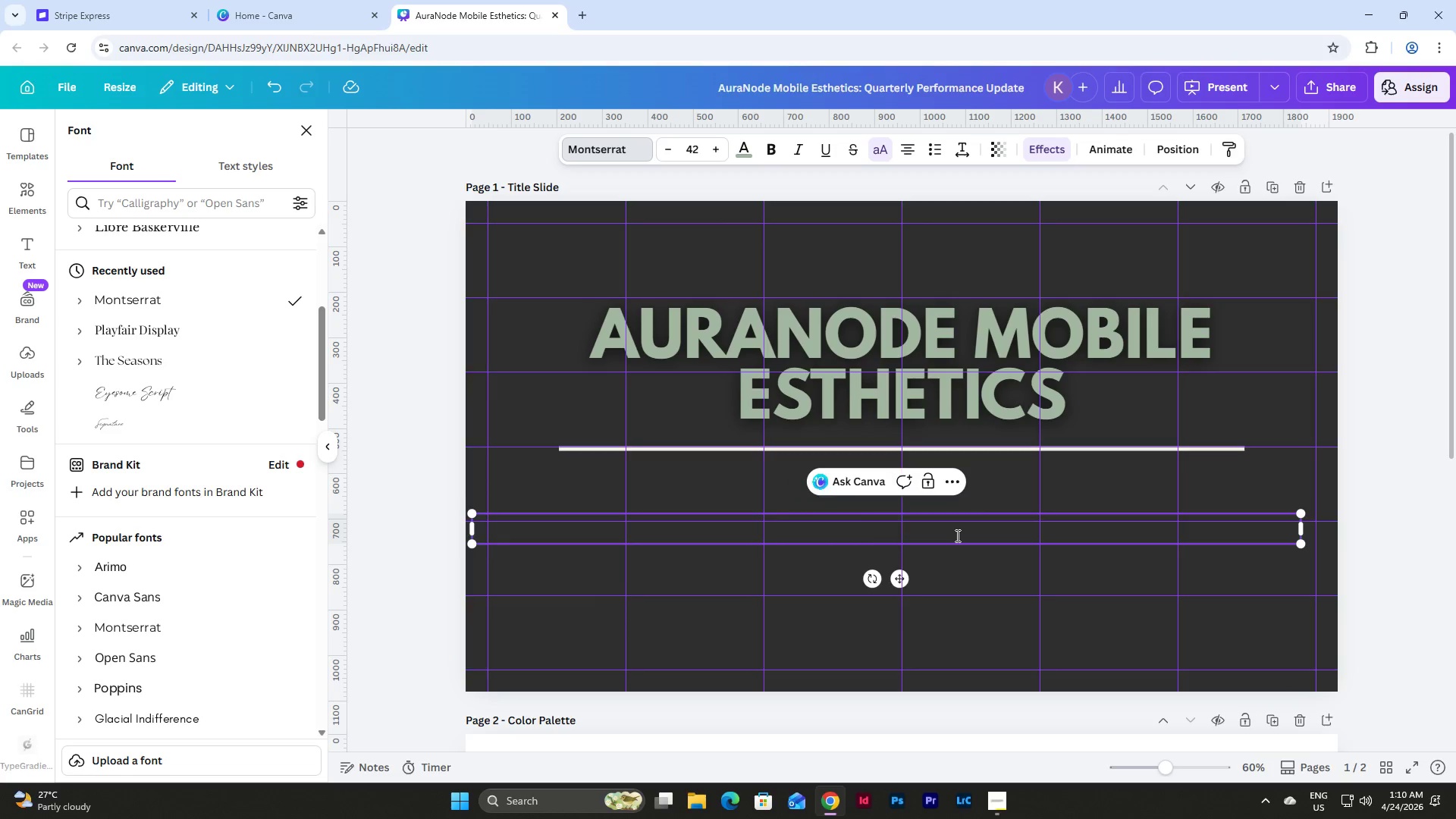 
key(Backspace)
 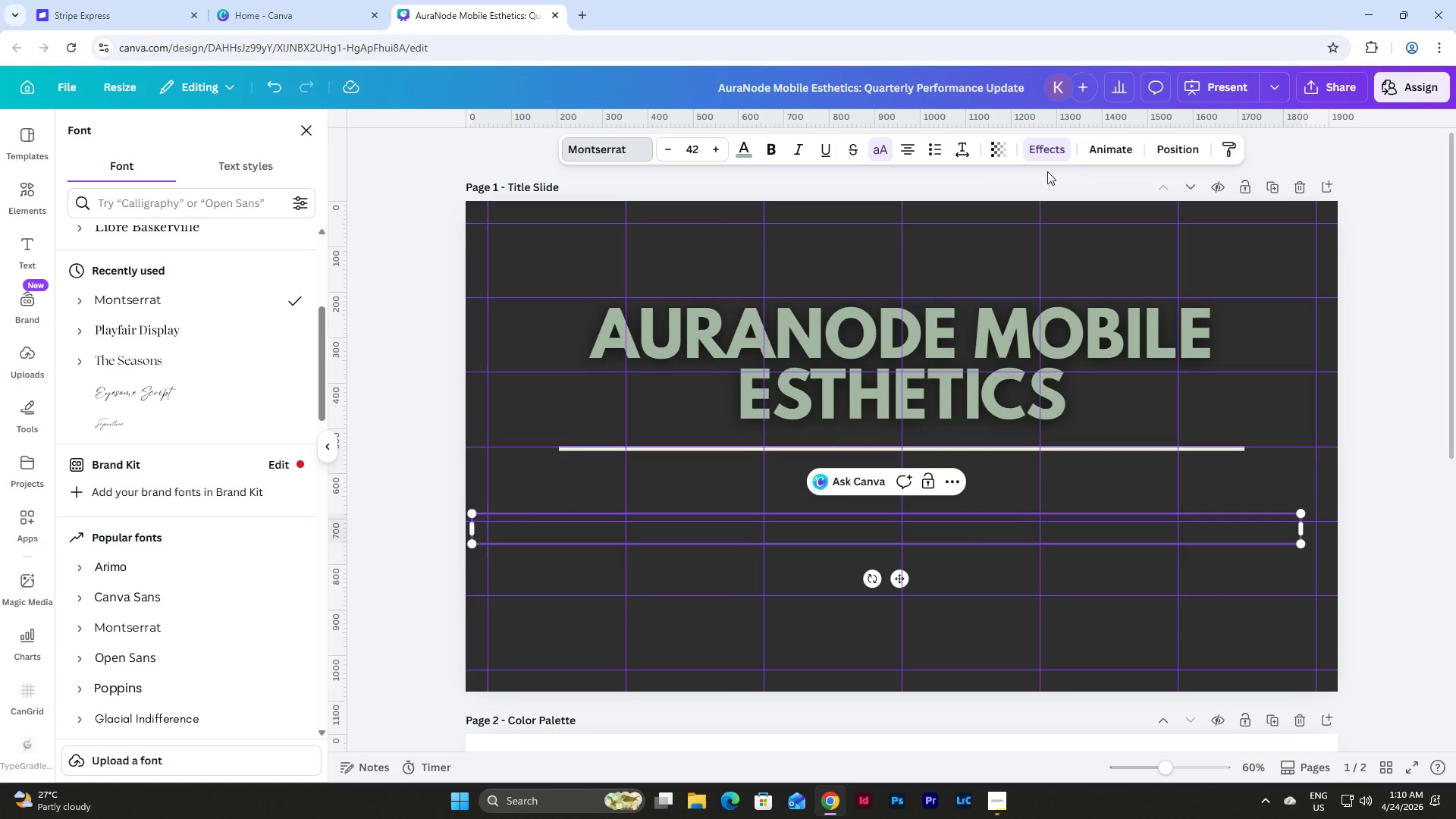 
left_click([879, 155])
 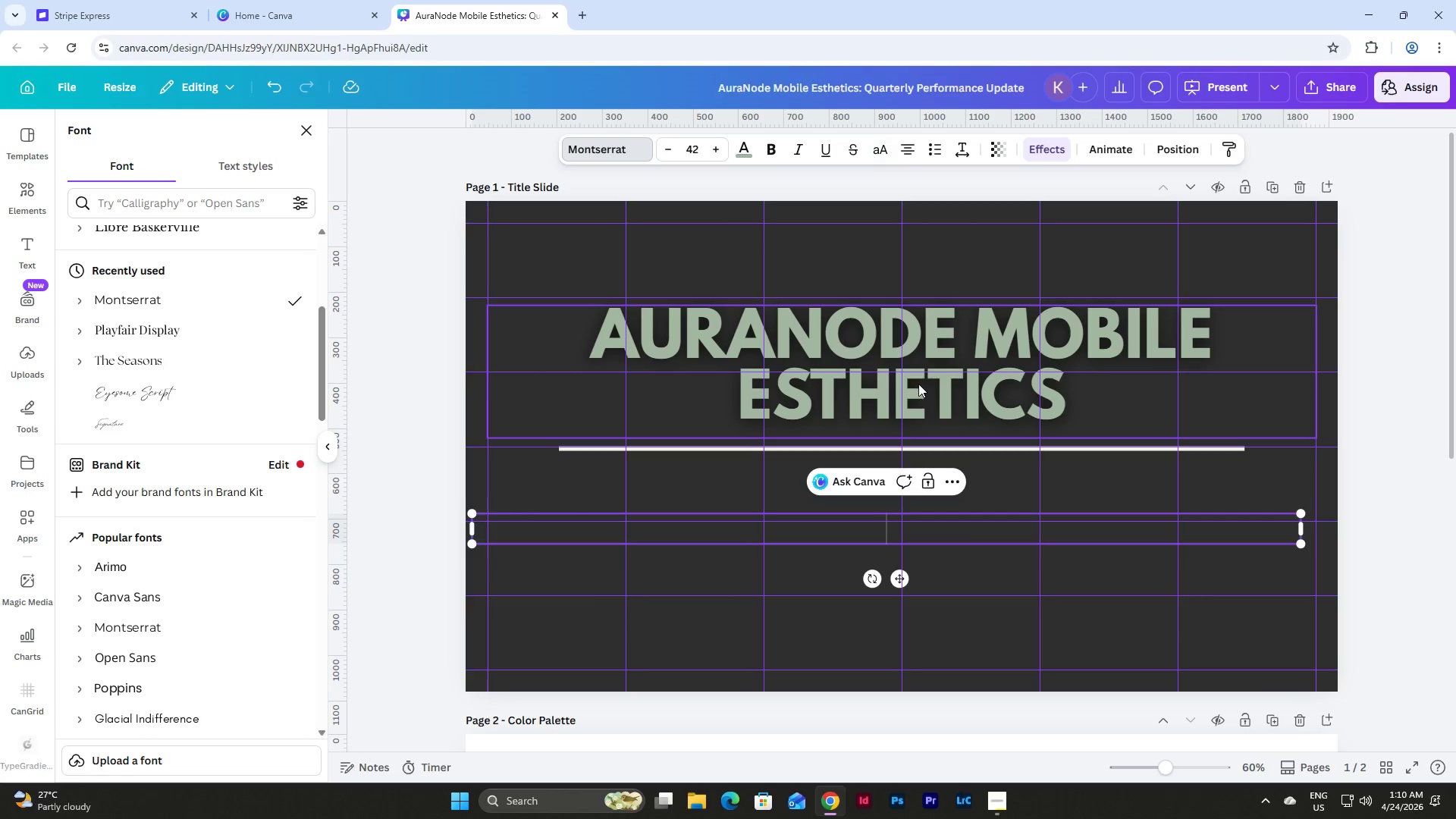 
type(Quarterly Performance Update      |      Spa-in-Suite Model)
 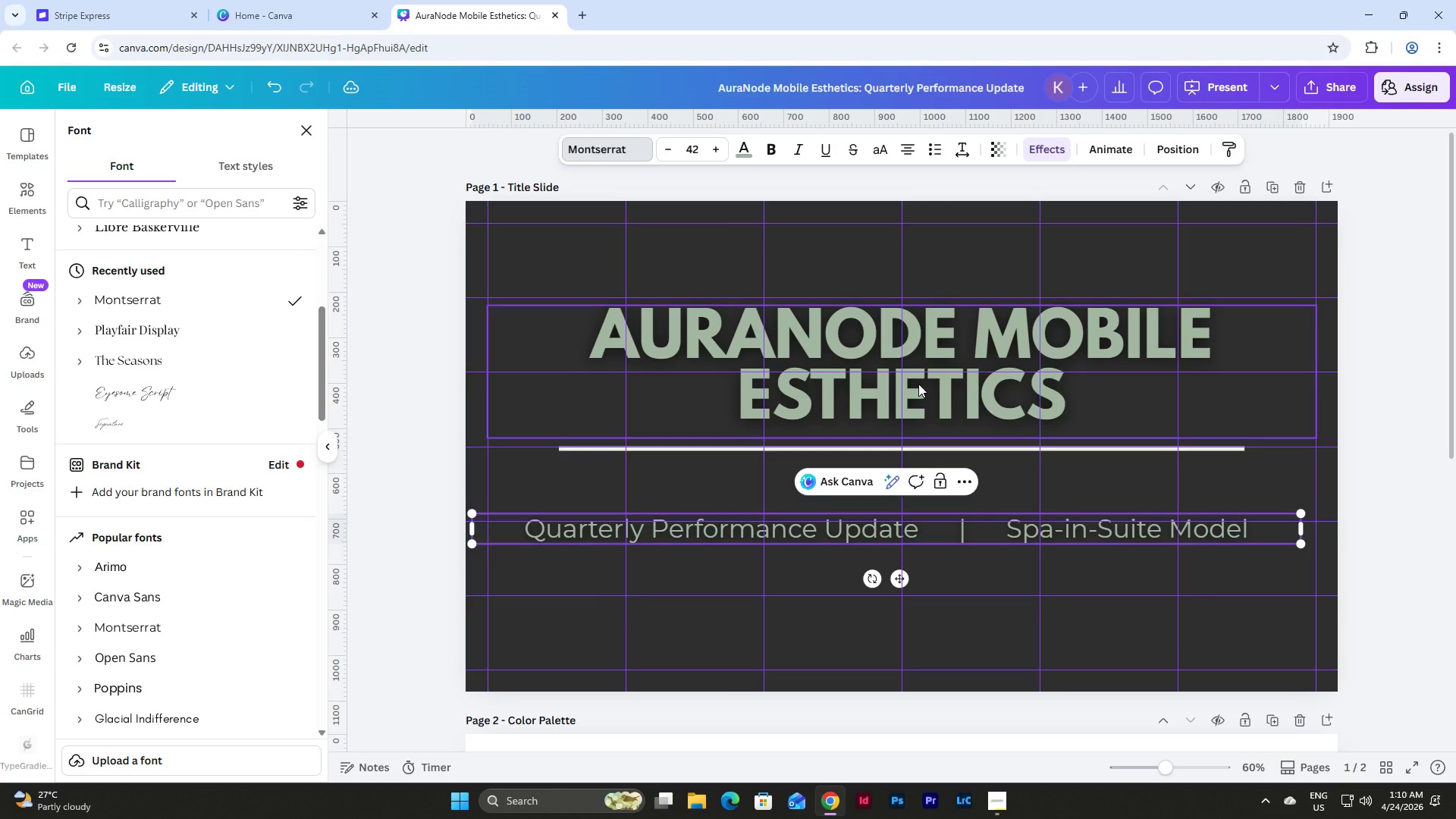 
left_click([961, 537])
 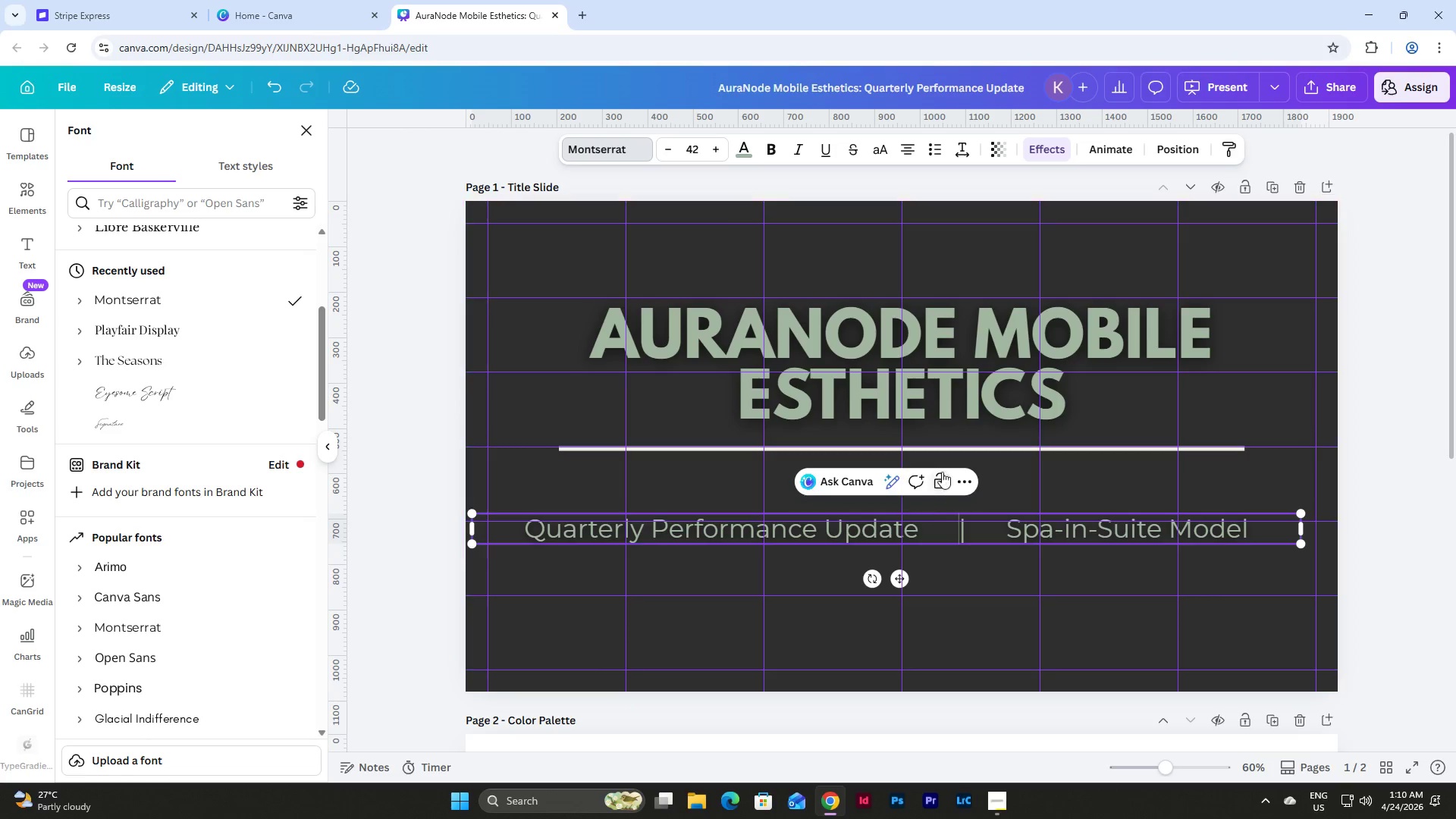 
key(Backspace)
 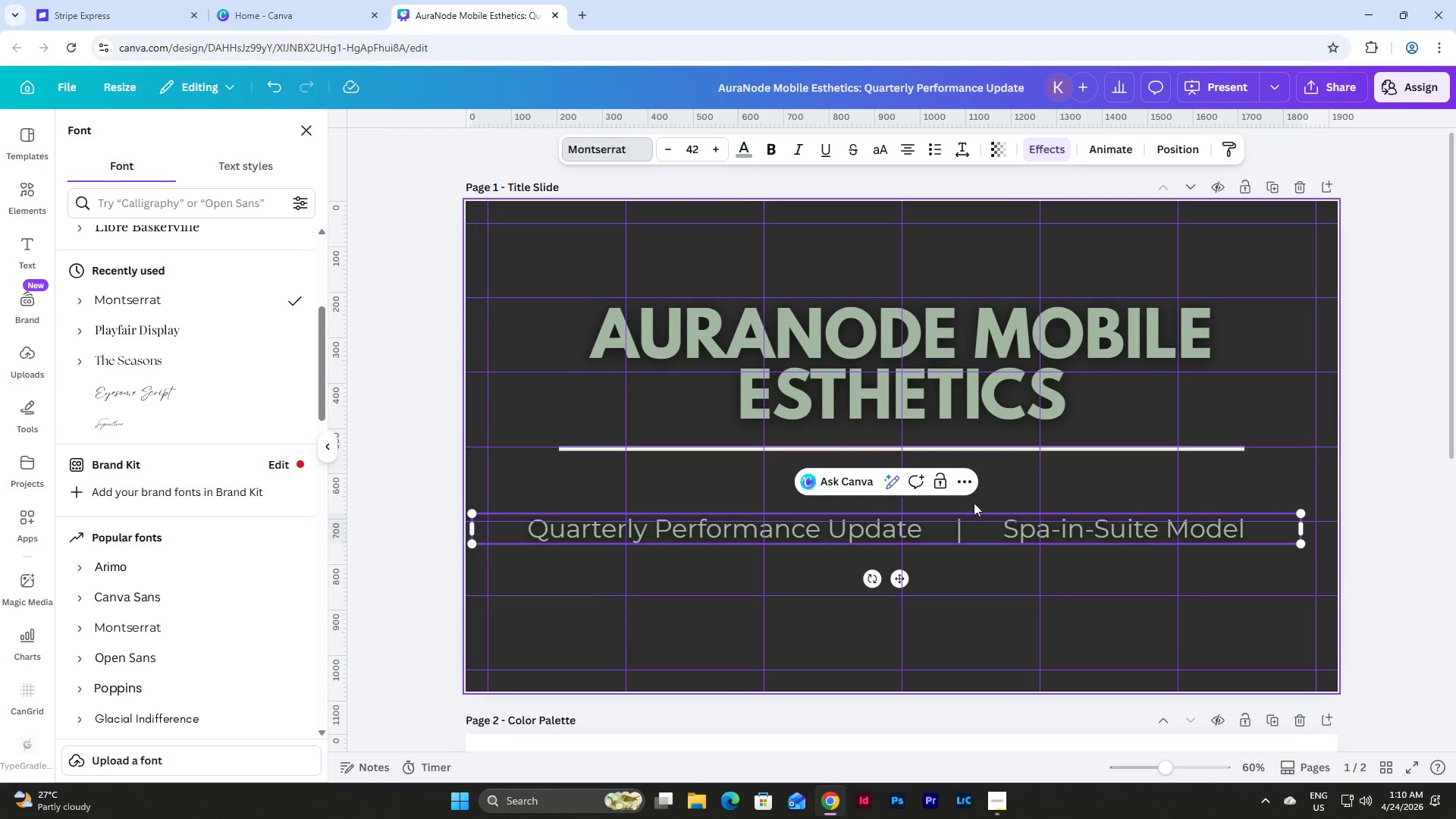 
key(Backspace)
 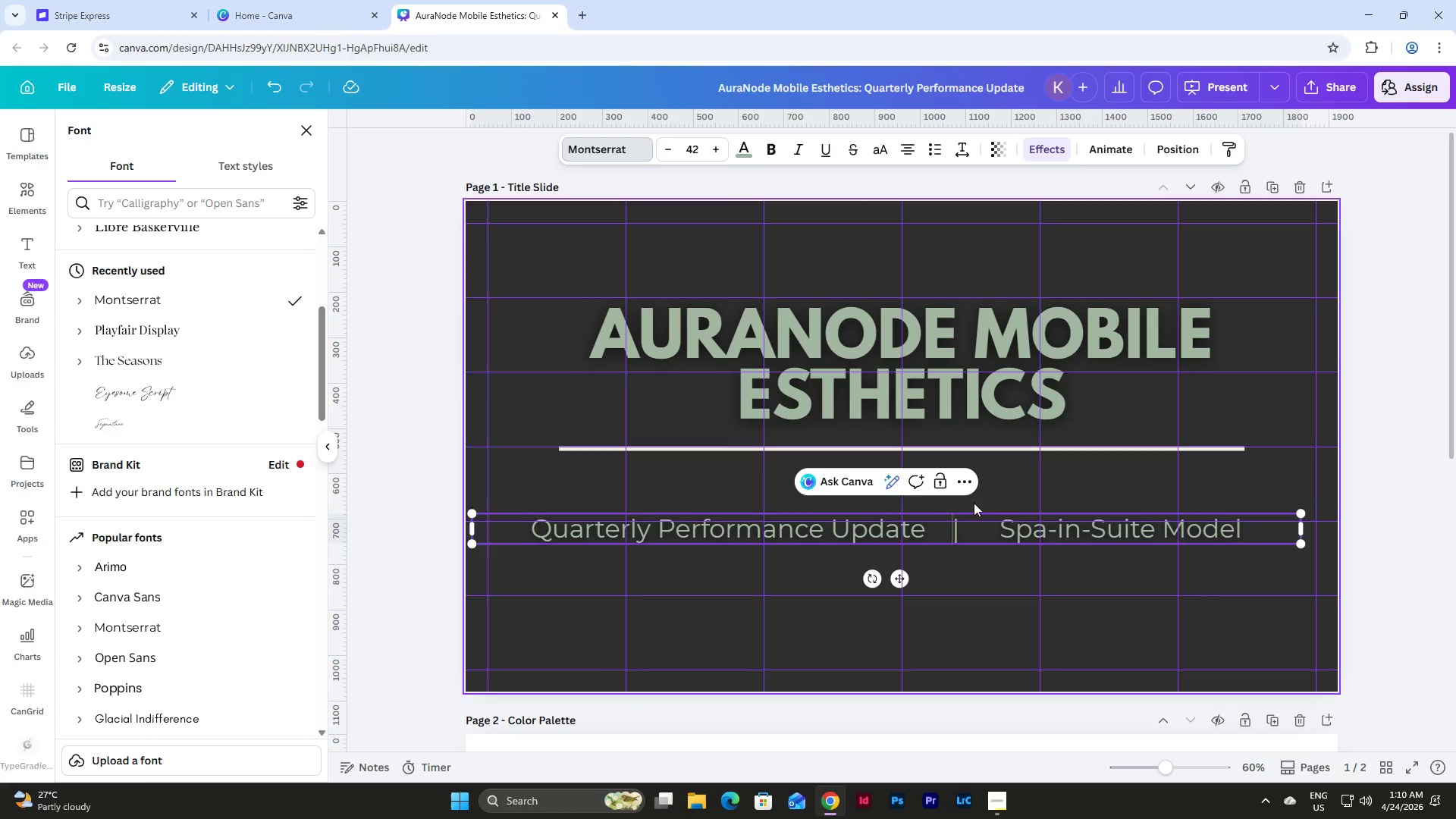 
key(Backspace)
 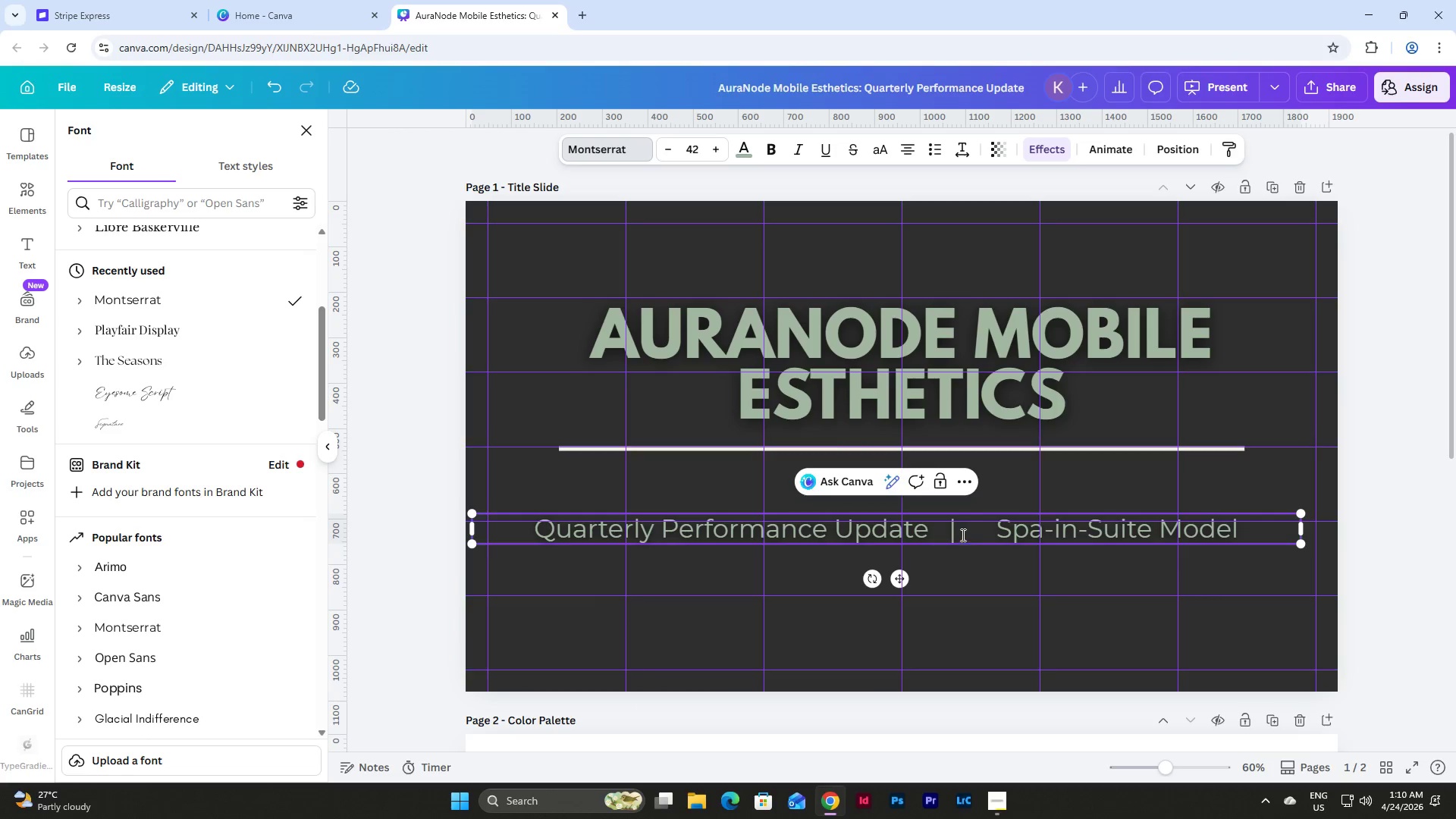 
left_click([962, 535])
 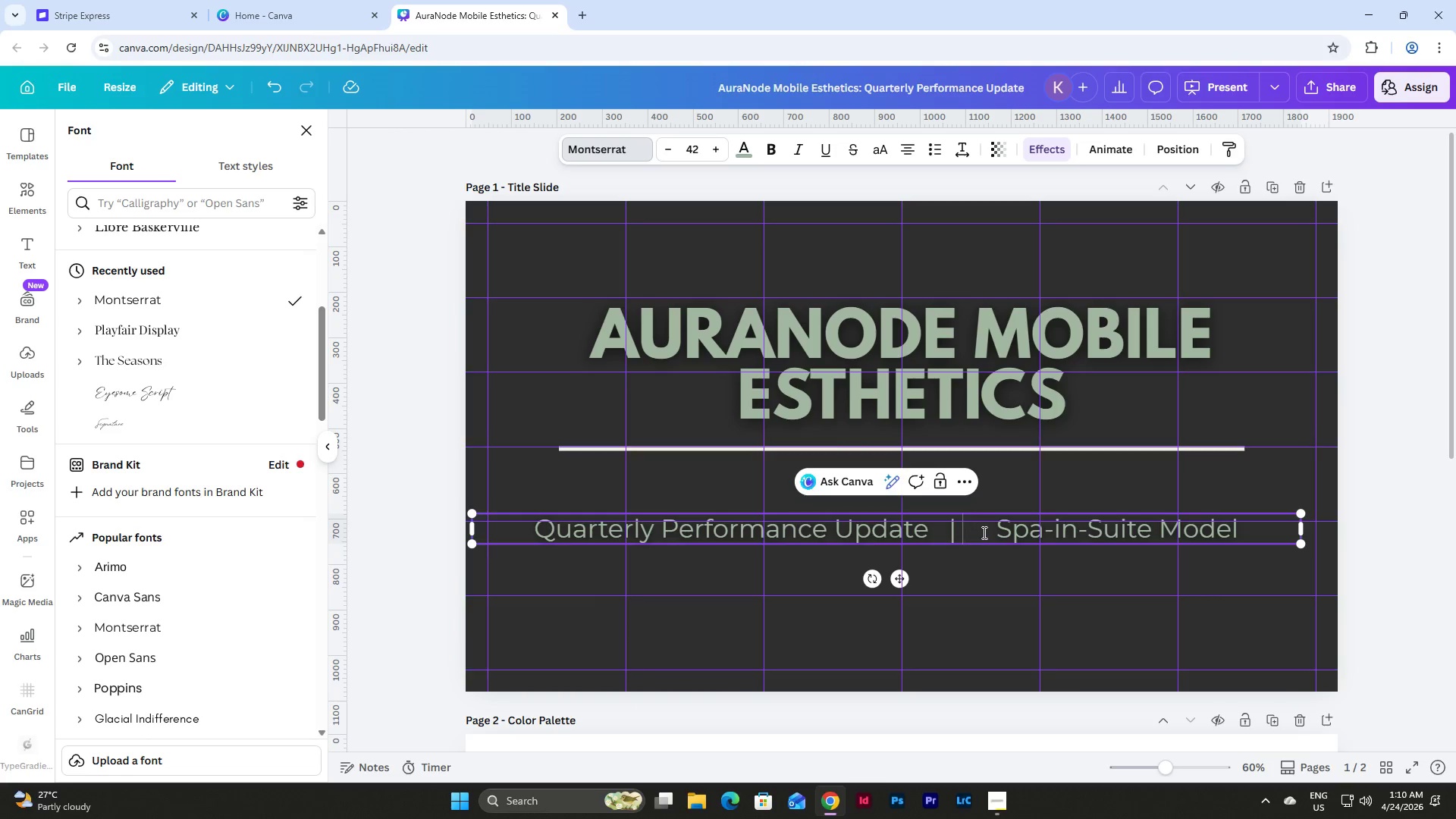 
left_click([983, 532])
 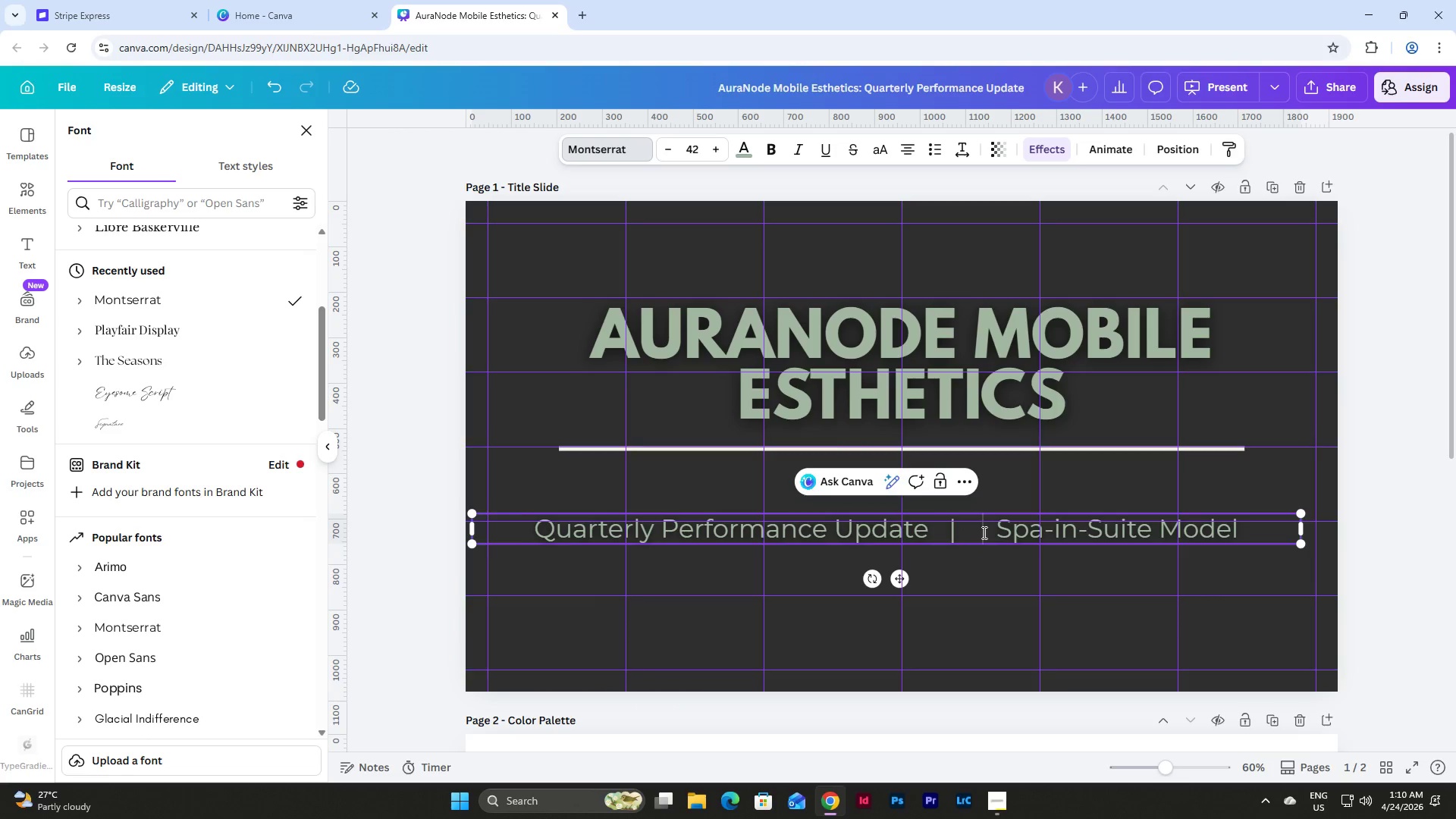 
key(Backspace)
 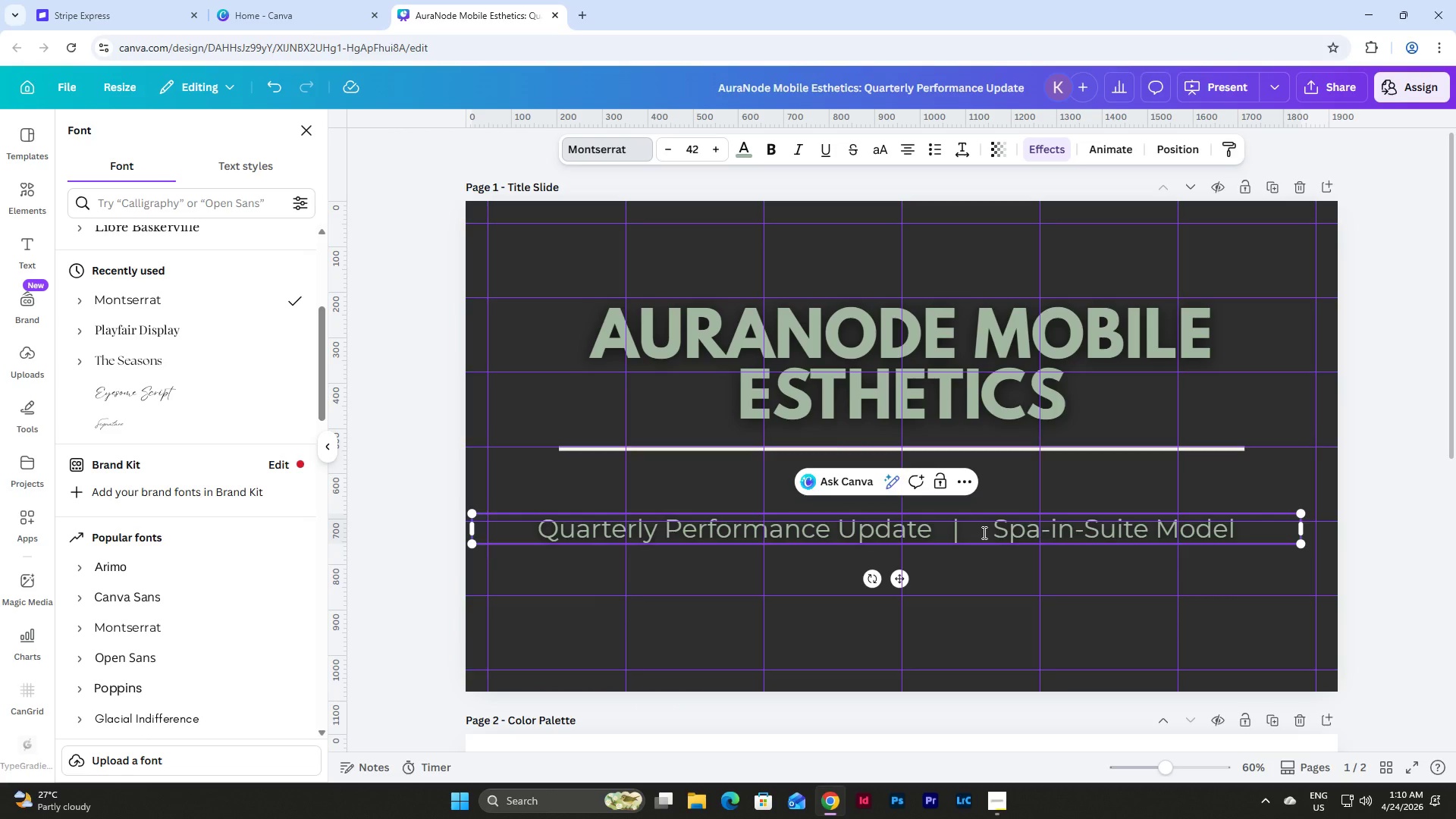 
key(Backspace)
 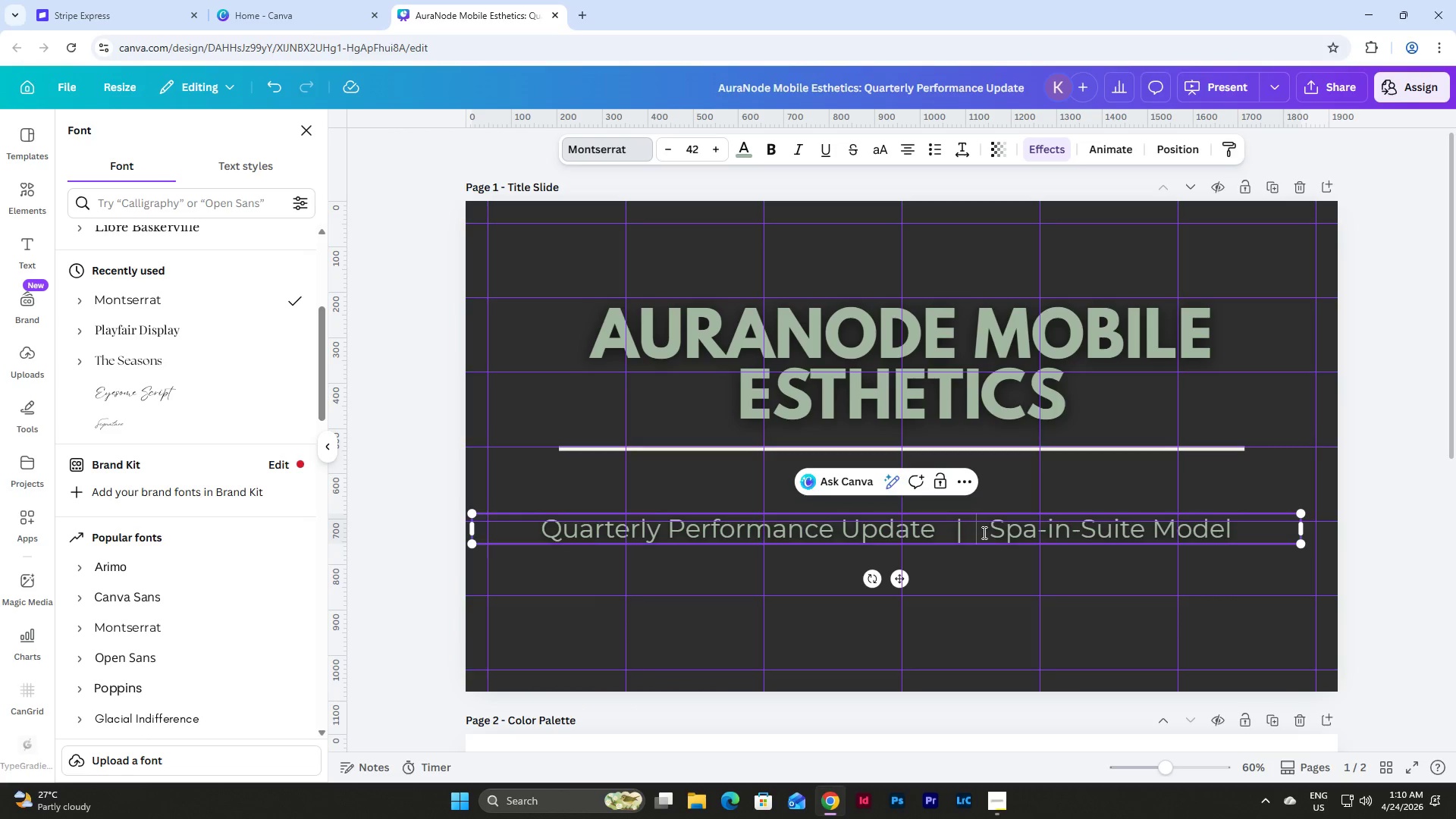 
key(Backspace)
 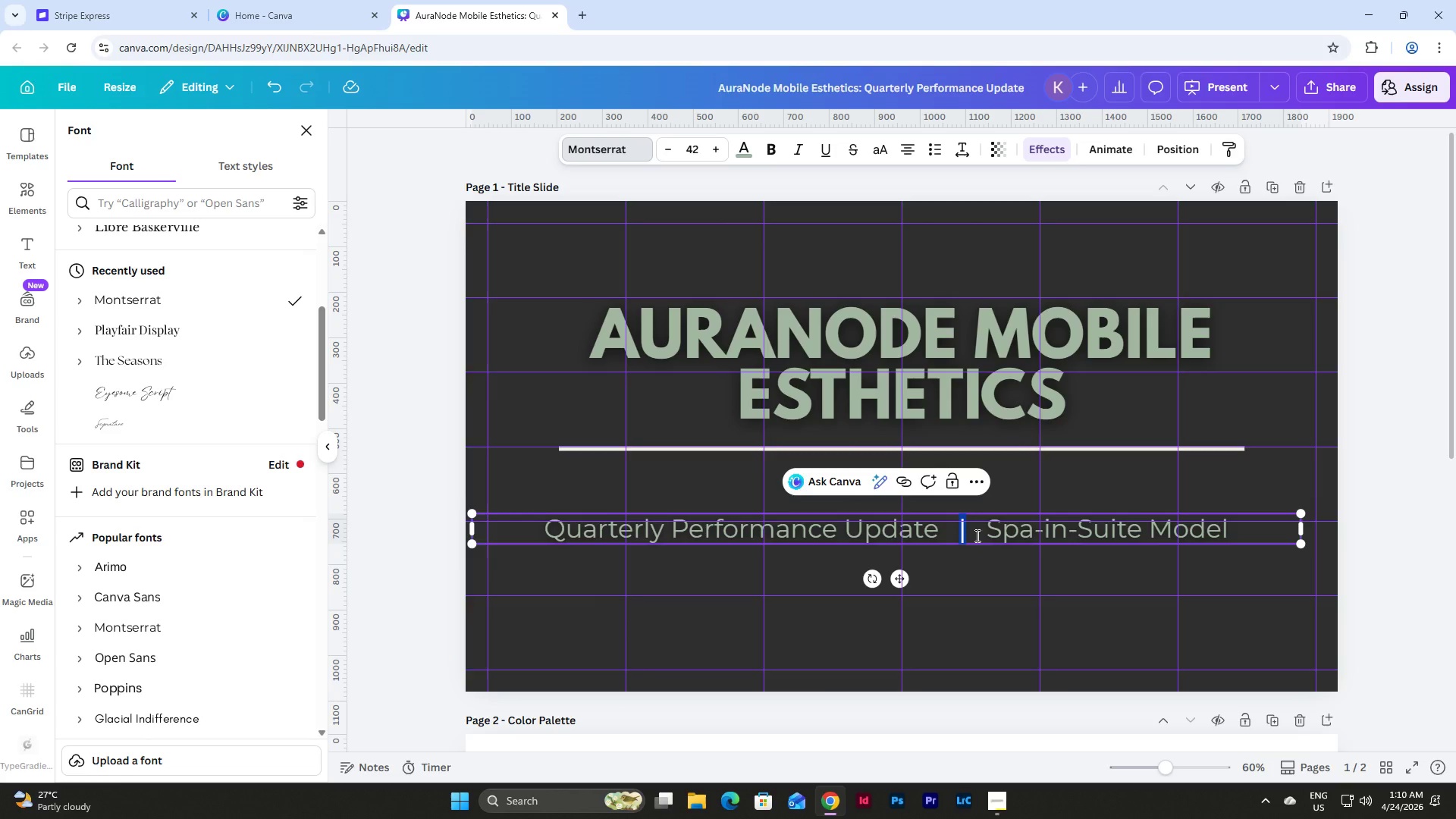 
left_click([982, 549])
 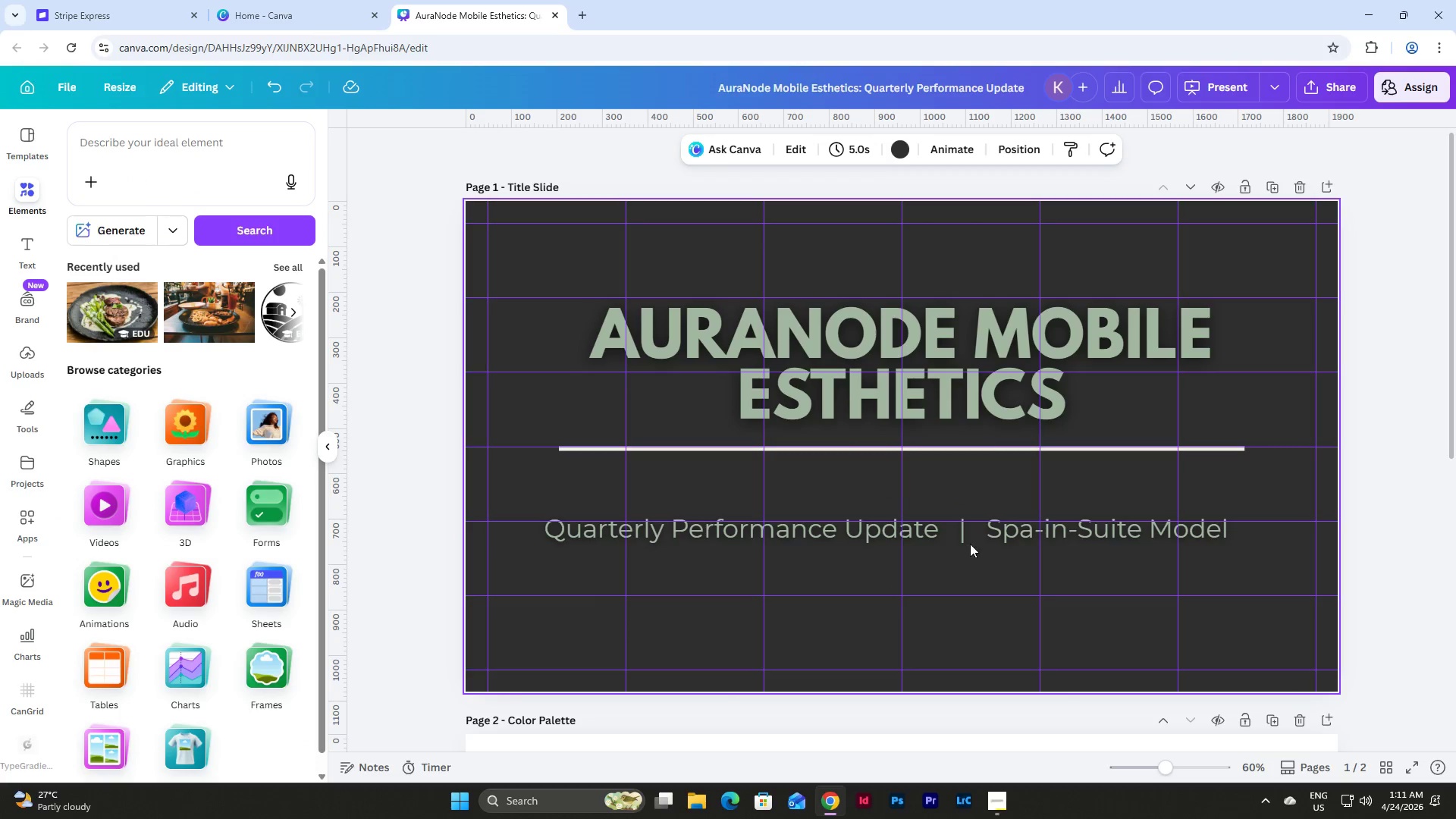 
left_click([975, 535])
 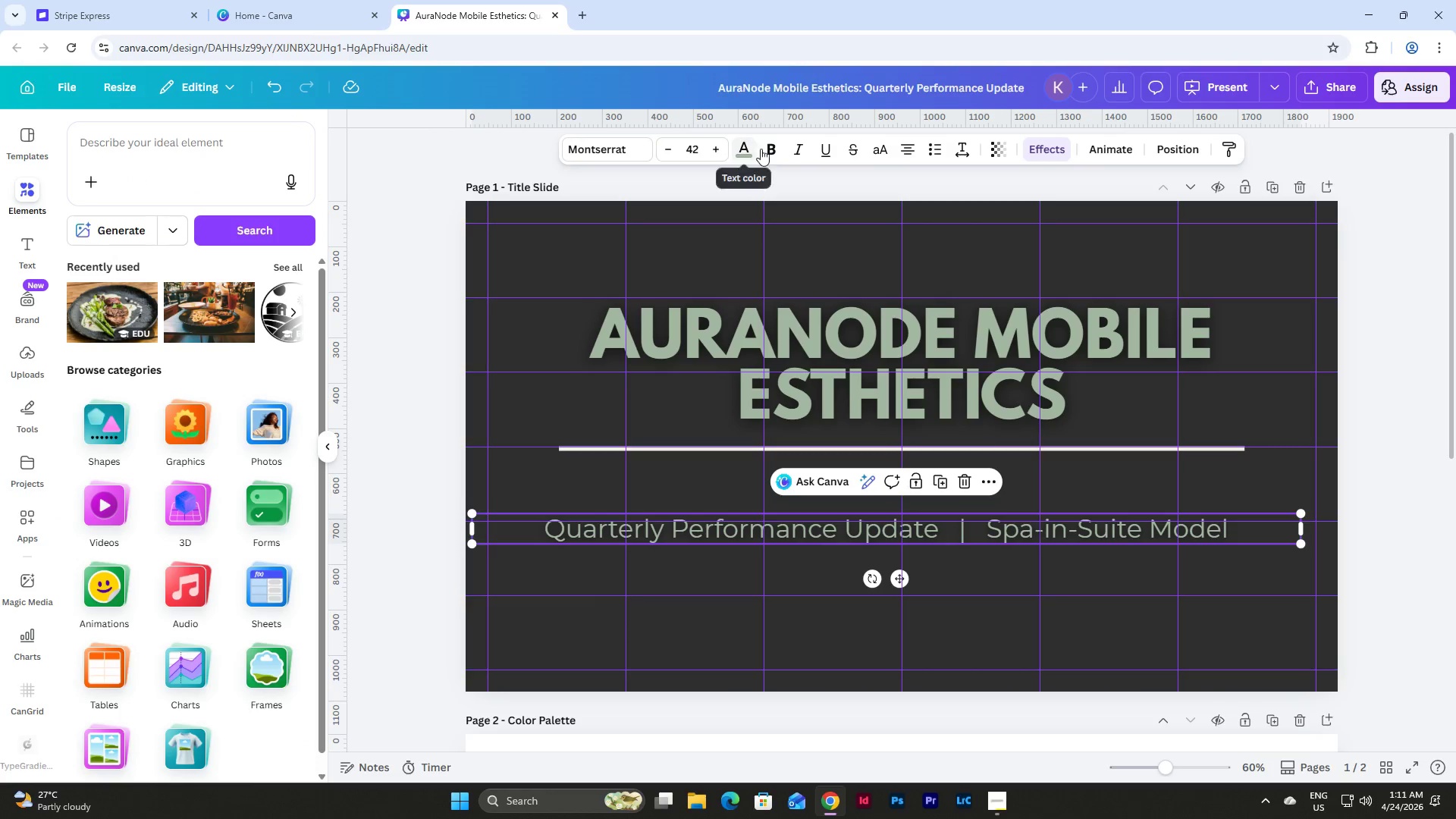 
left_click([771, 153])
 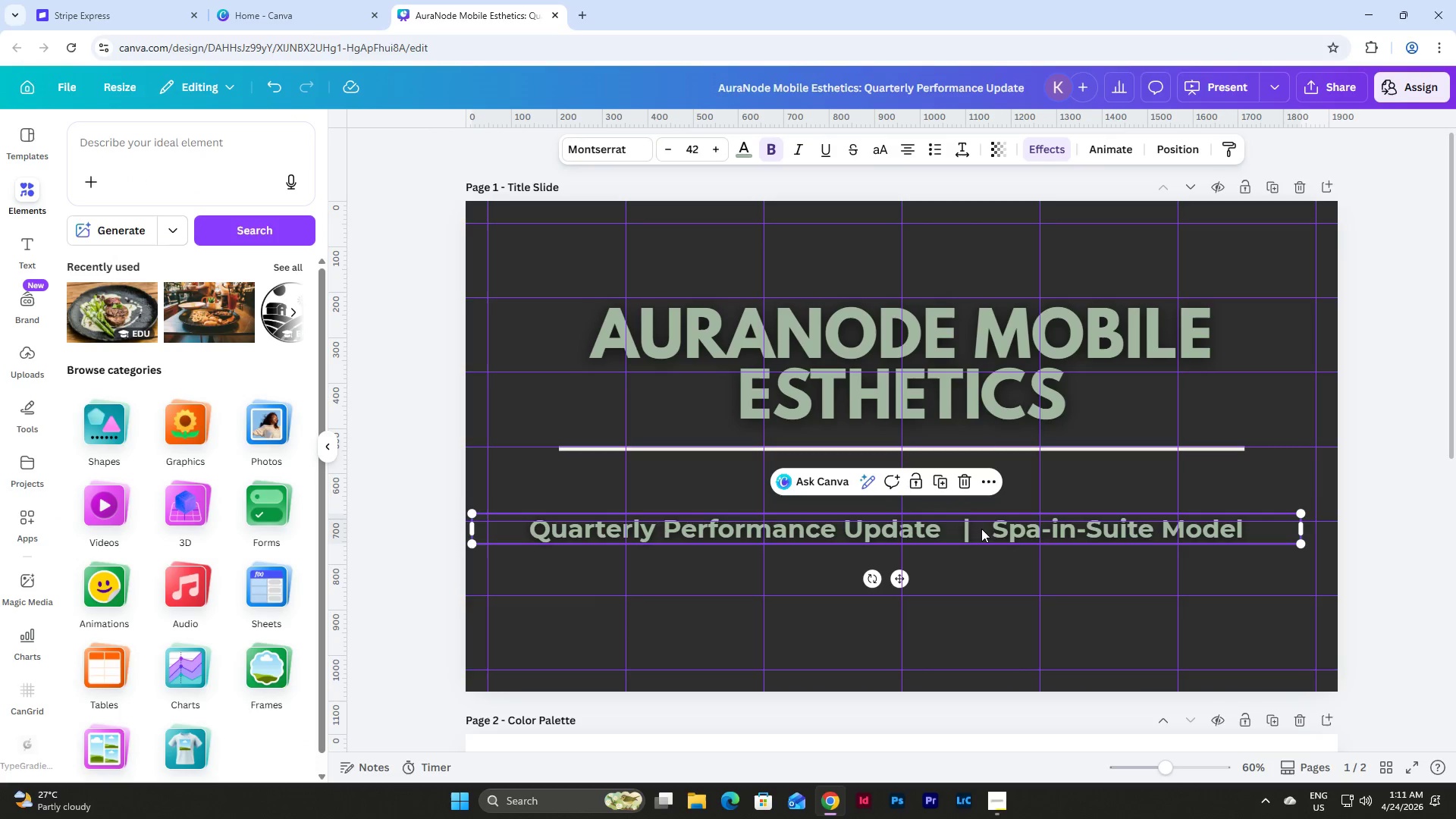 
left_click([965, 522])
 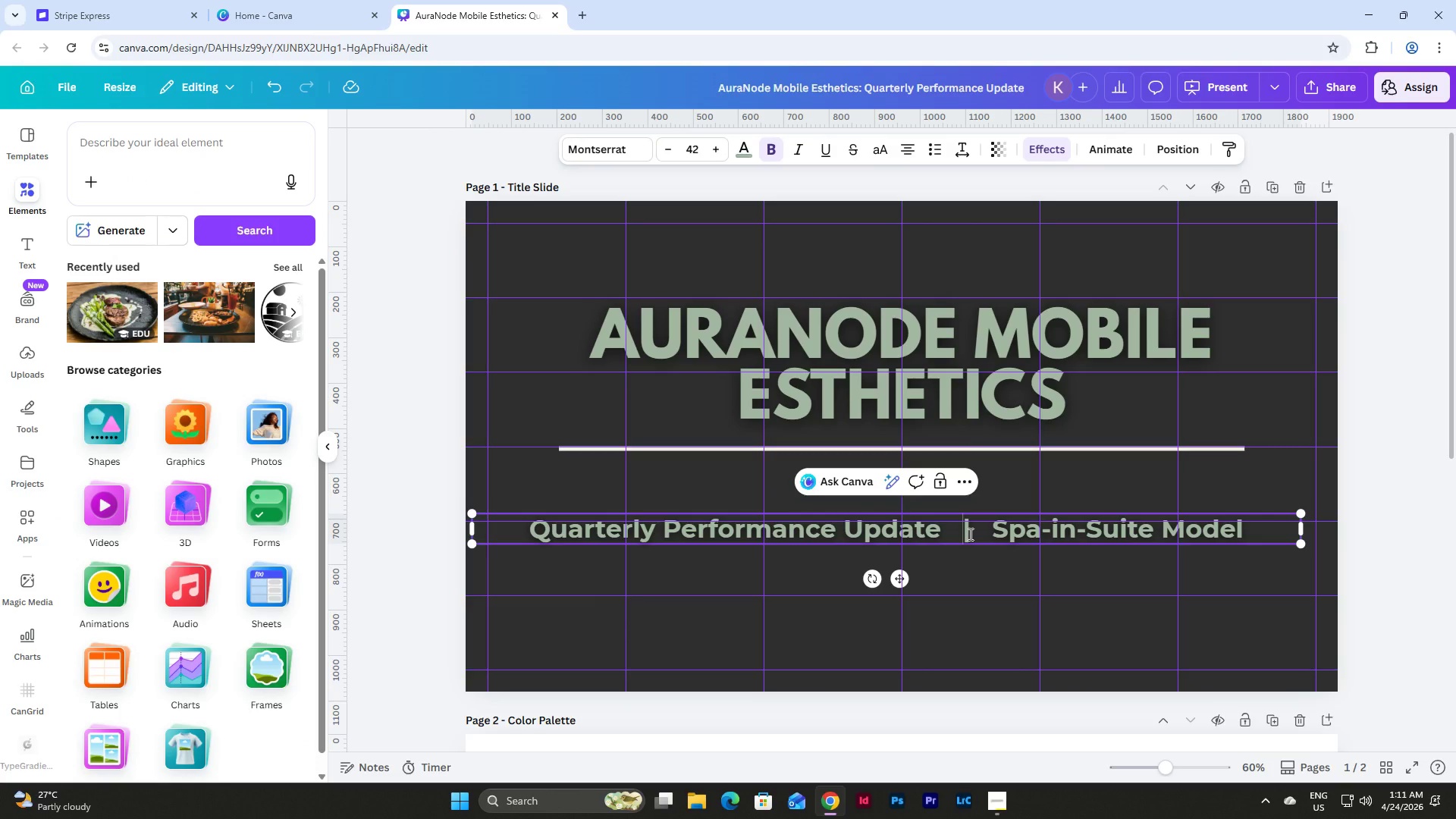 
left_click_drag(start_coordinate=[969, 534], to_coordinate=[965, 535])
 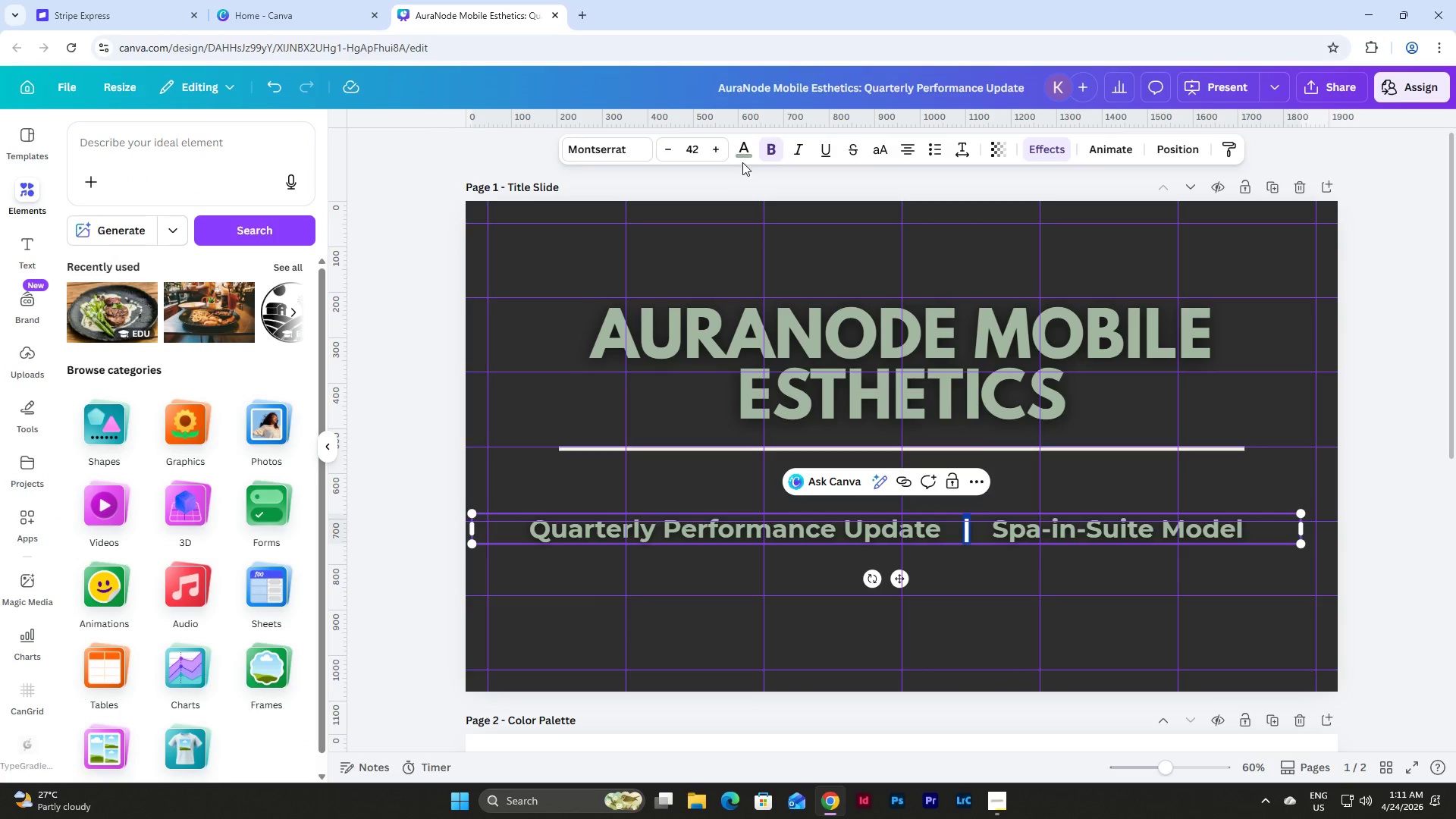 
double_click([743, 154])
 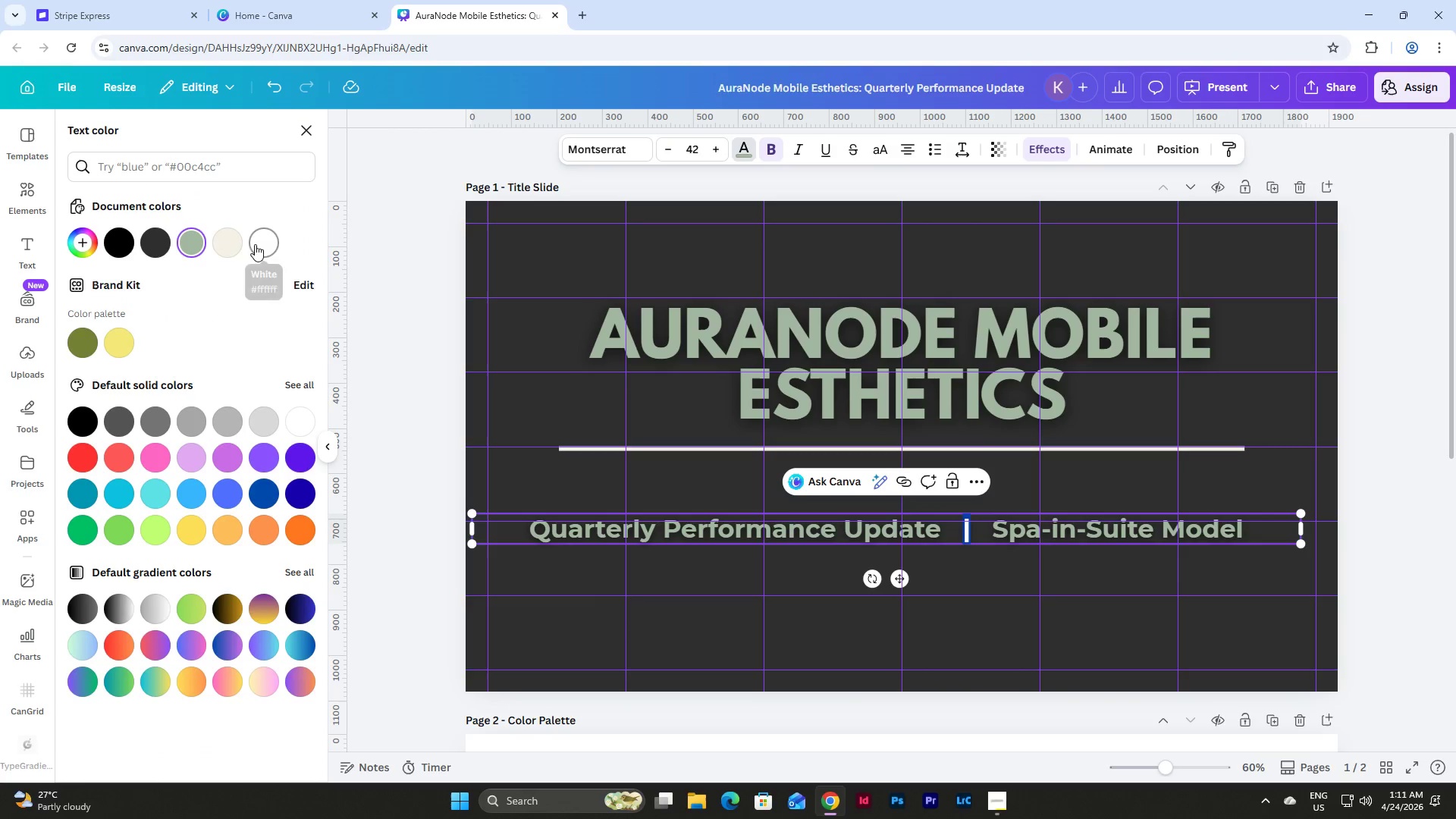 
left_click([224, 244])
 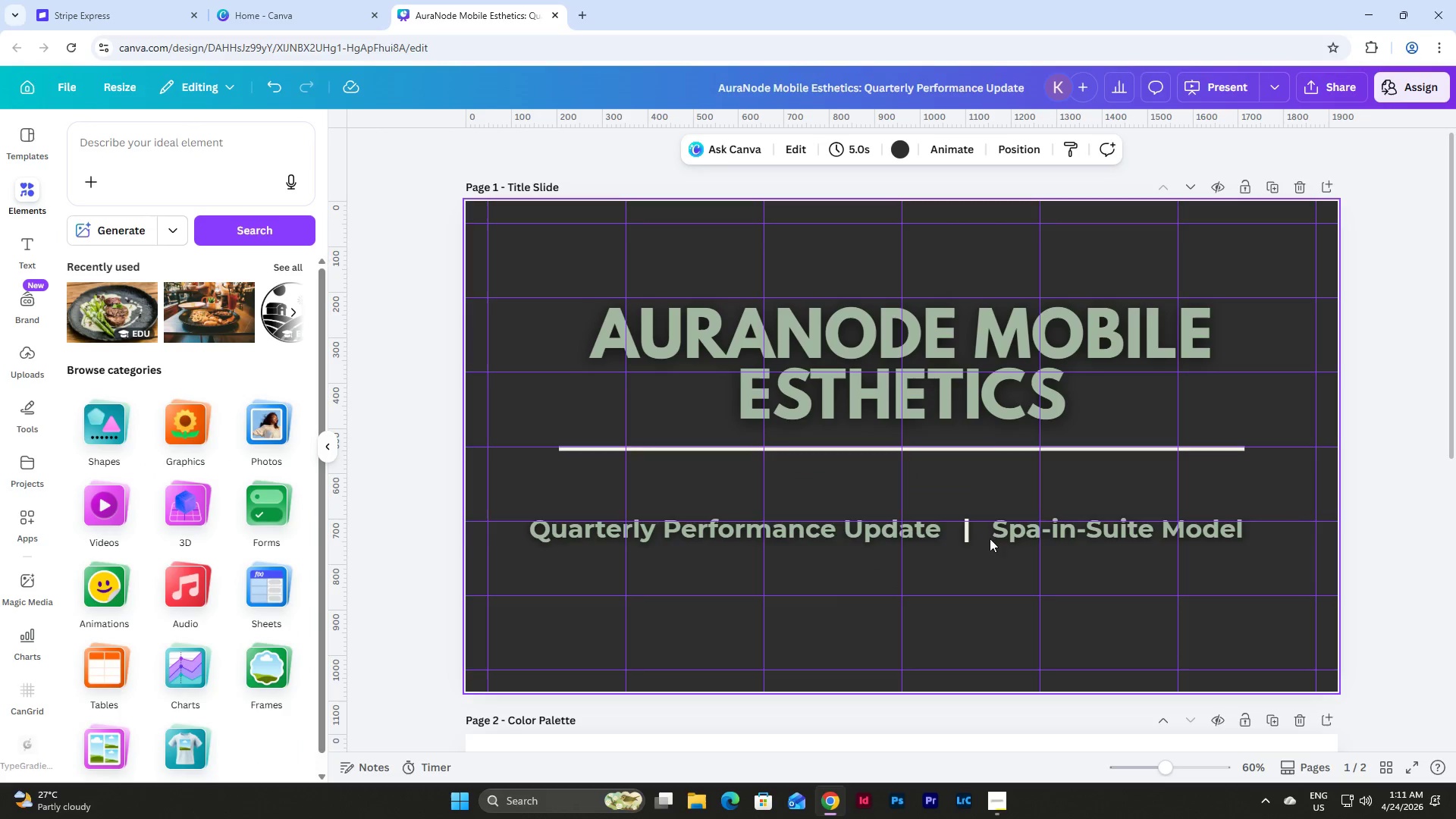 
left_click([994, 530])
 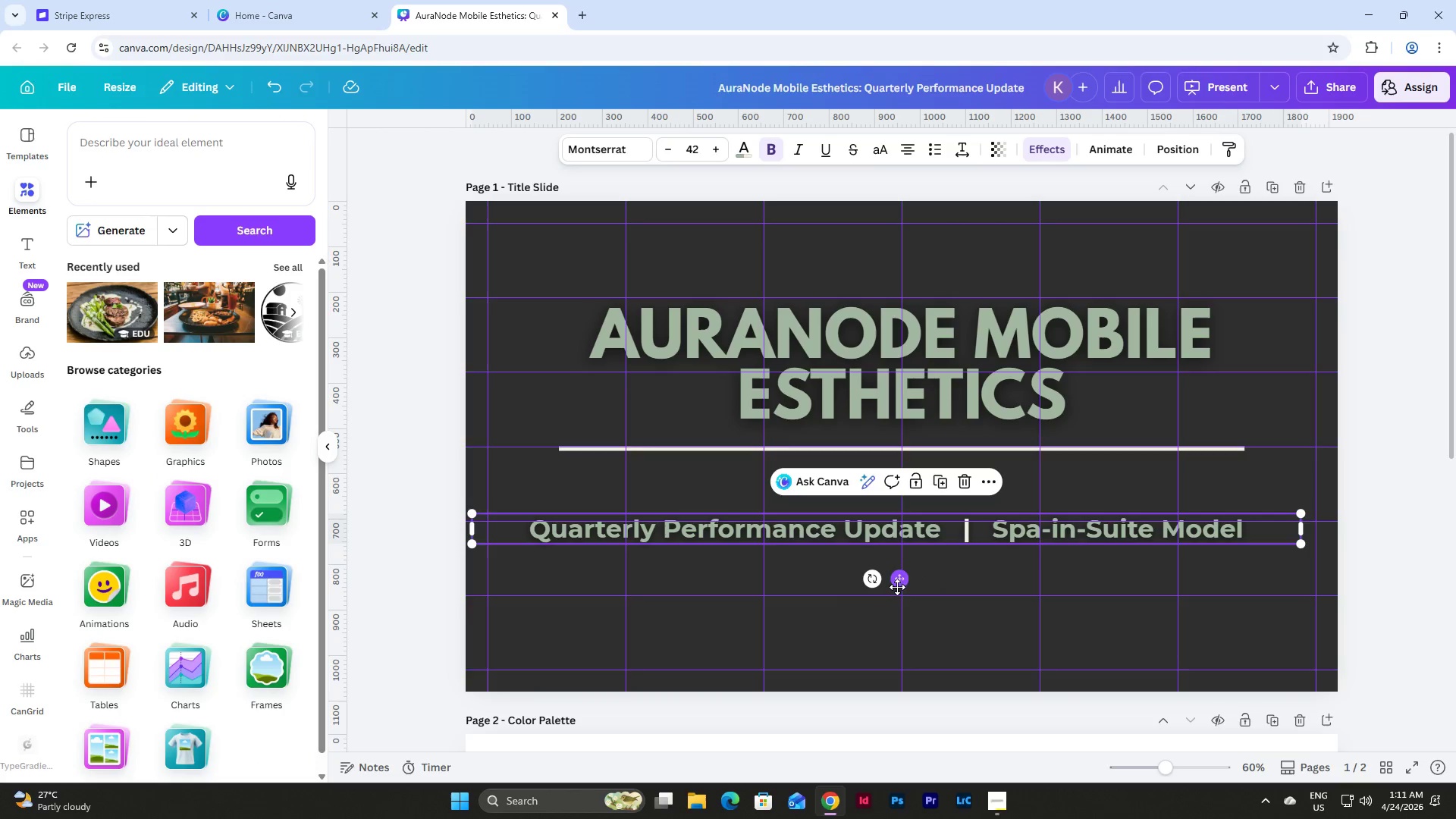 
left_click_drag(start_coordinate=[896, 585], to_coordinate=[913, 532])
 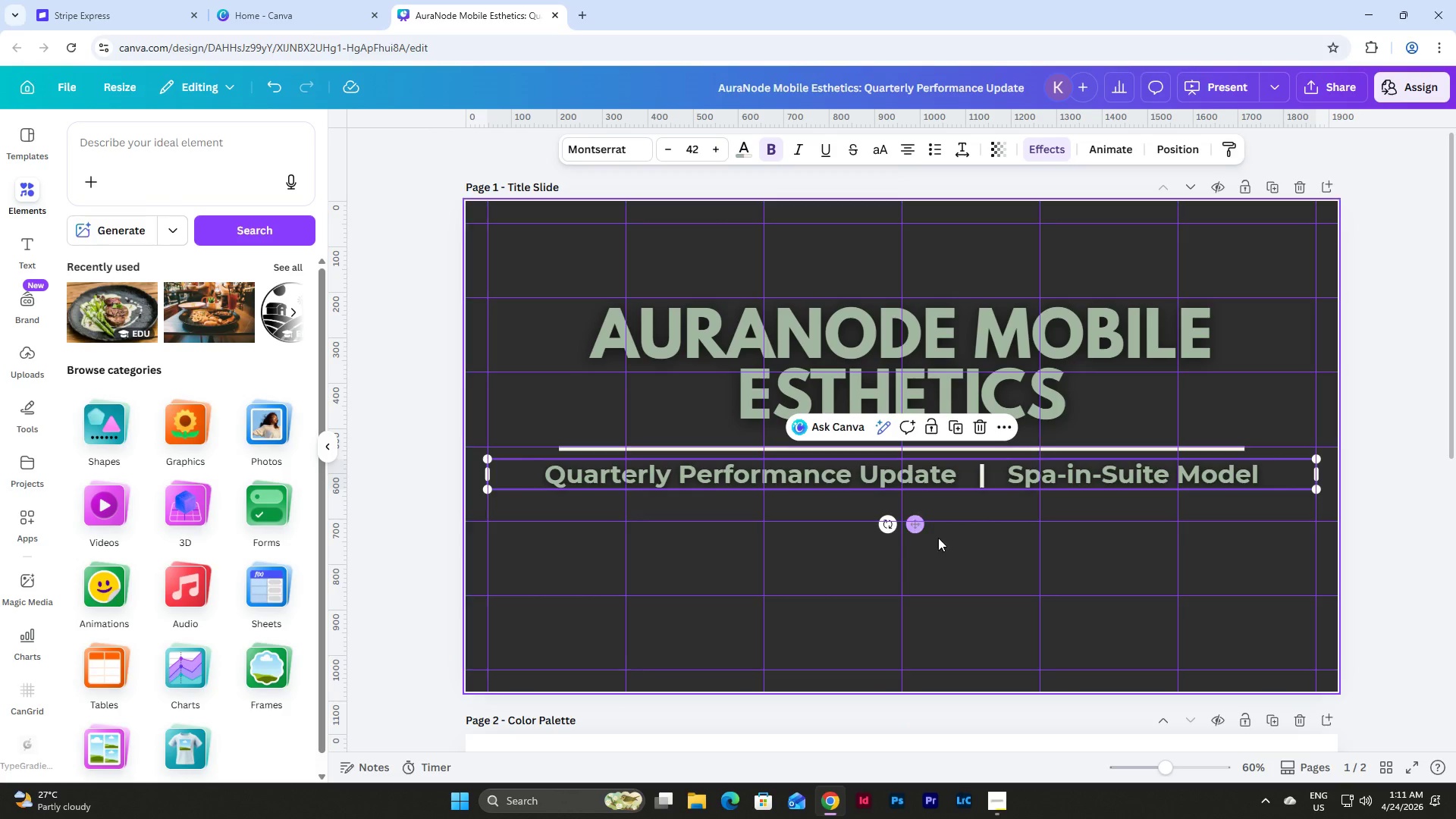 
left_click([1024, 557])
 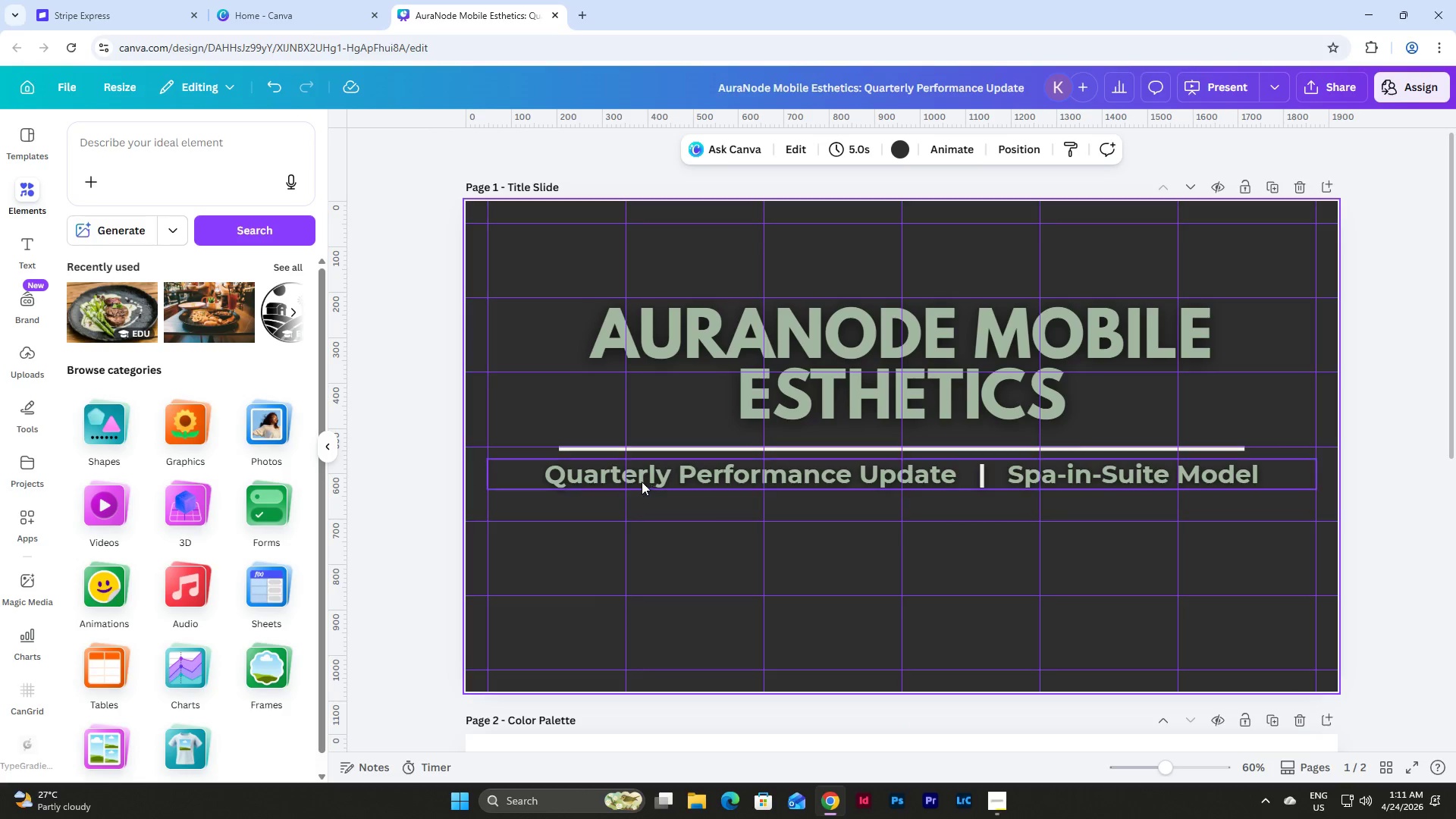 
left_click([625, 445])
 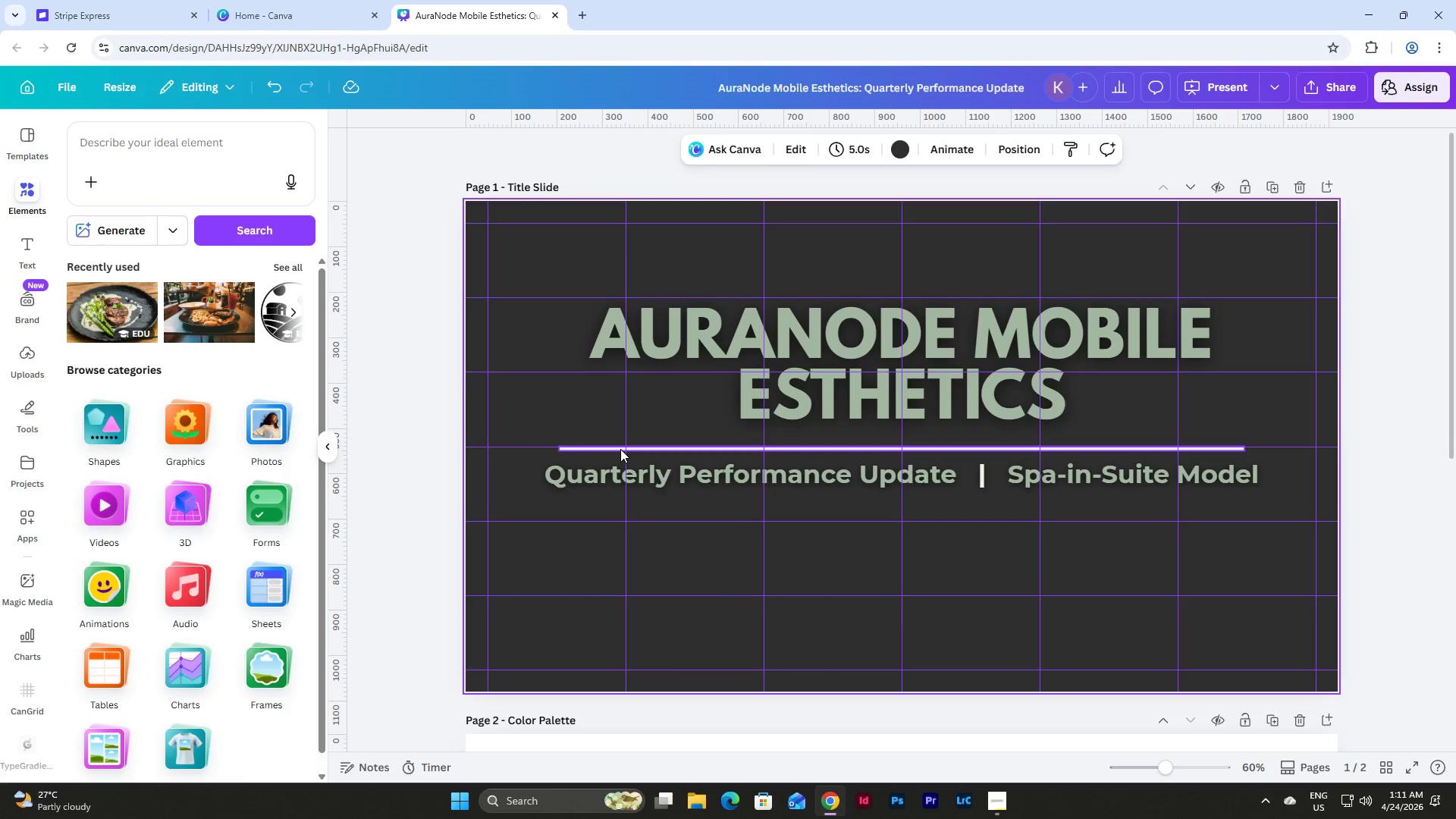 
left_click([620, 449])
 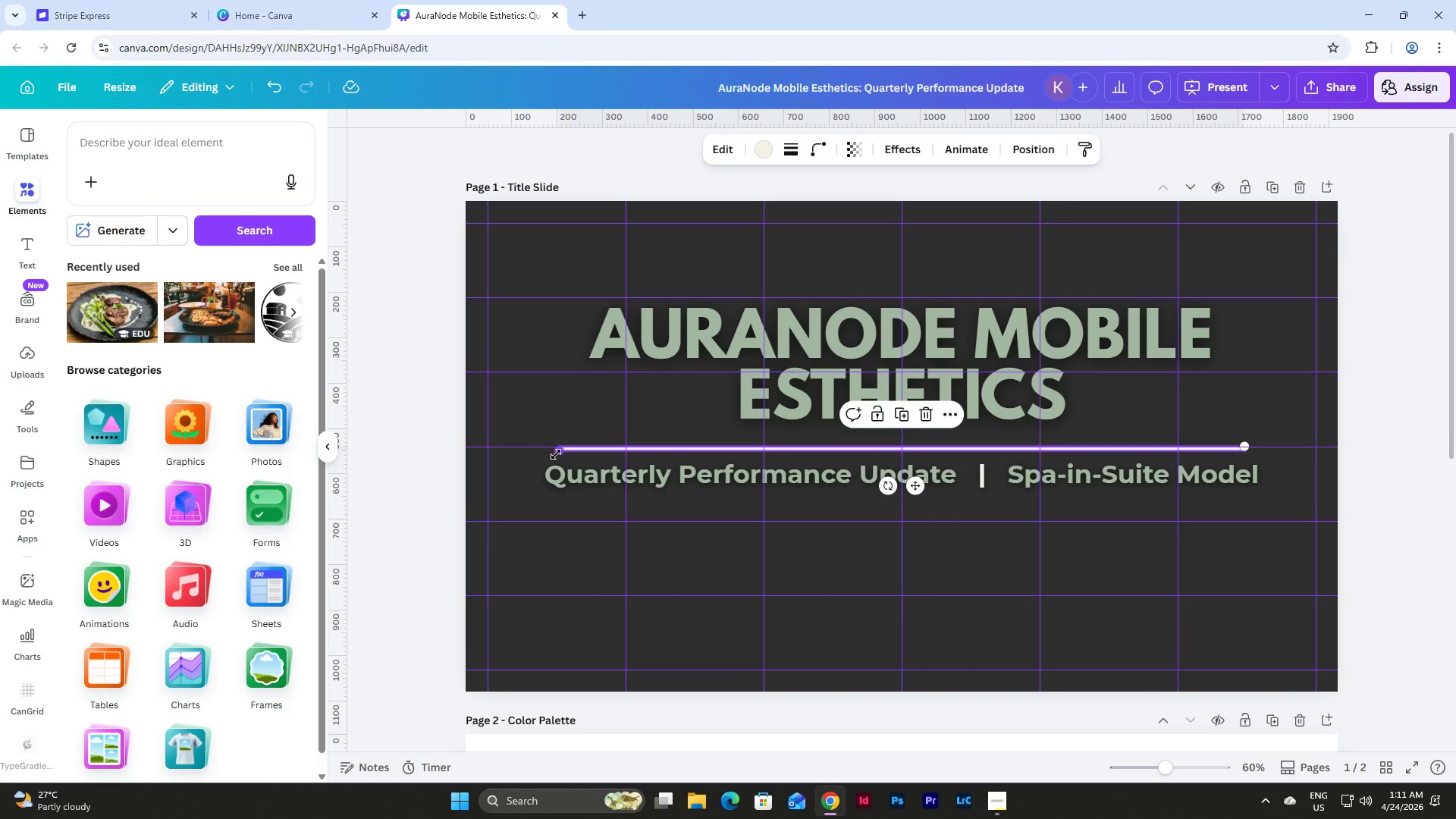 
left_click_drag(start_coordinate=[556, 454], to_coordinate=[506, 457])
 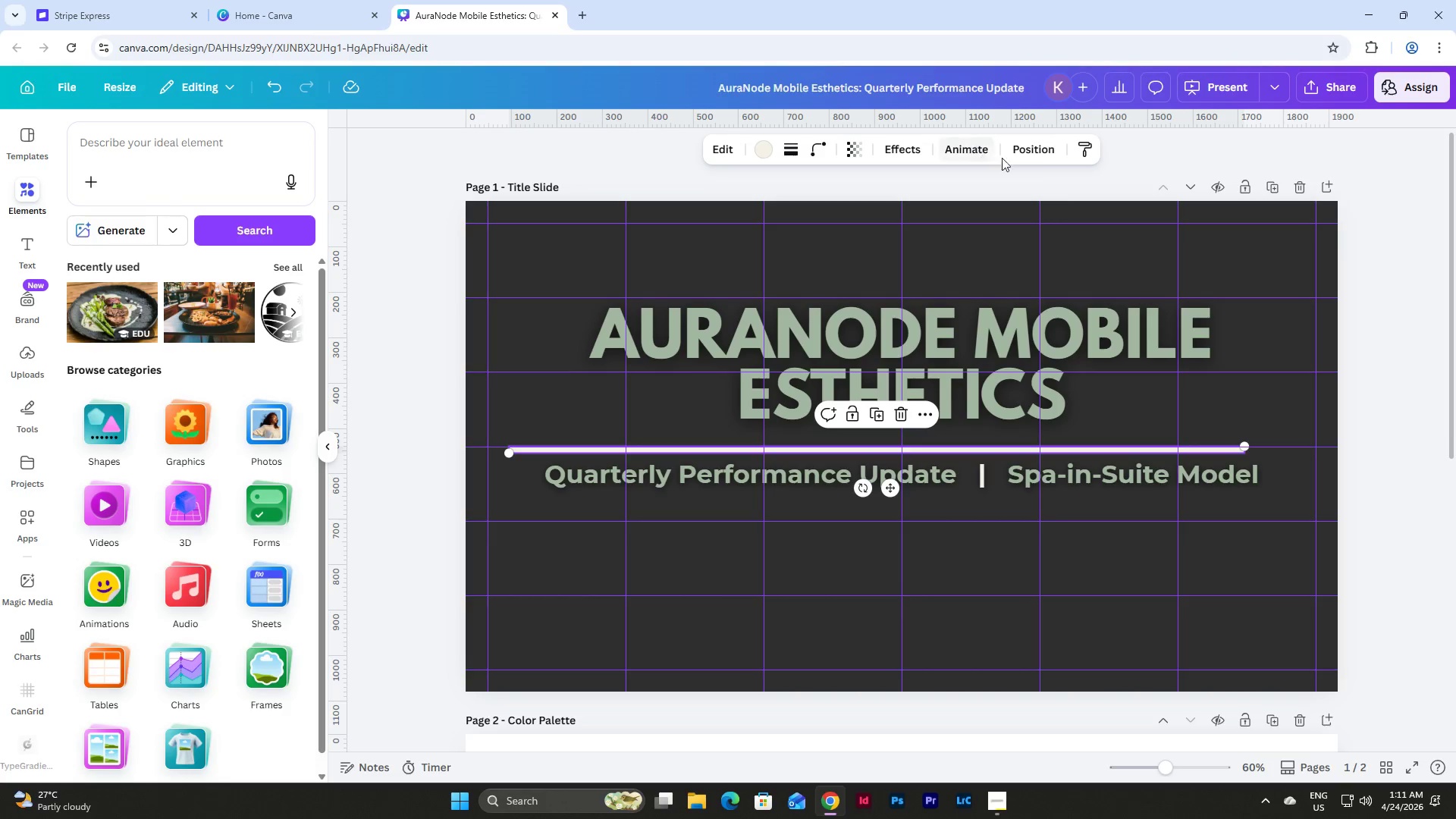 
left_click([1038, 155])
 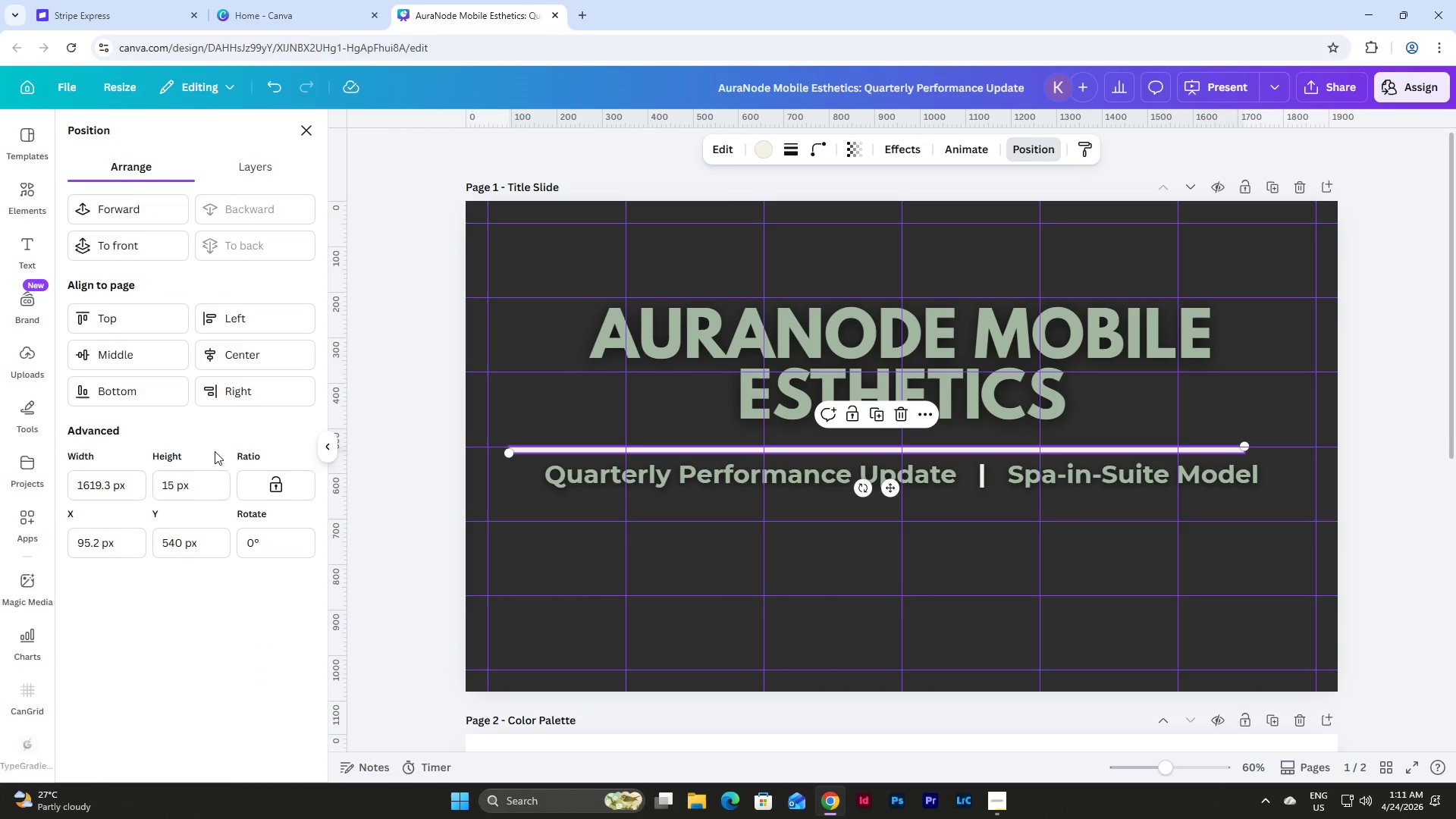 
left_click_drag(start_coordinate=[208, 486], to_coordinate=[155, 484])
 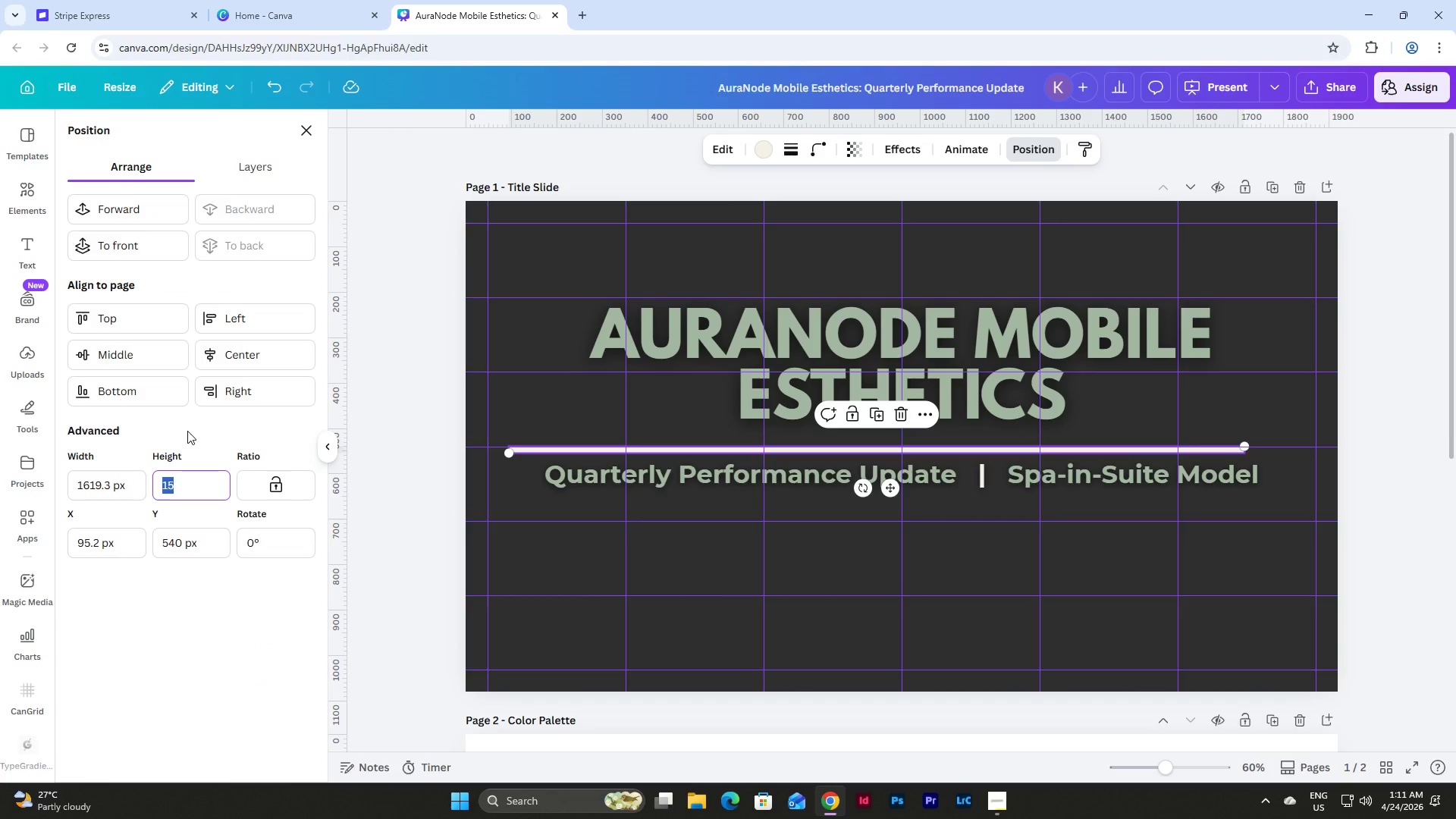 
key(Numpad1)
 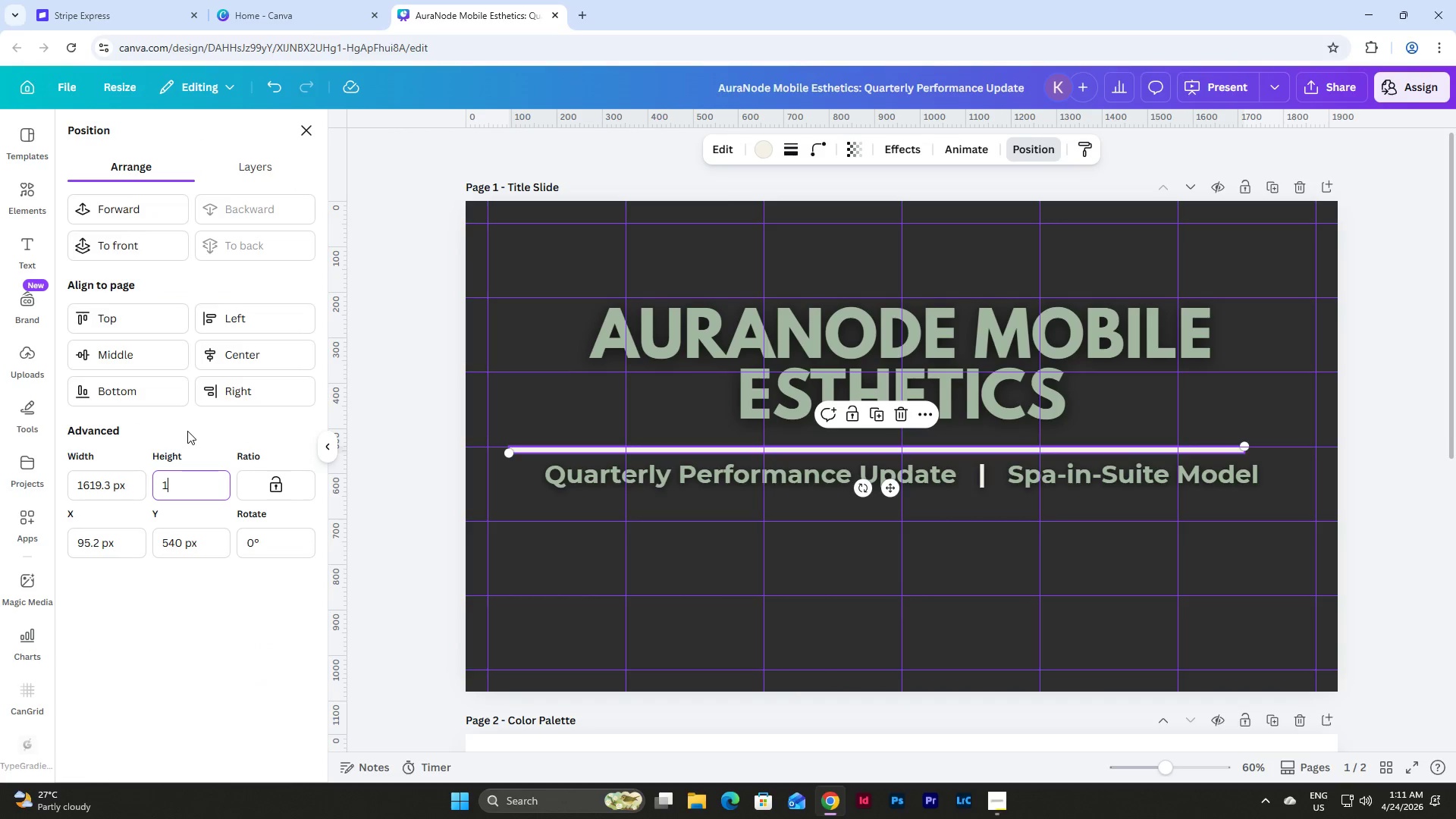 
key(Numpad0)
 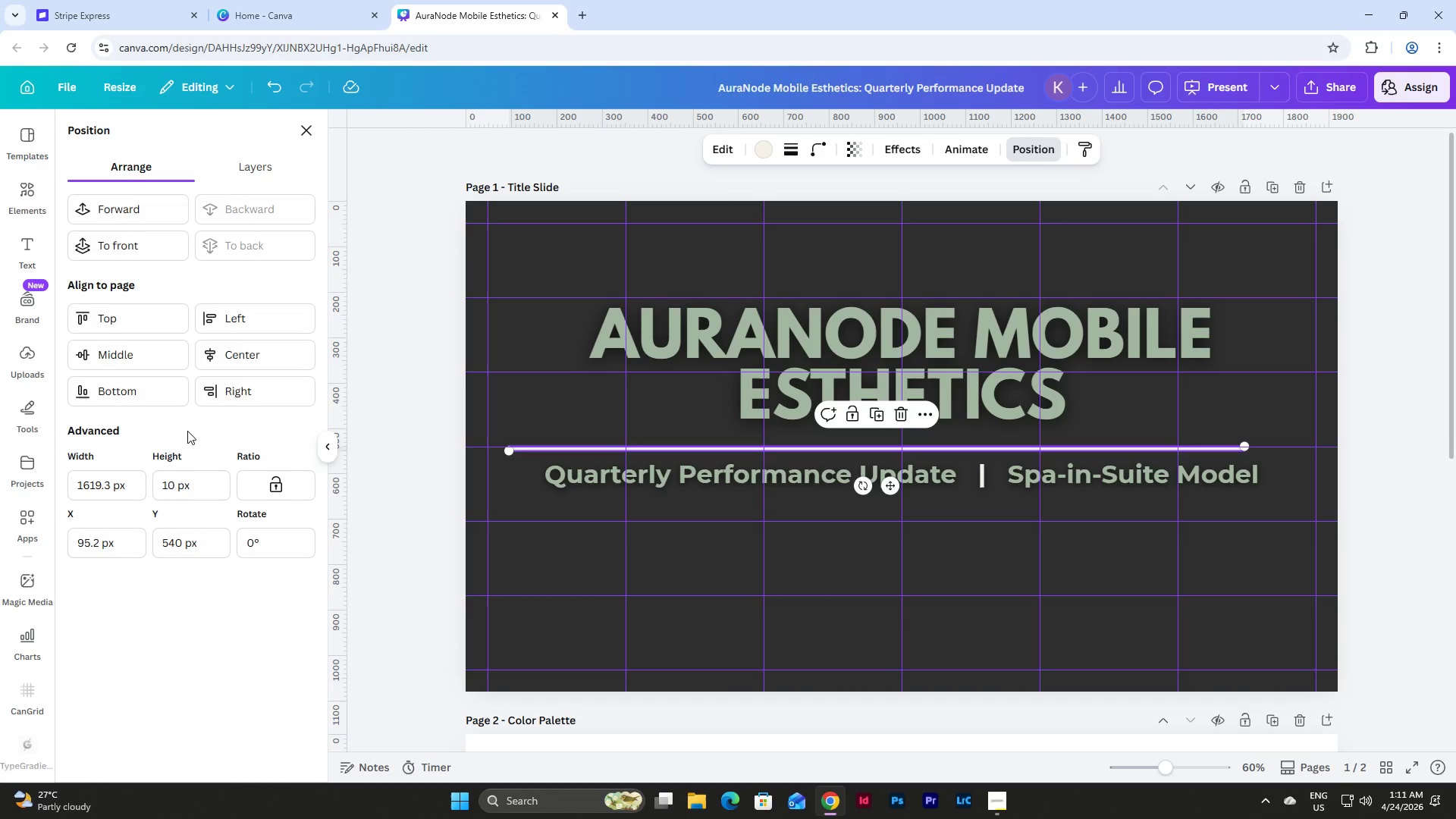 
key(NumpadEnter)
 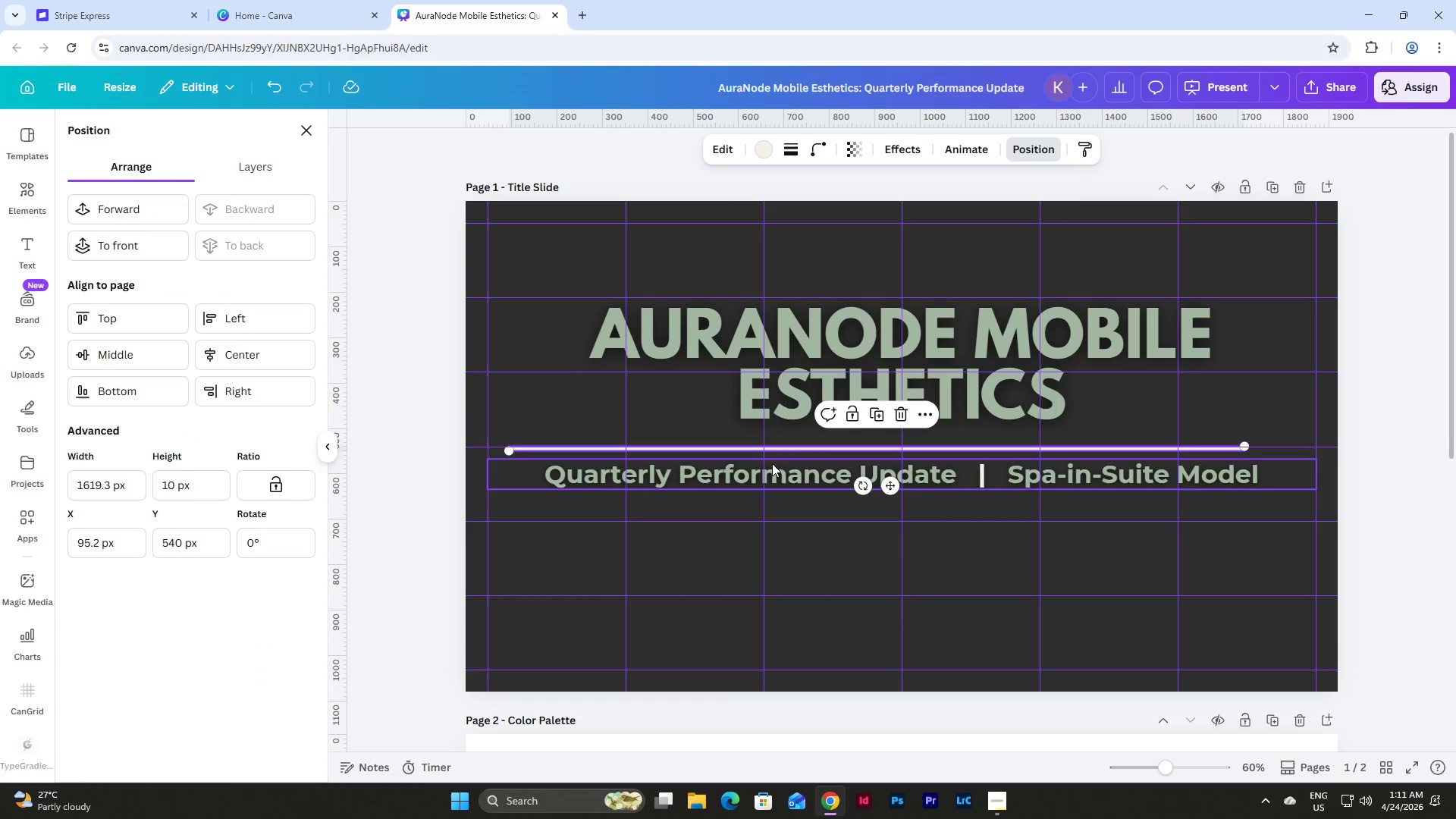 
left_click_drag(start_coordinate=[893, 481], to_coordinate=[920, 483])
 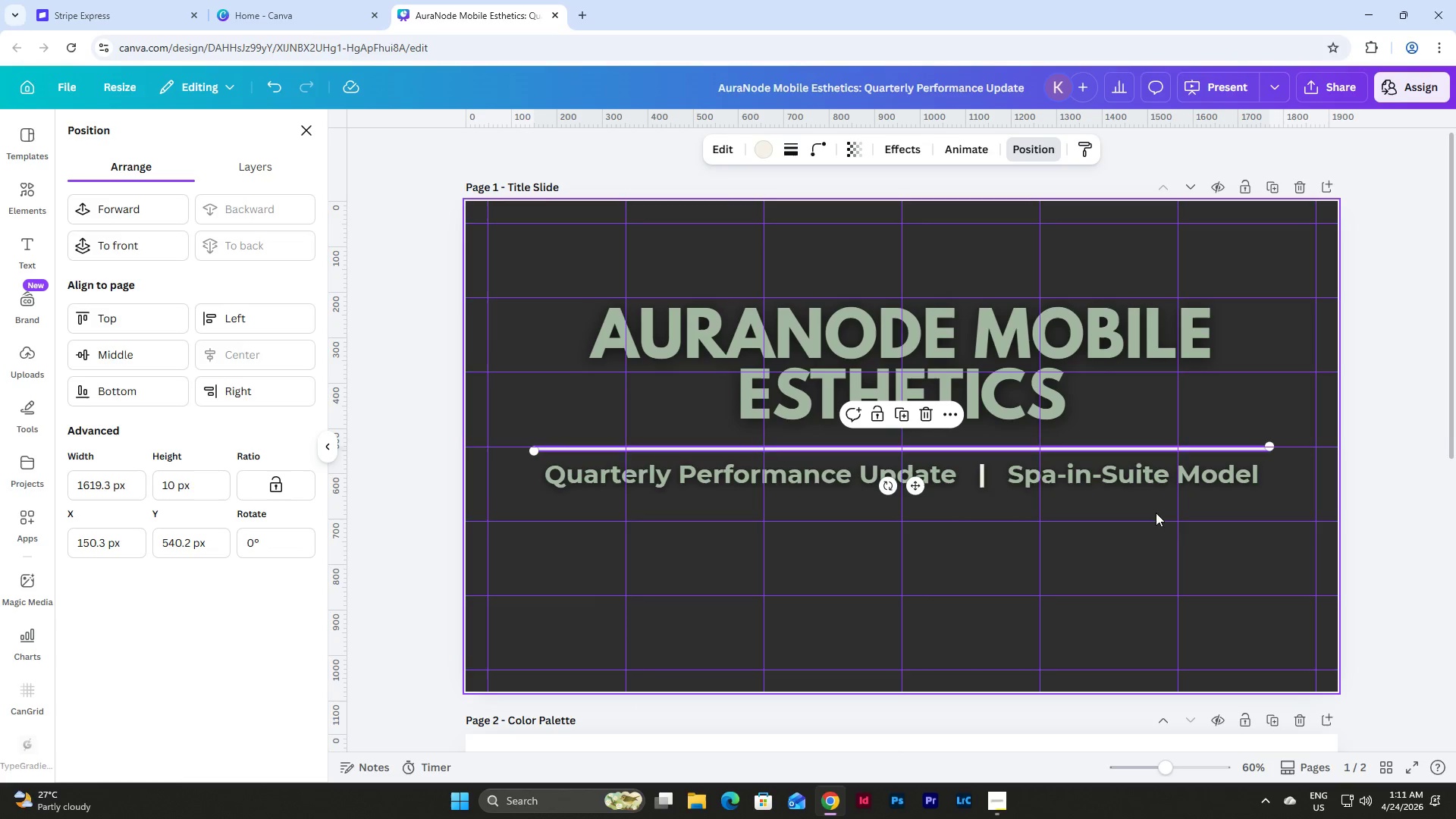 
left_click([1122, 542])
 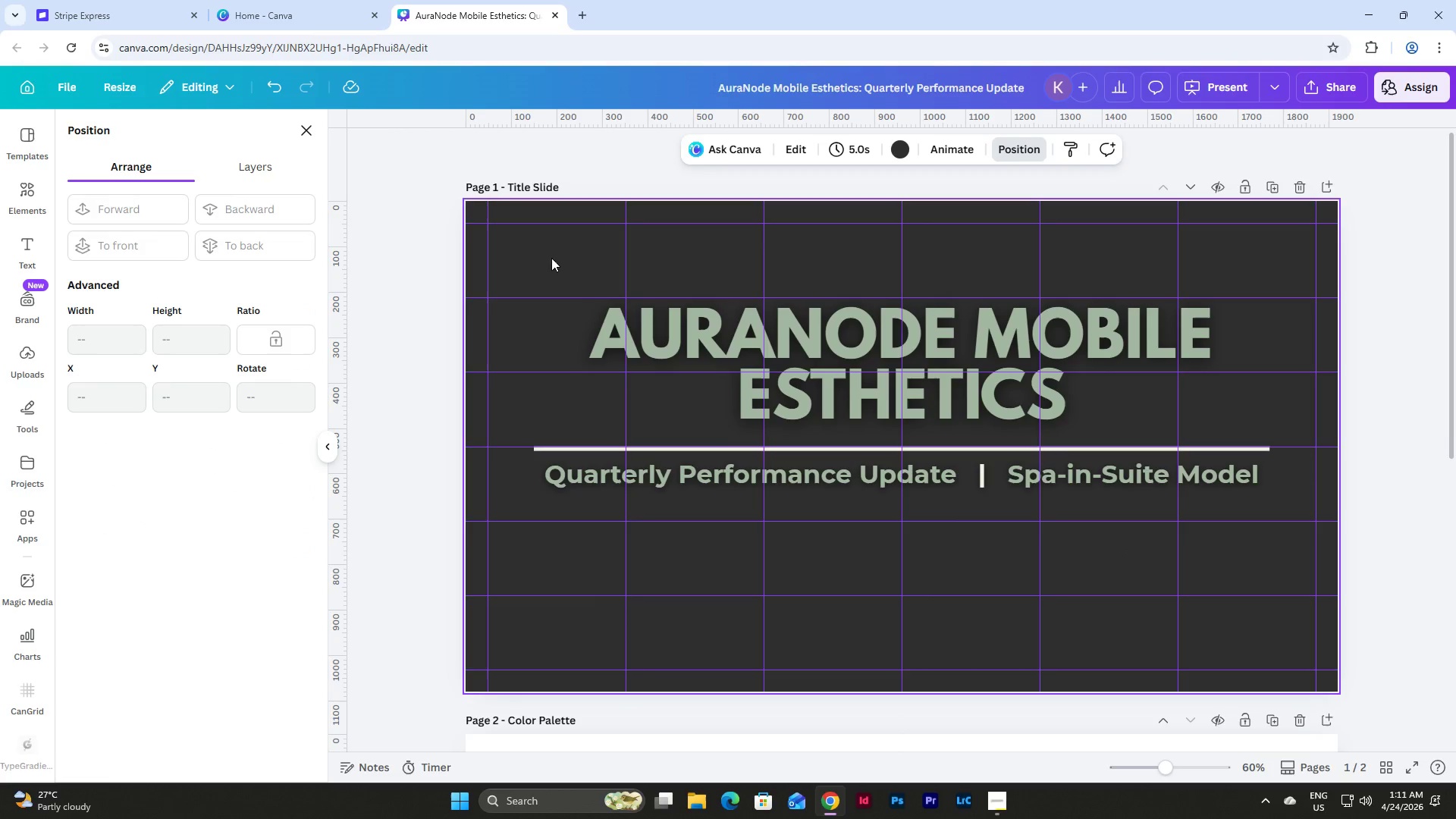 
left_click_drag(start_coordinate=[543, 254], to_coordinate=[1290, 559])
 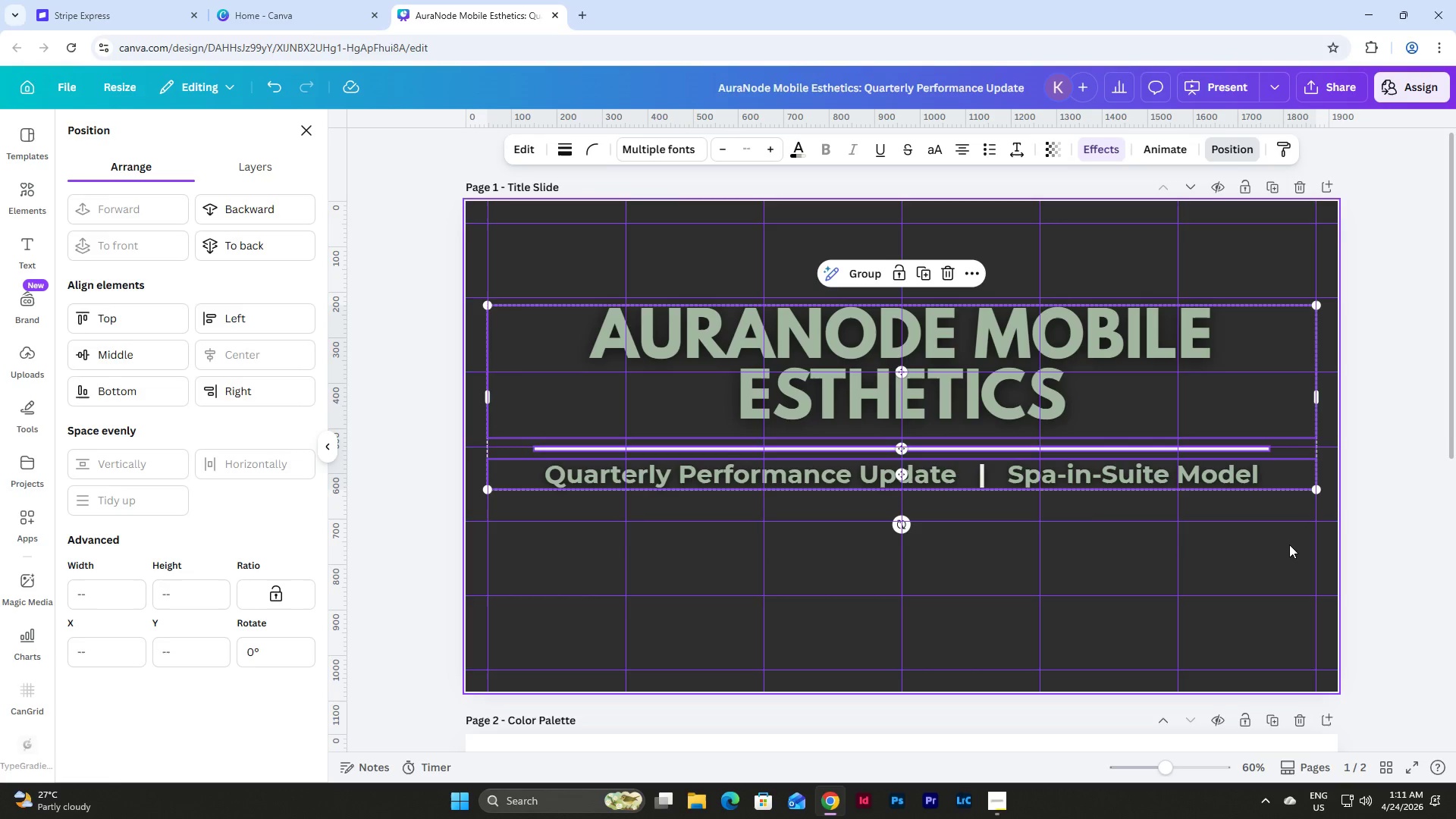 
left_click([1289, 544])
 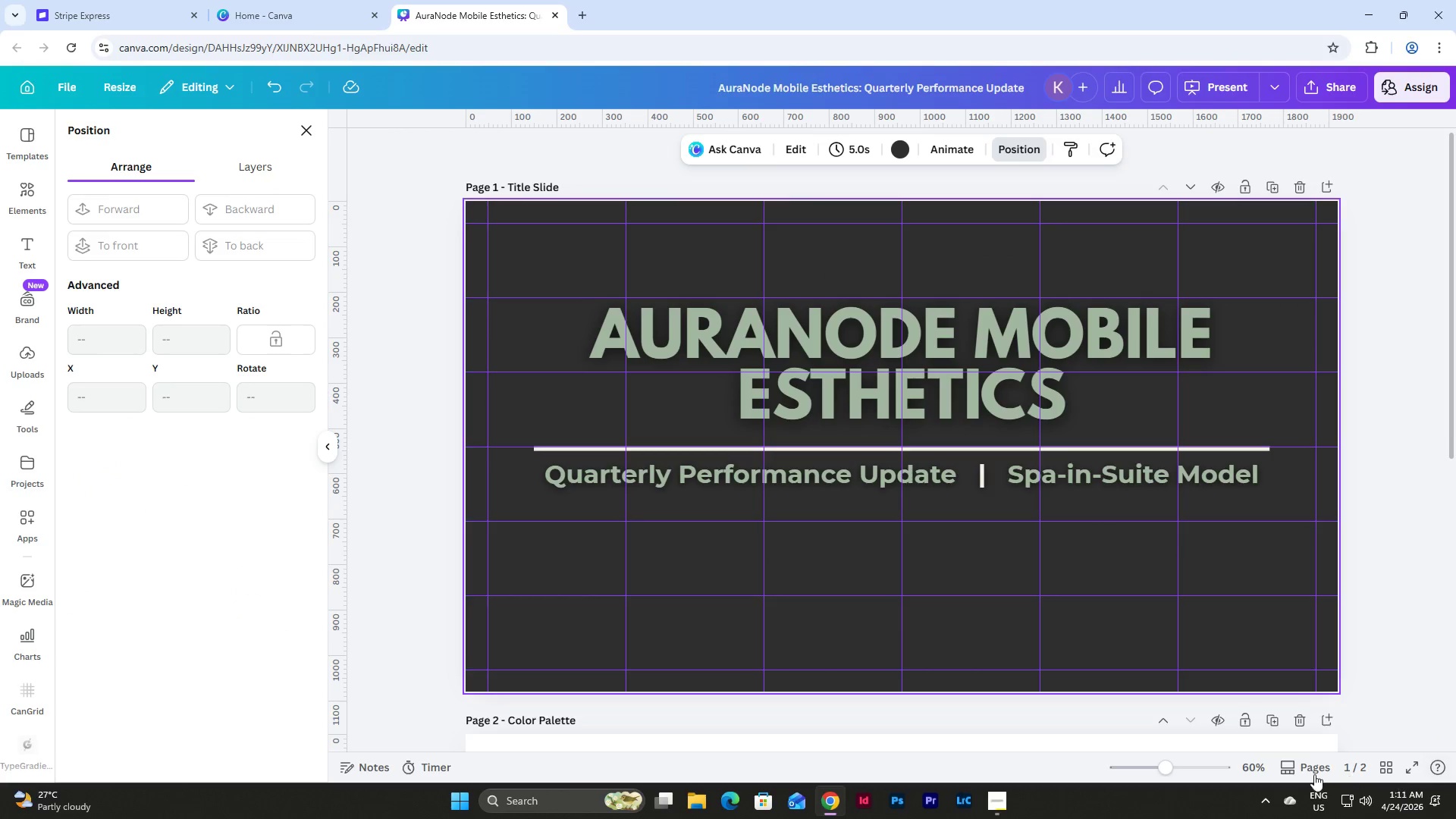 
left_click([1294, 770])
 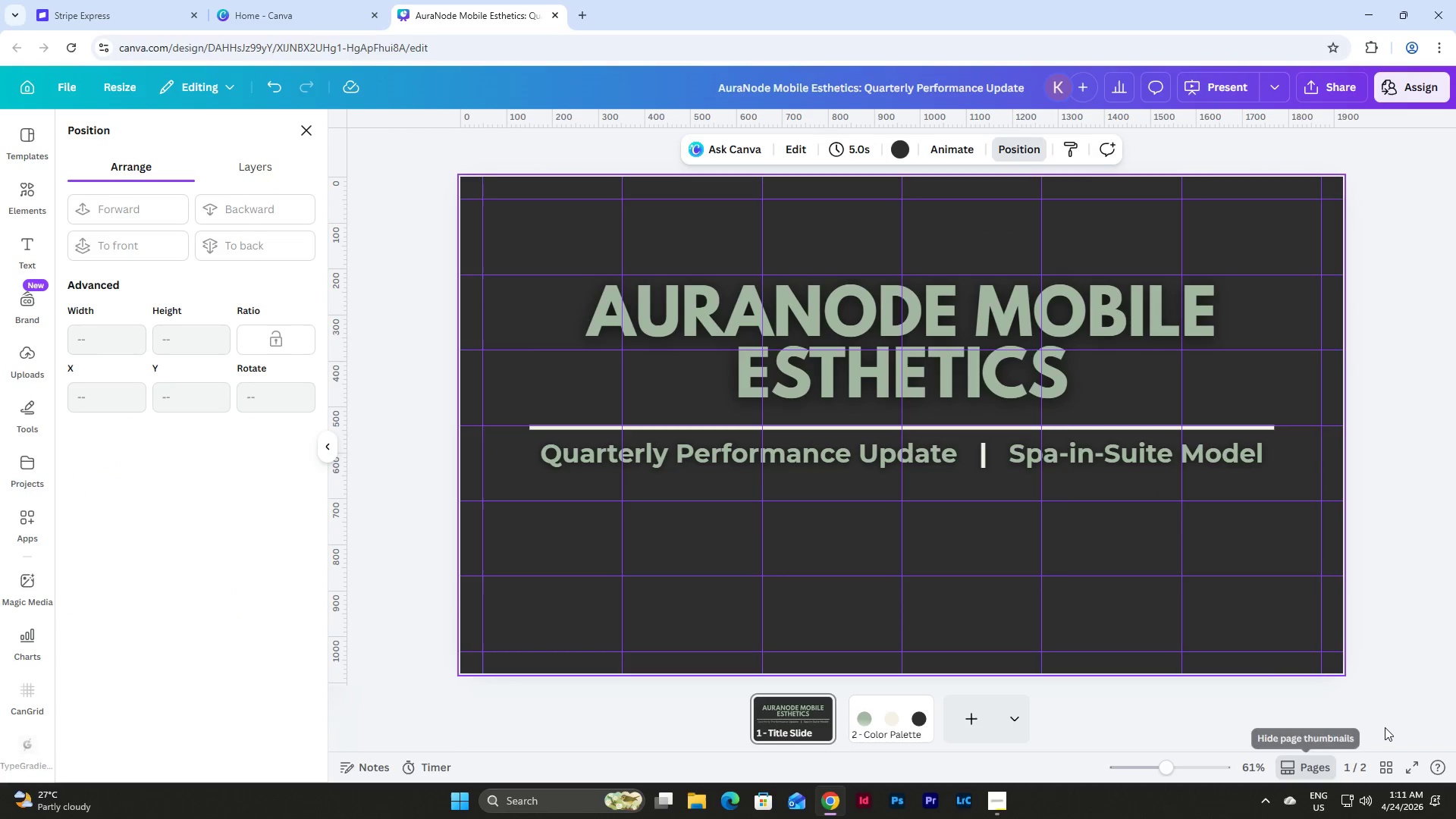 
left_click([1411, 761])
 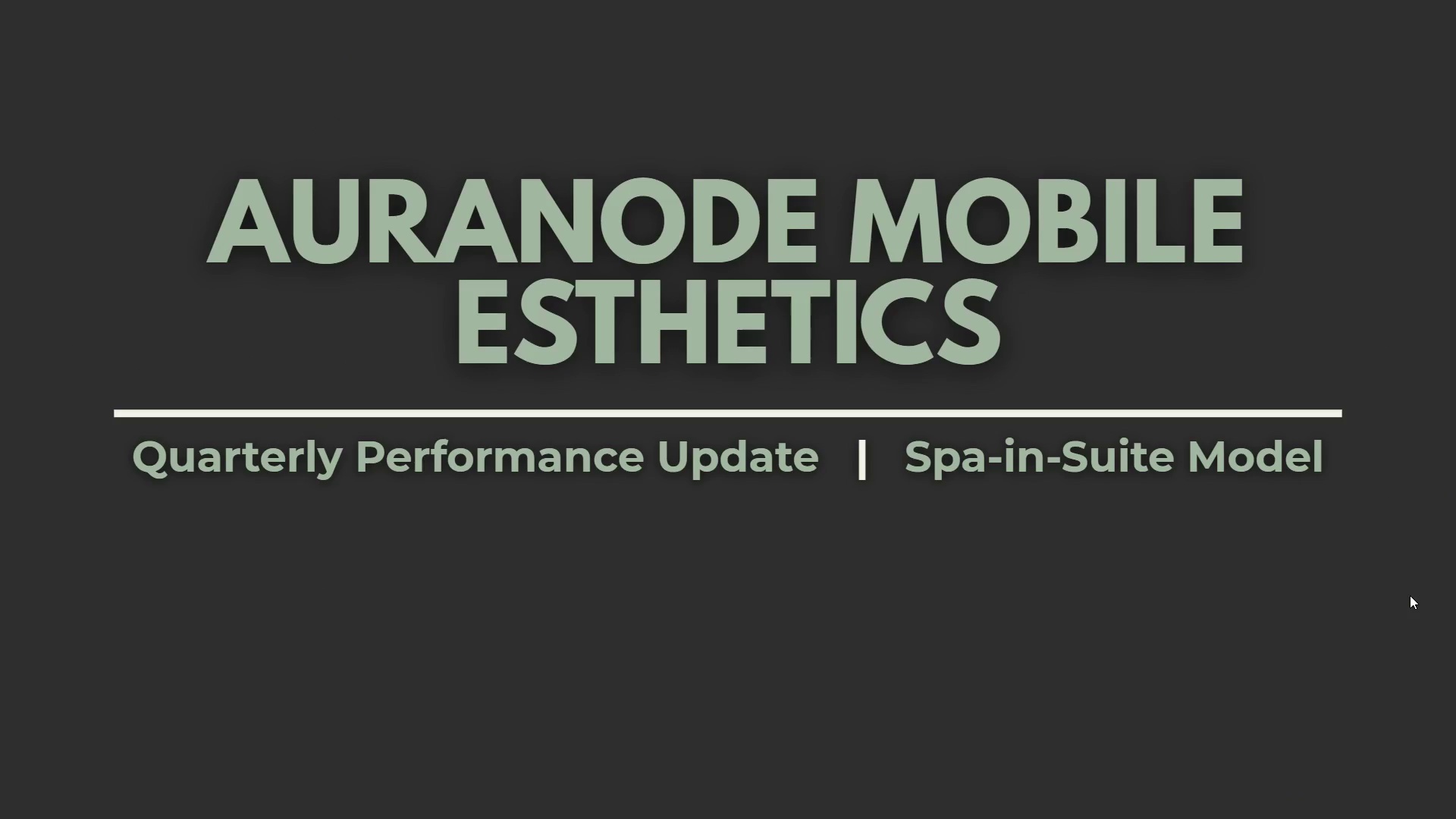 
wait(6.42)
 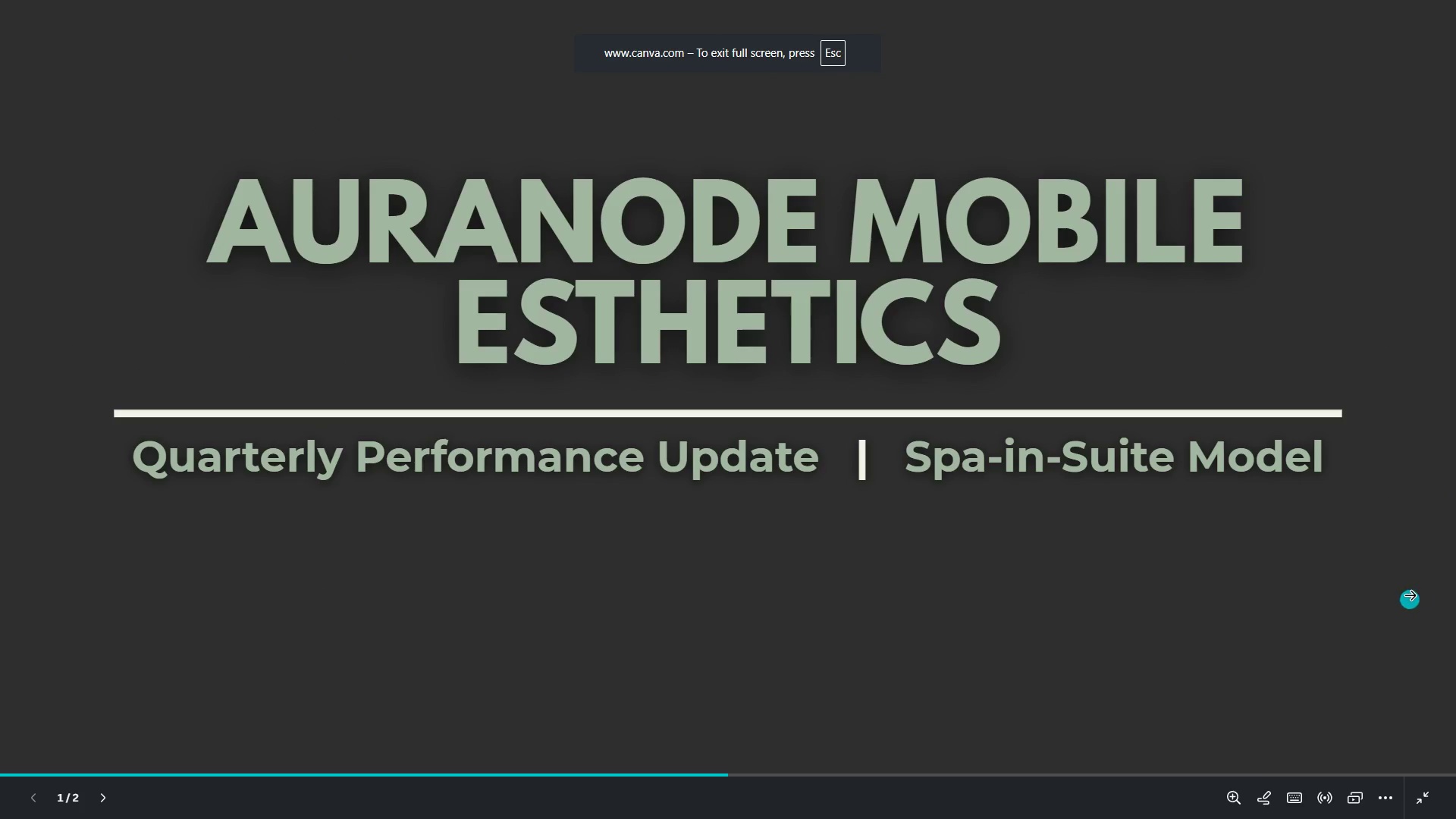 
key(Escape)
 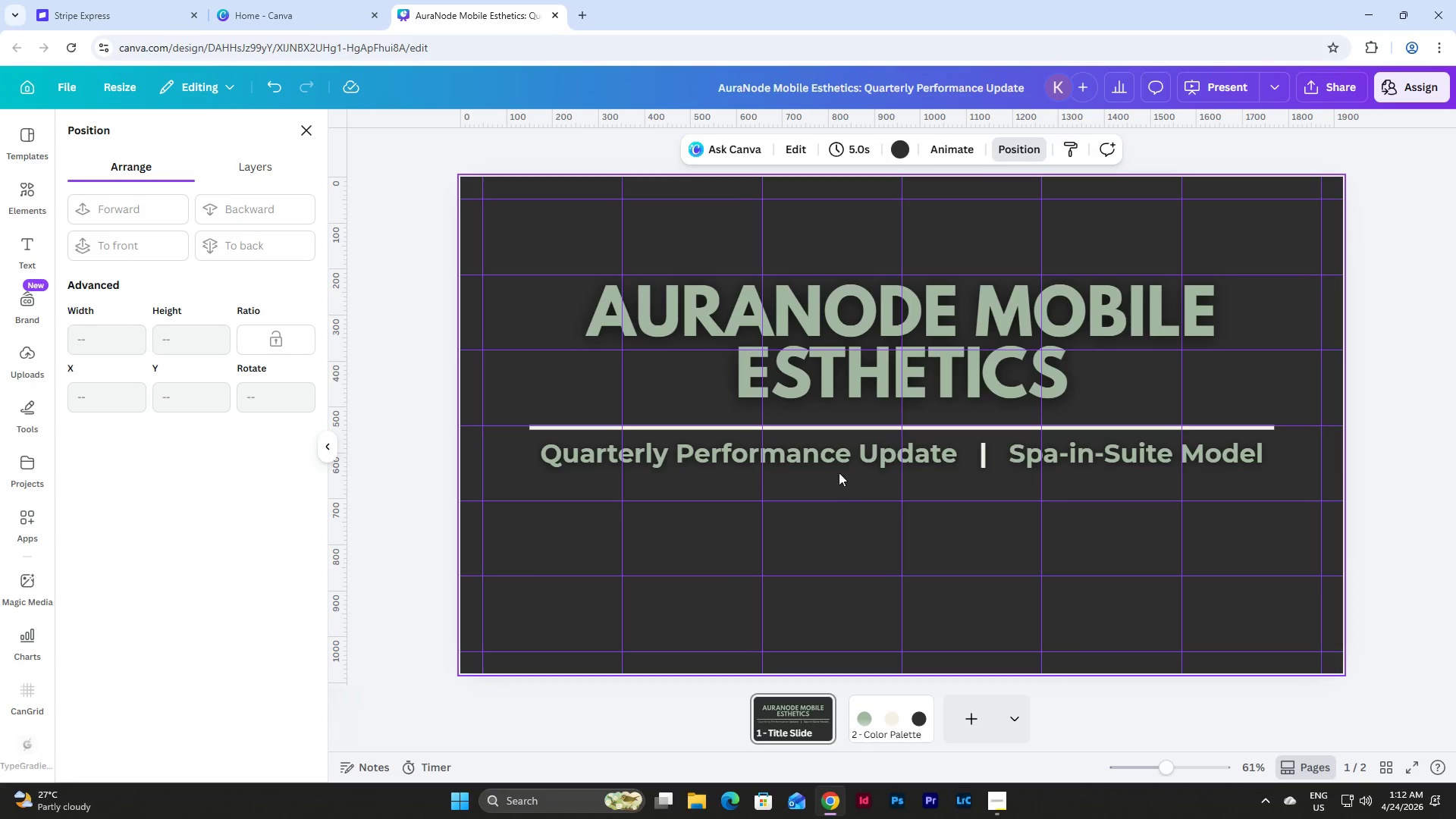 
left_click([839, 448])
 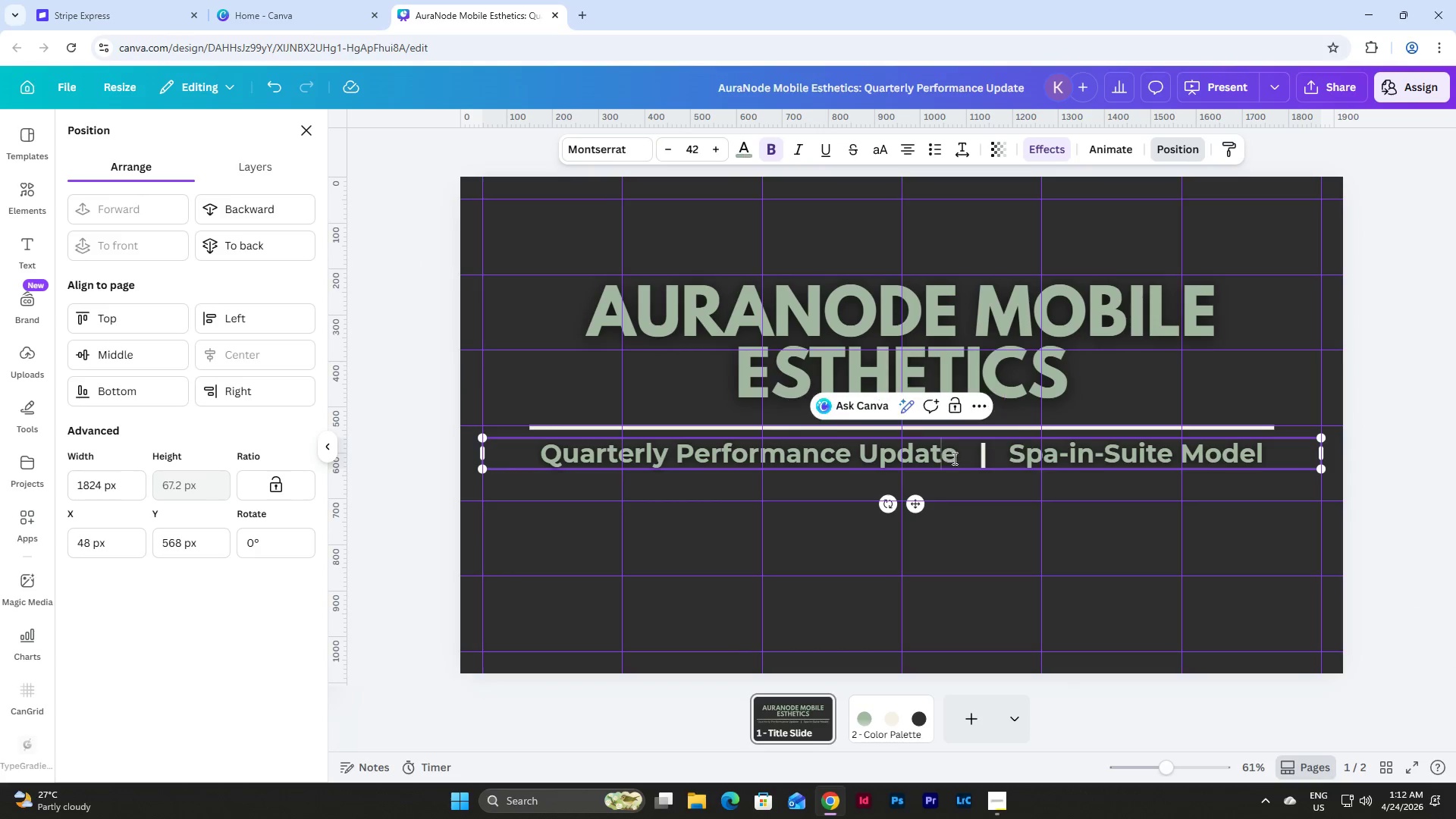 
double_click([964, 455])
 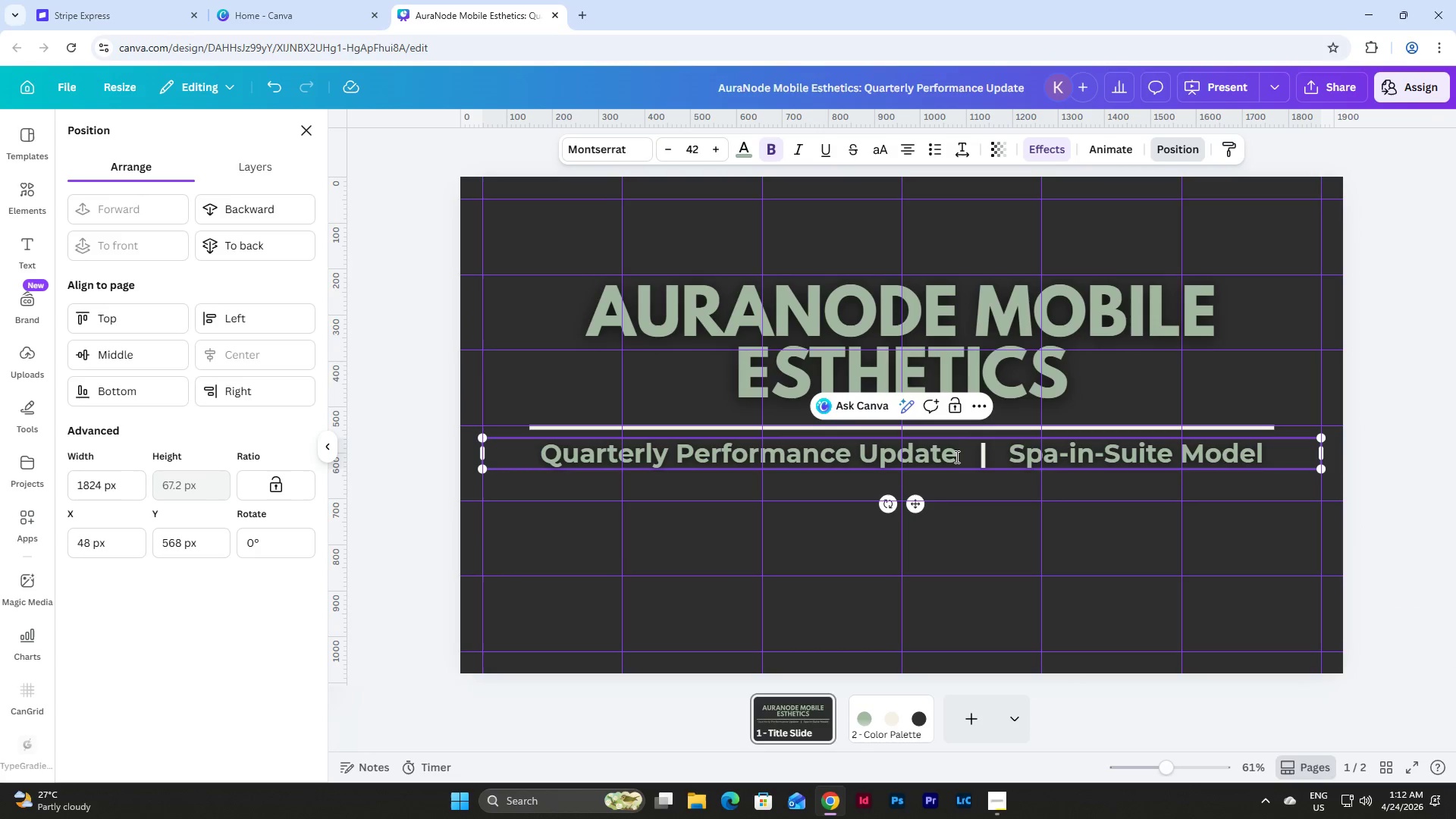 
left_click_drag(start_coordinate=[956, 457], to_coordinate=[502, 448])
 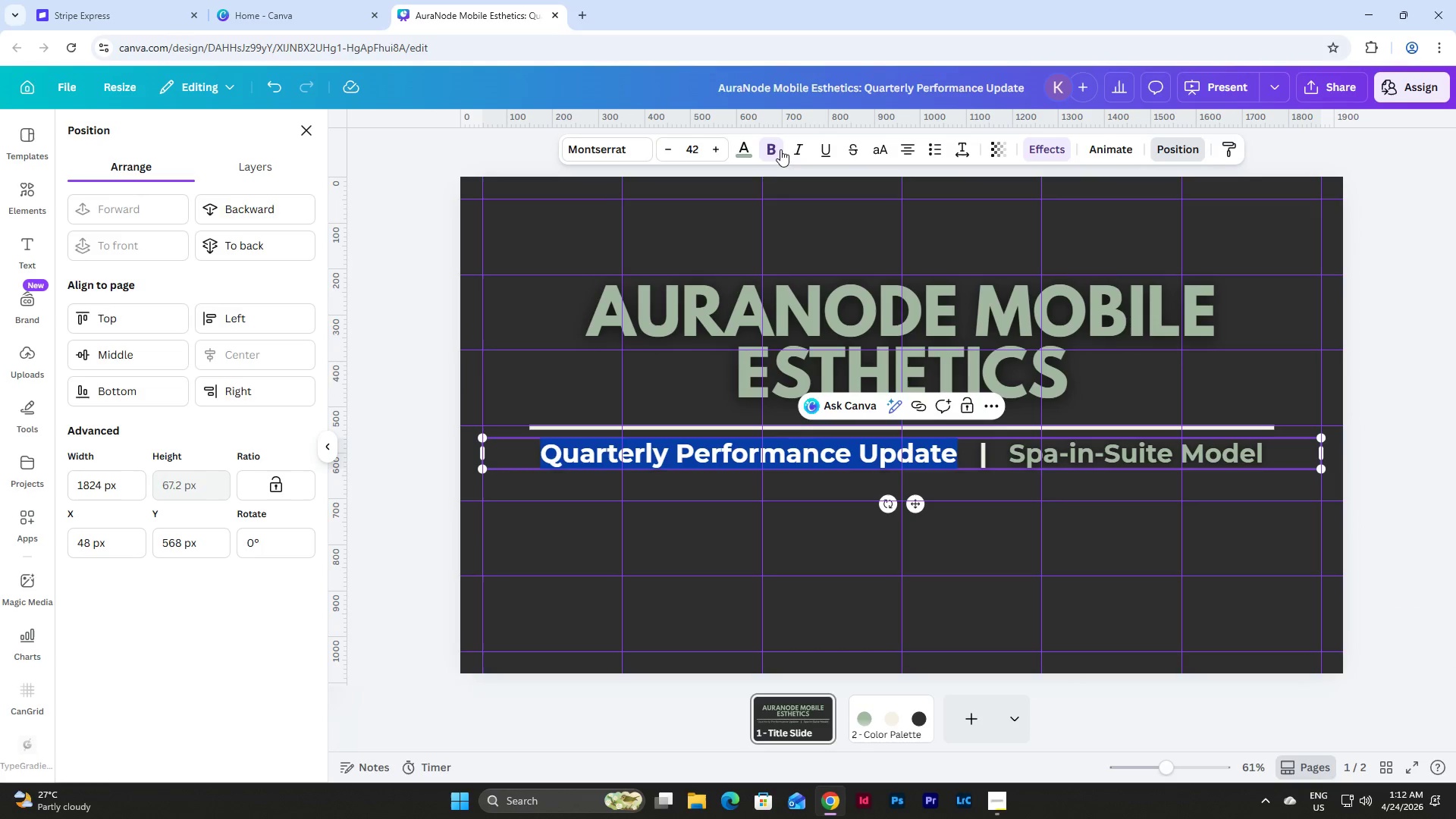 
left_click([767, 143])
 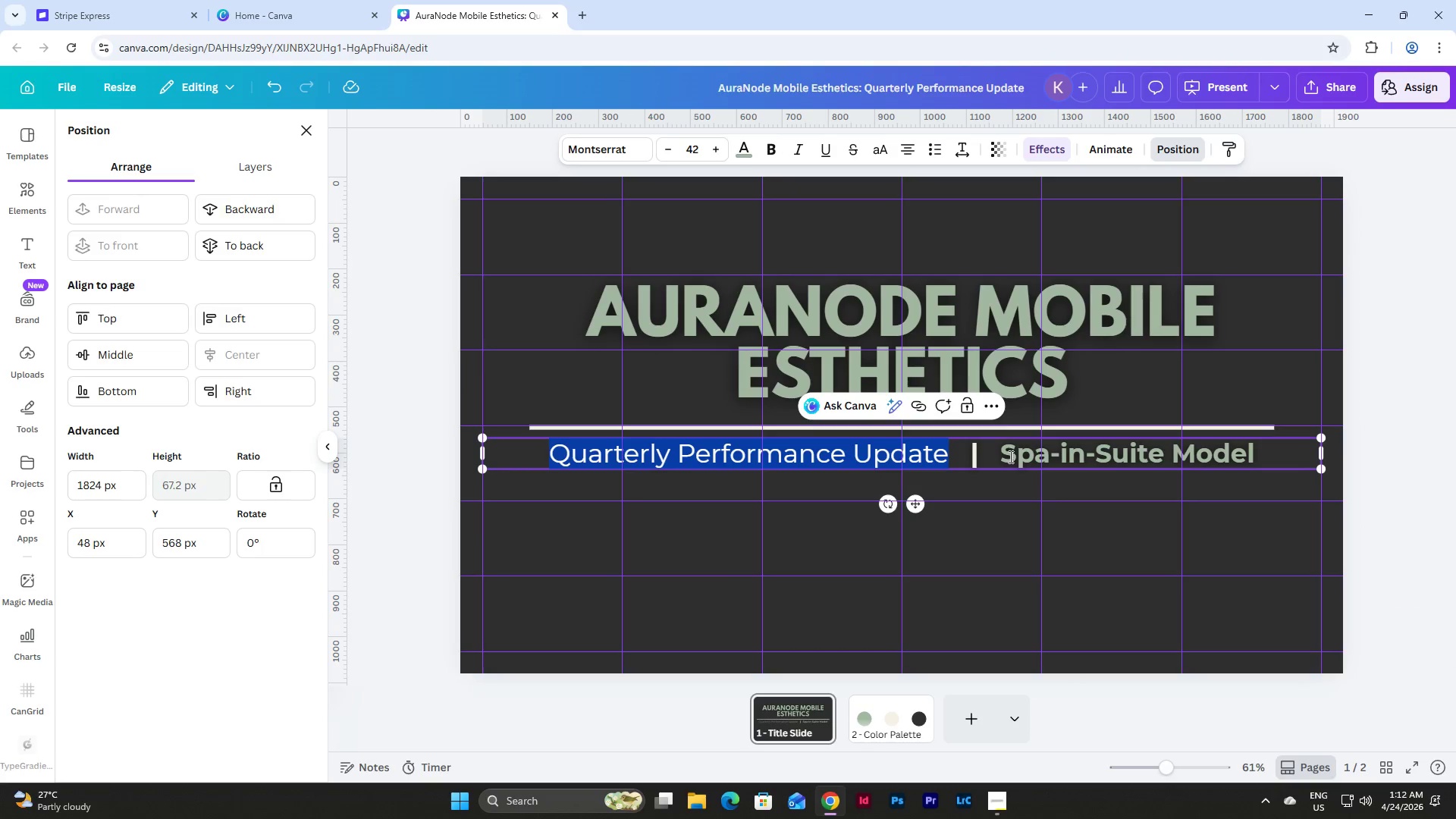 
left_click_drag(start_coordinate=[1005, 458], to_coordinate=[1255, 460])
 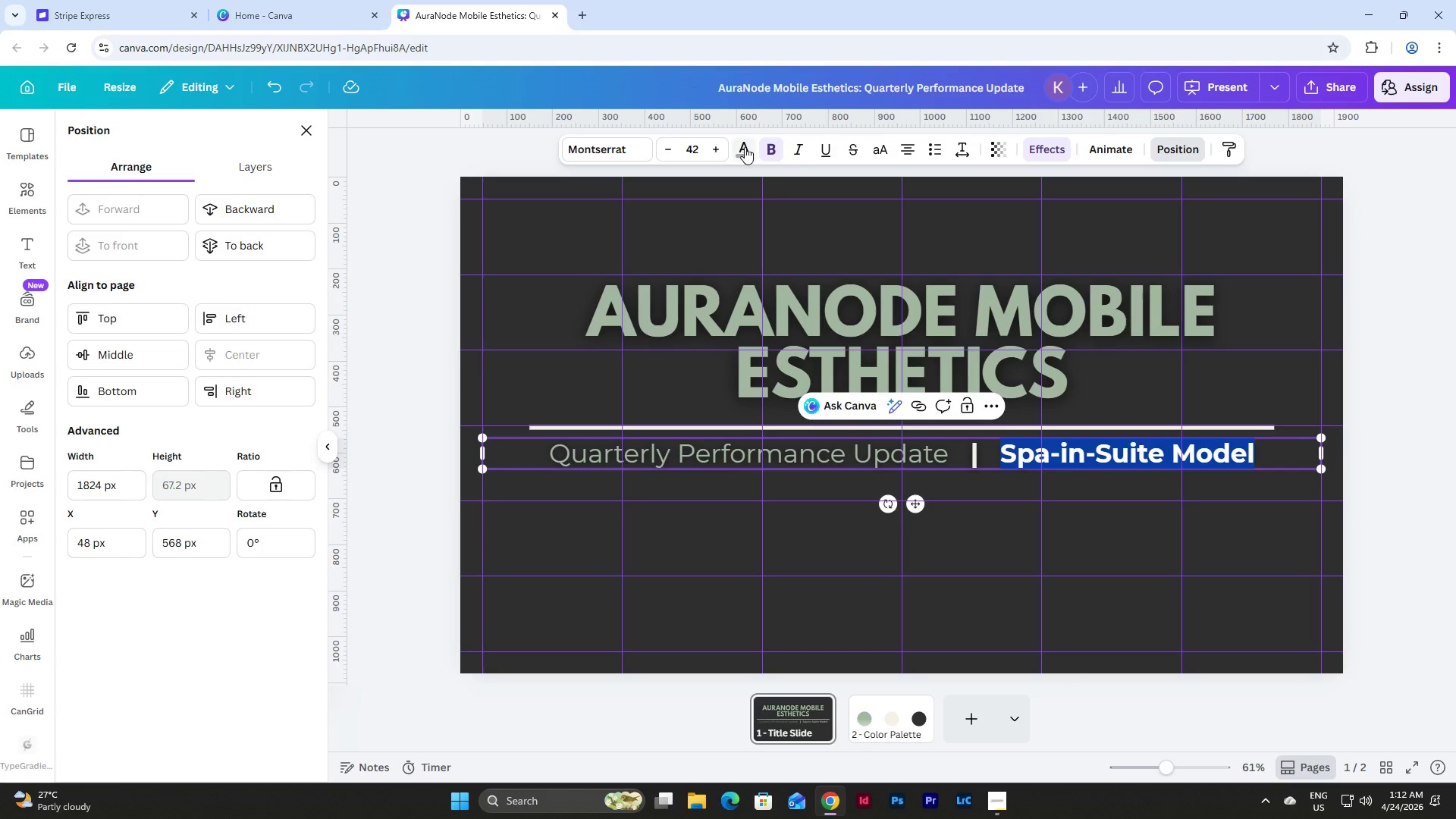 
left_click([770, 147])
 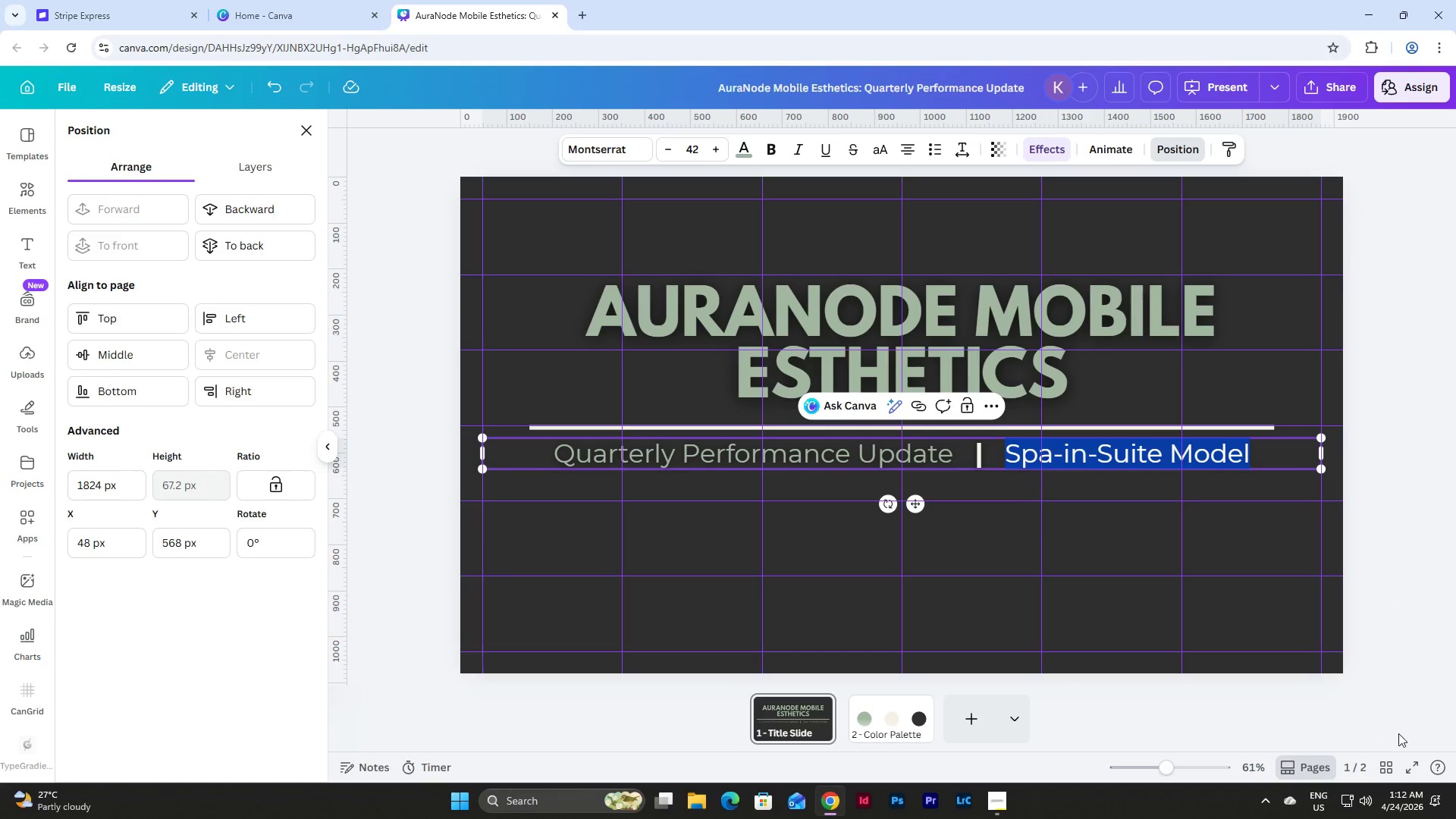 
left_click([1409, 769])
 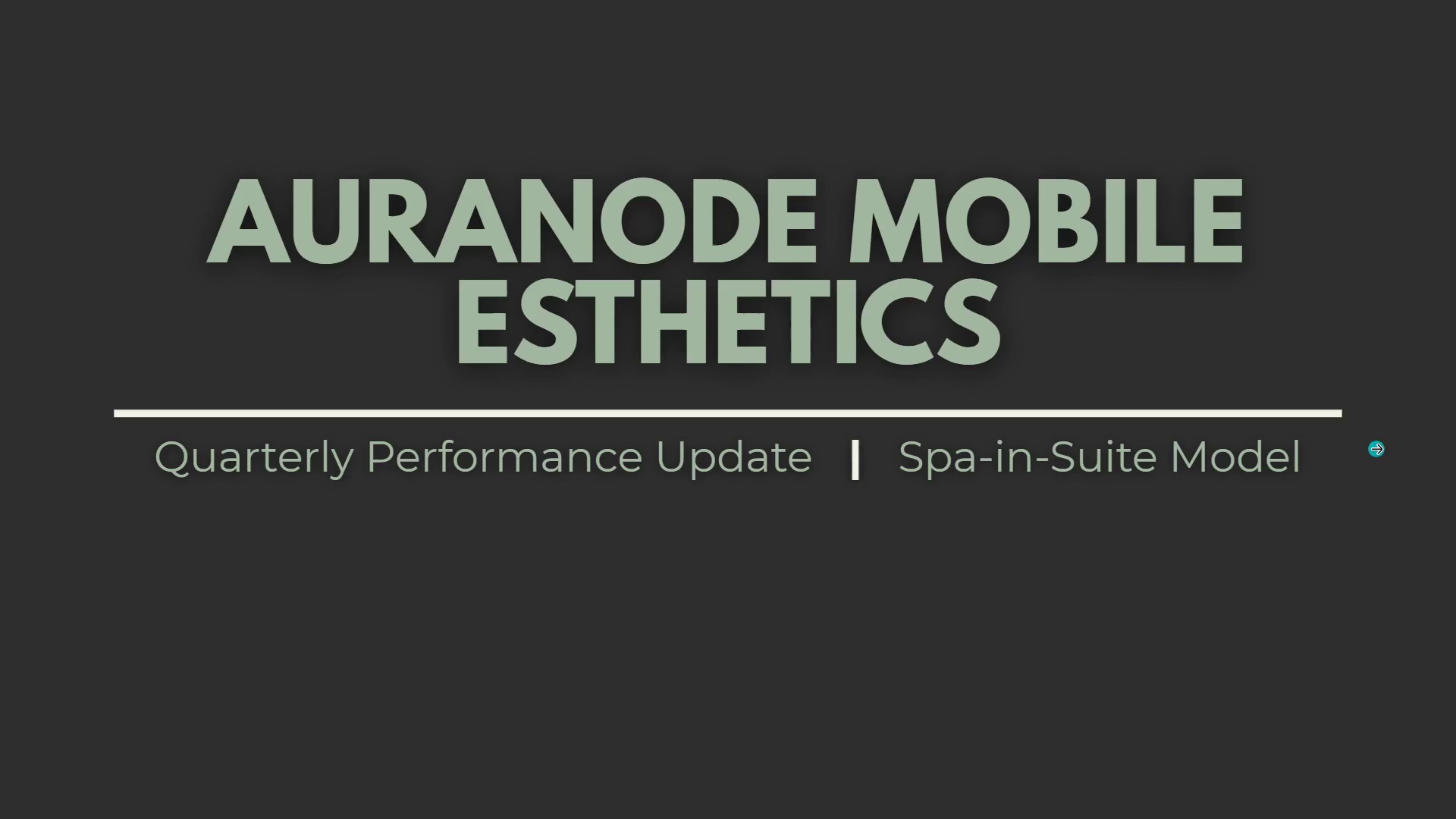 
wait(6.66)
 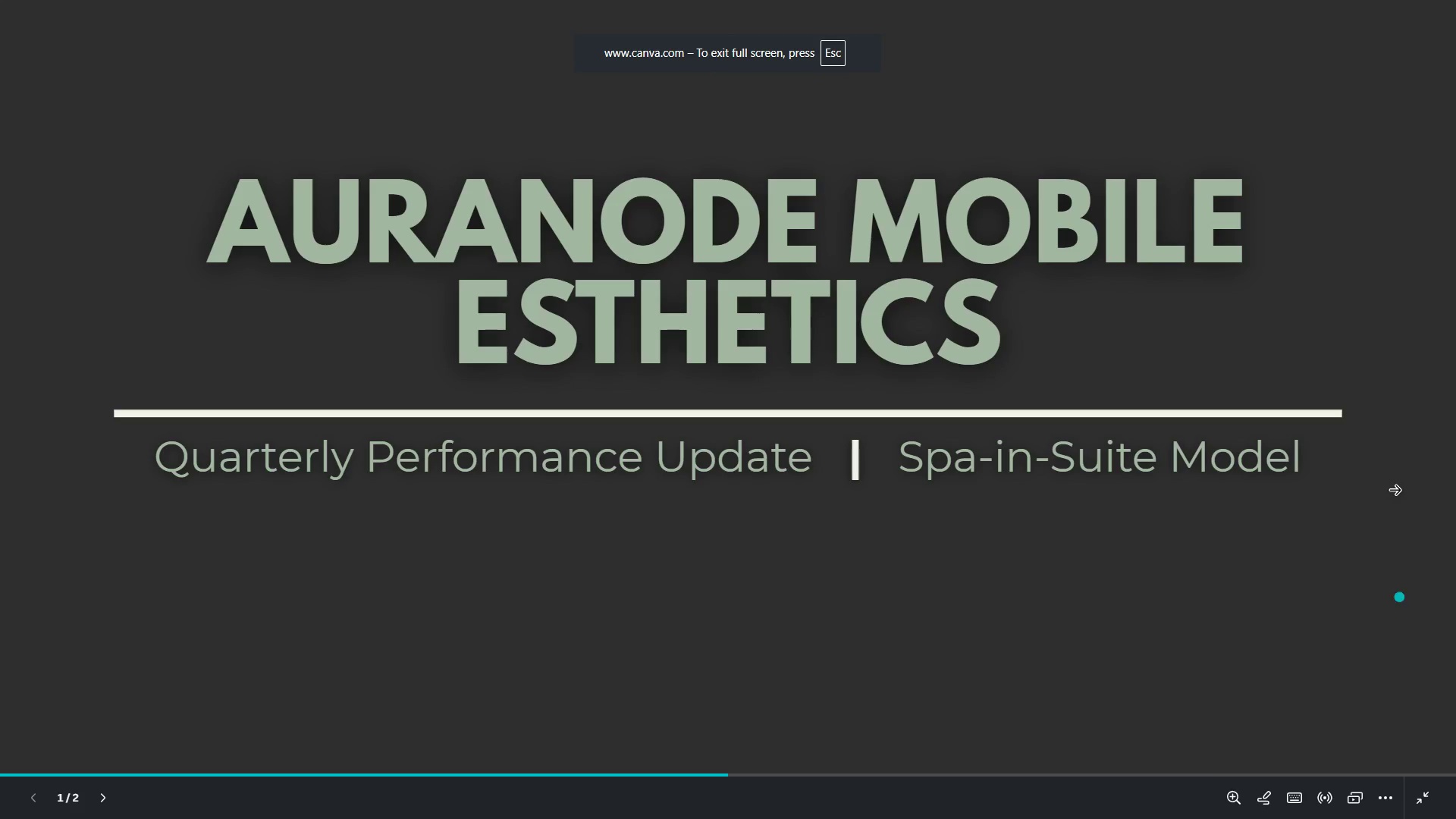 
key(Escape)
 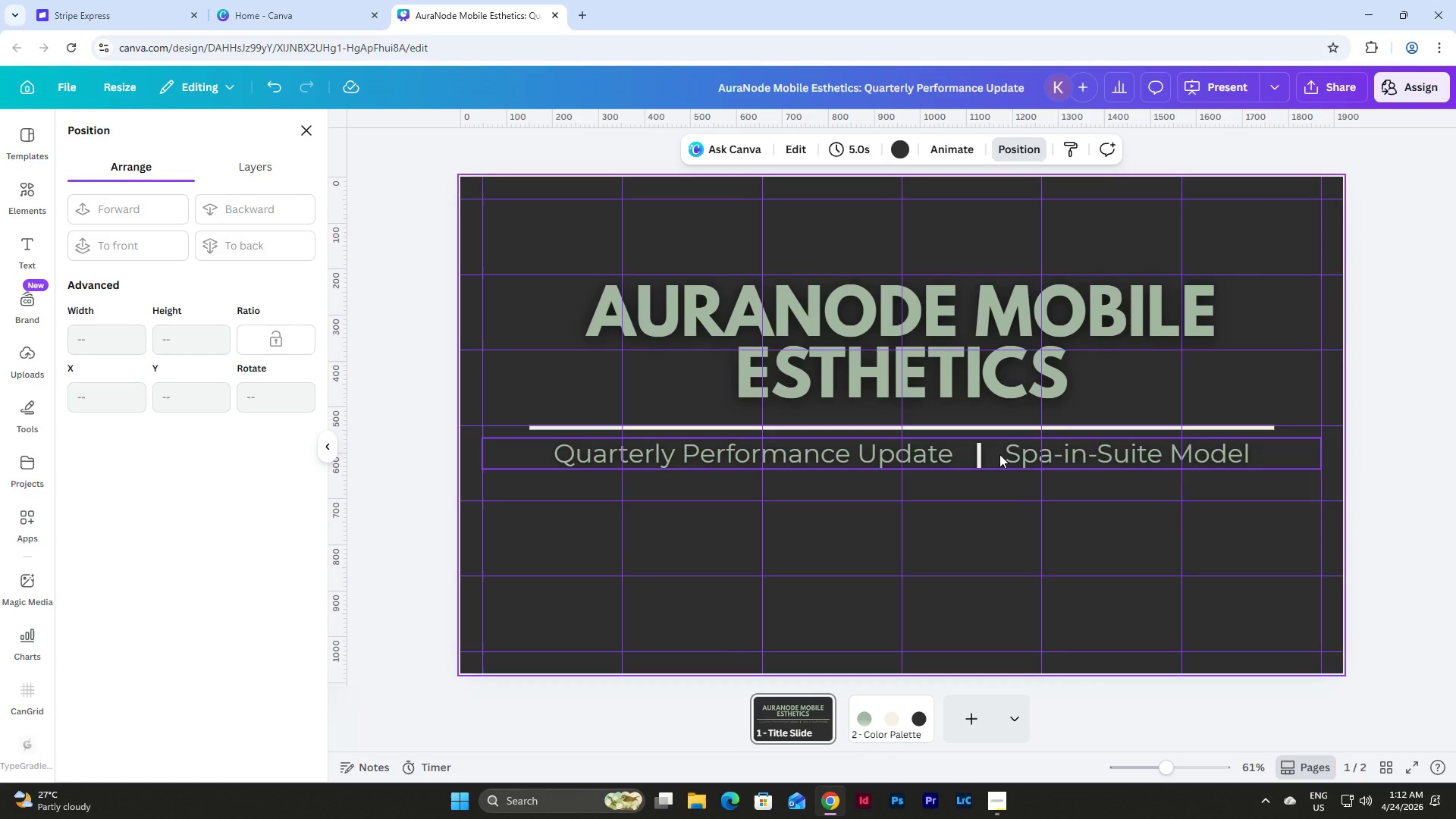 
left_click([999, 454])
 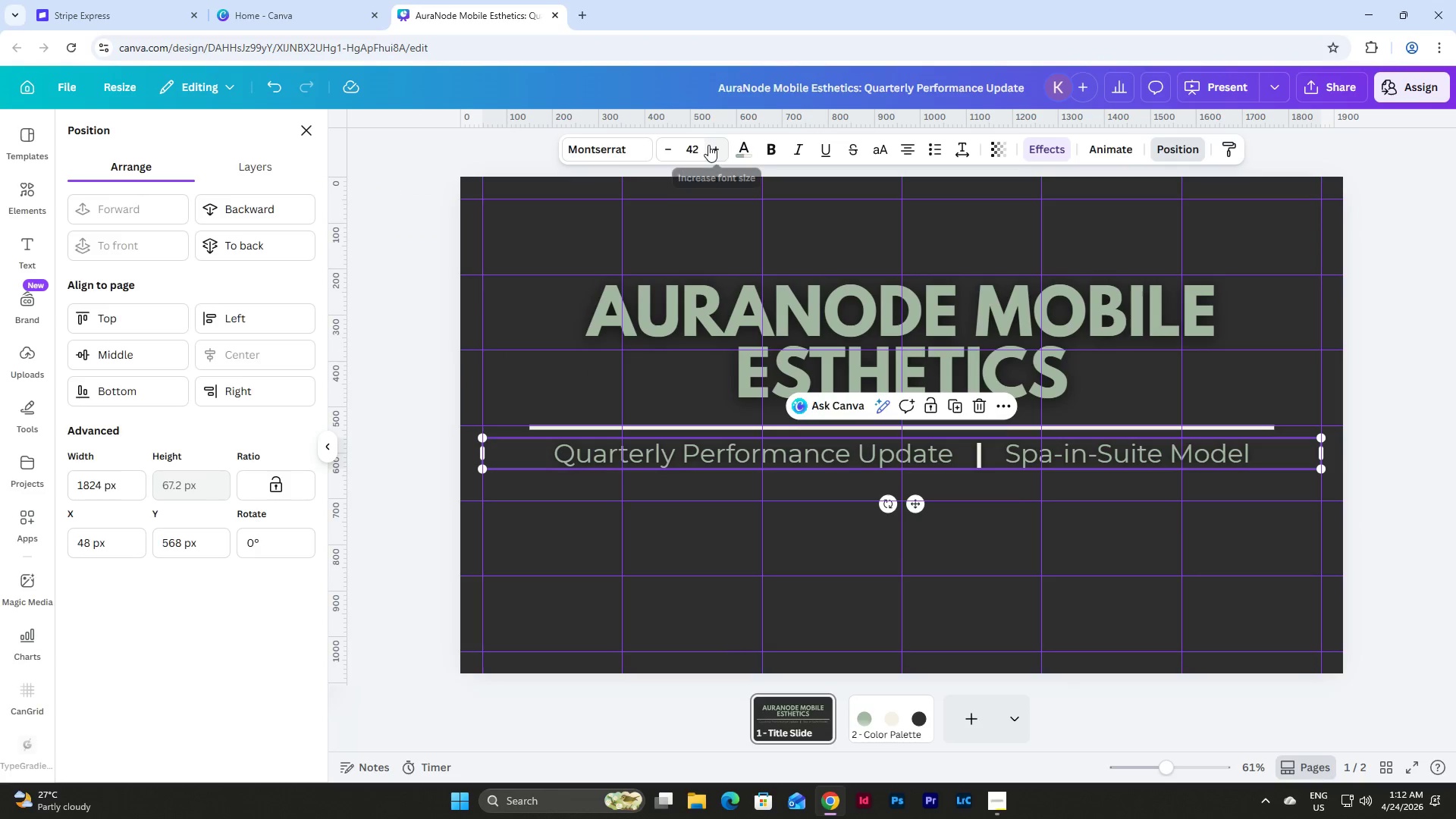 
double_click([708, 145])
 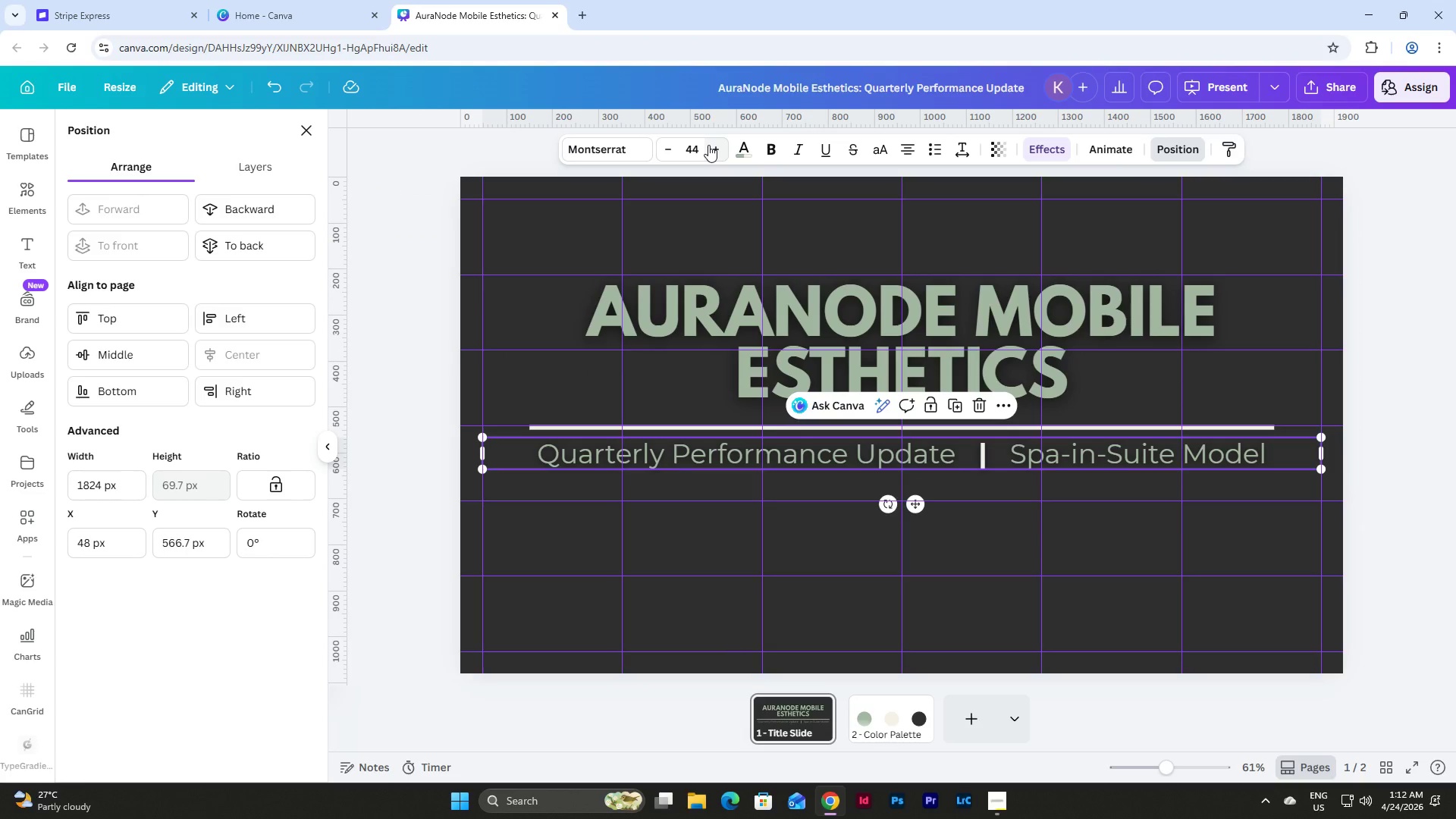 
wait(7.3)
 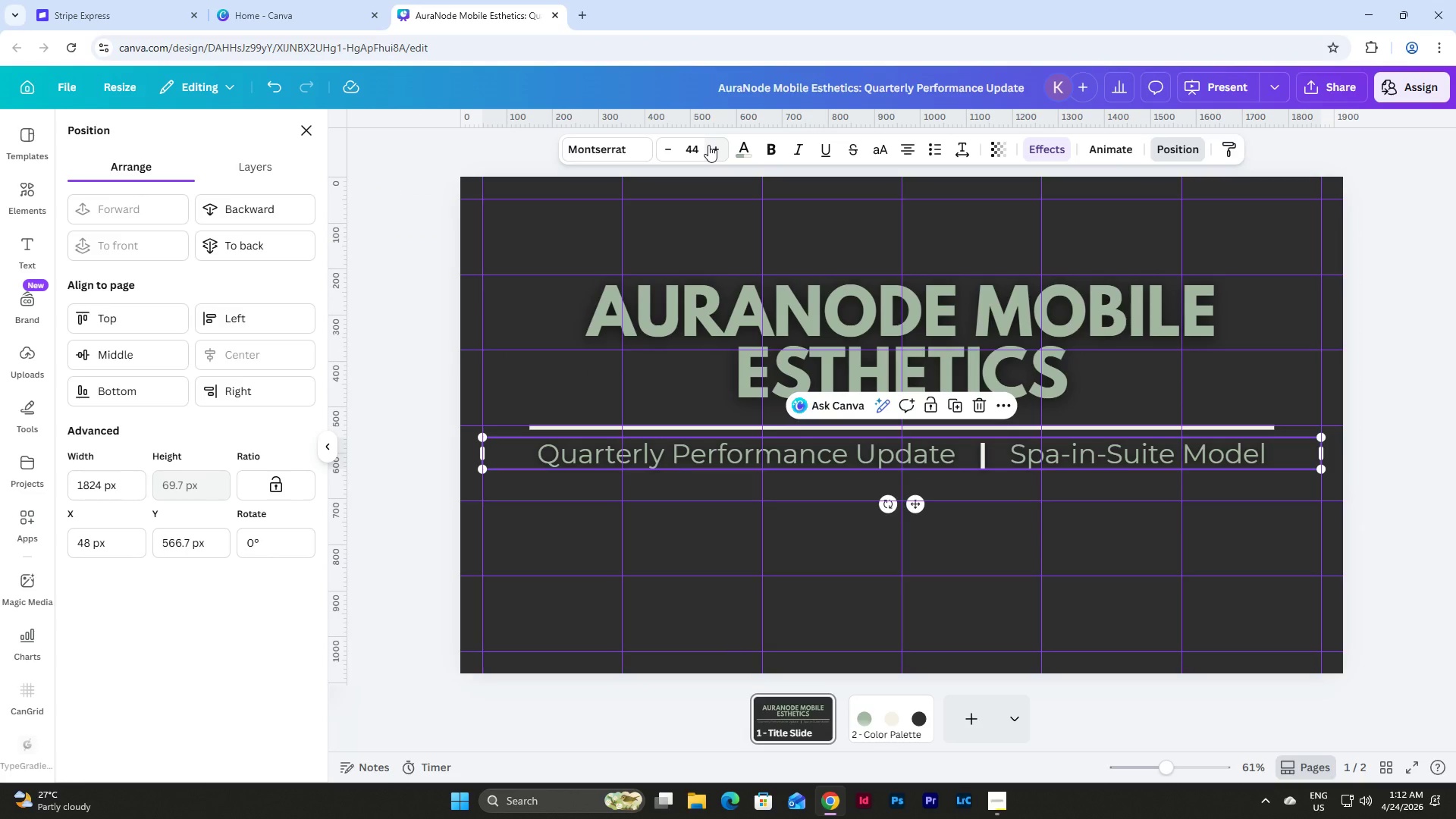 
left_click([1417, 767])
 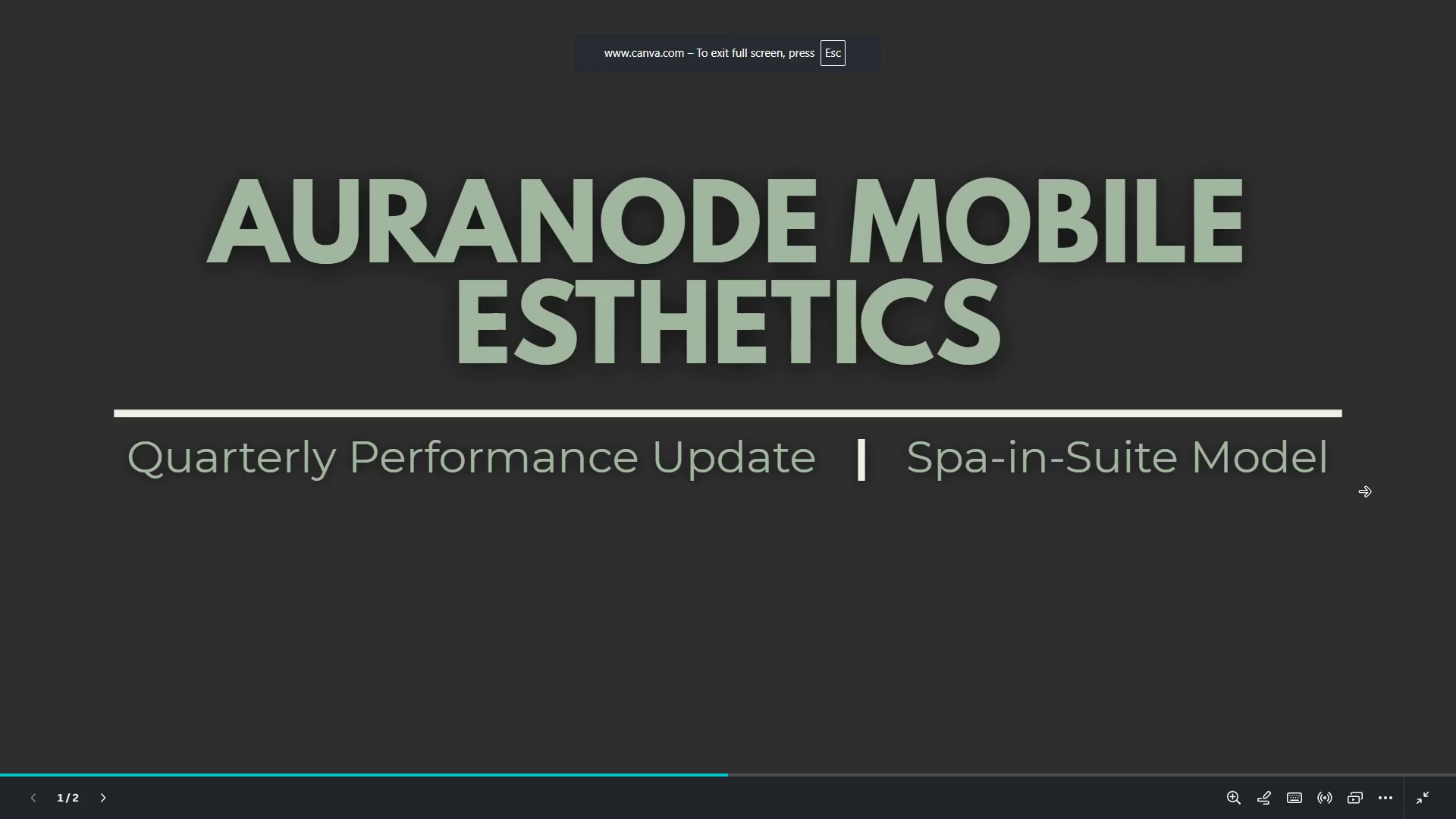 
key(Escape)
 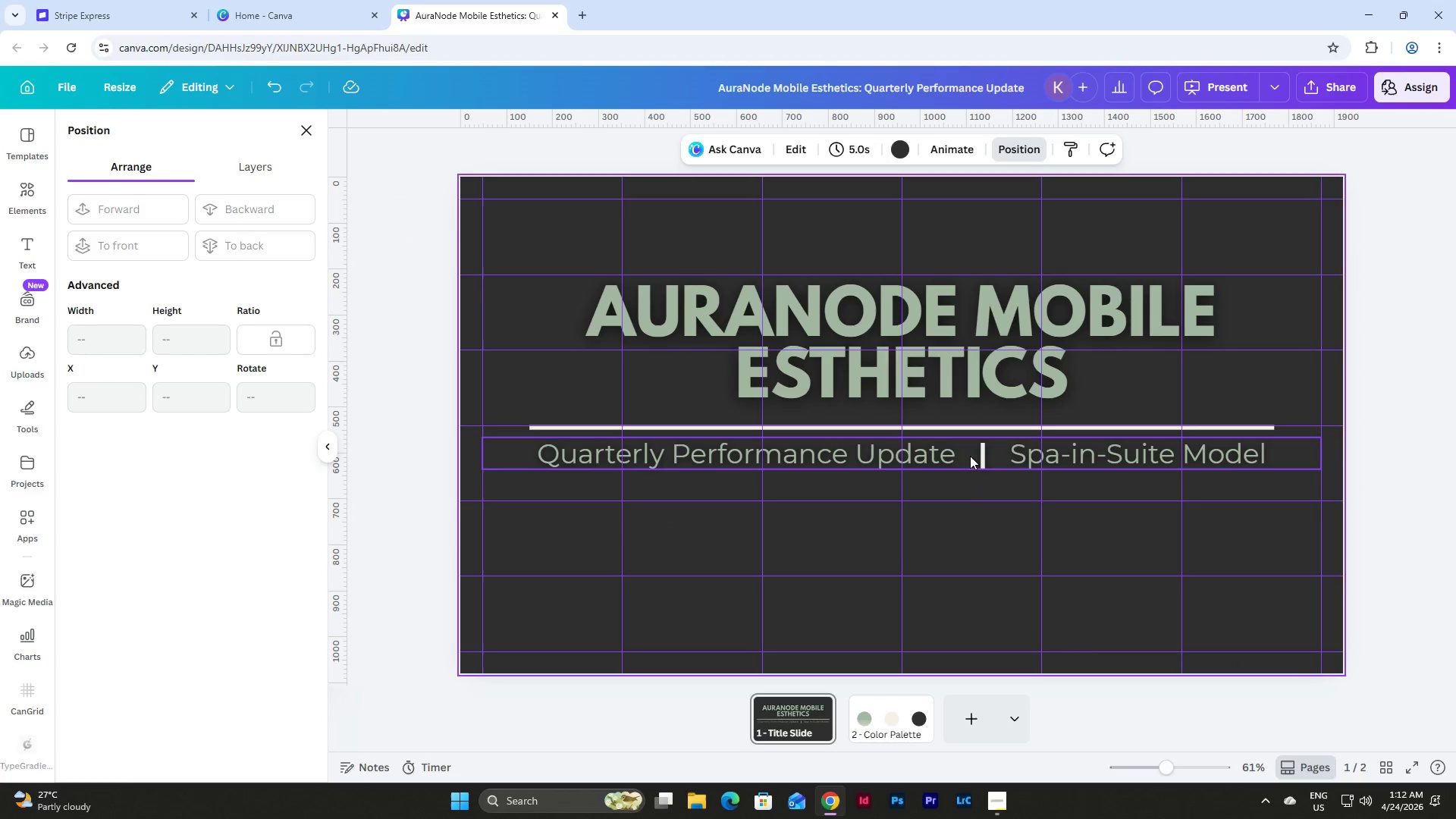 
left_click_drag(start_coordinate=[970, 455], to_coordinate=[970, 463])
 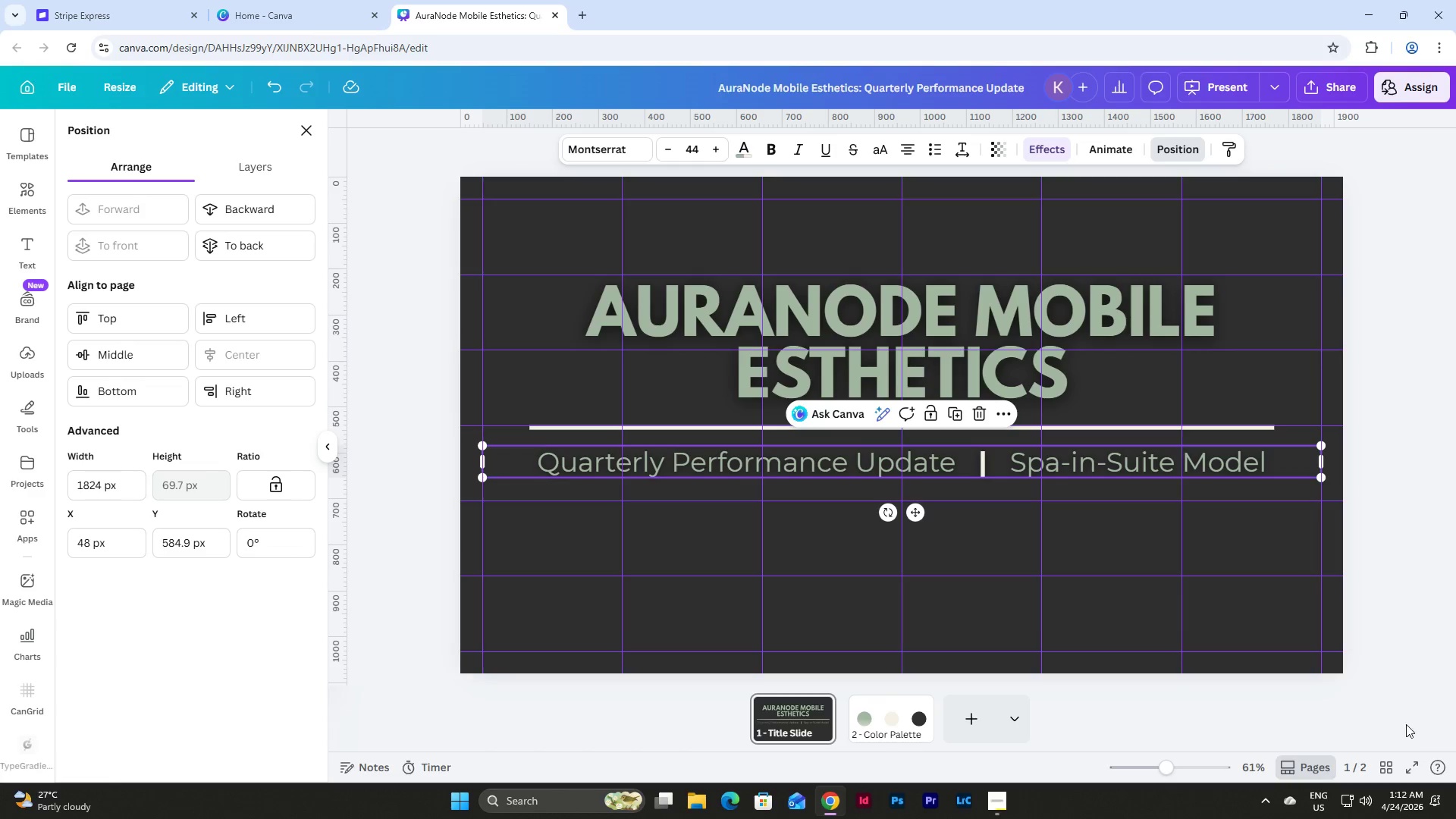 
left_click([1411, 770])
 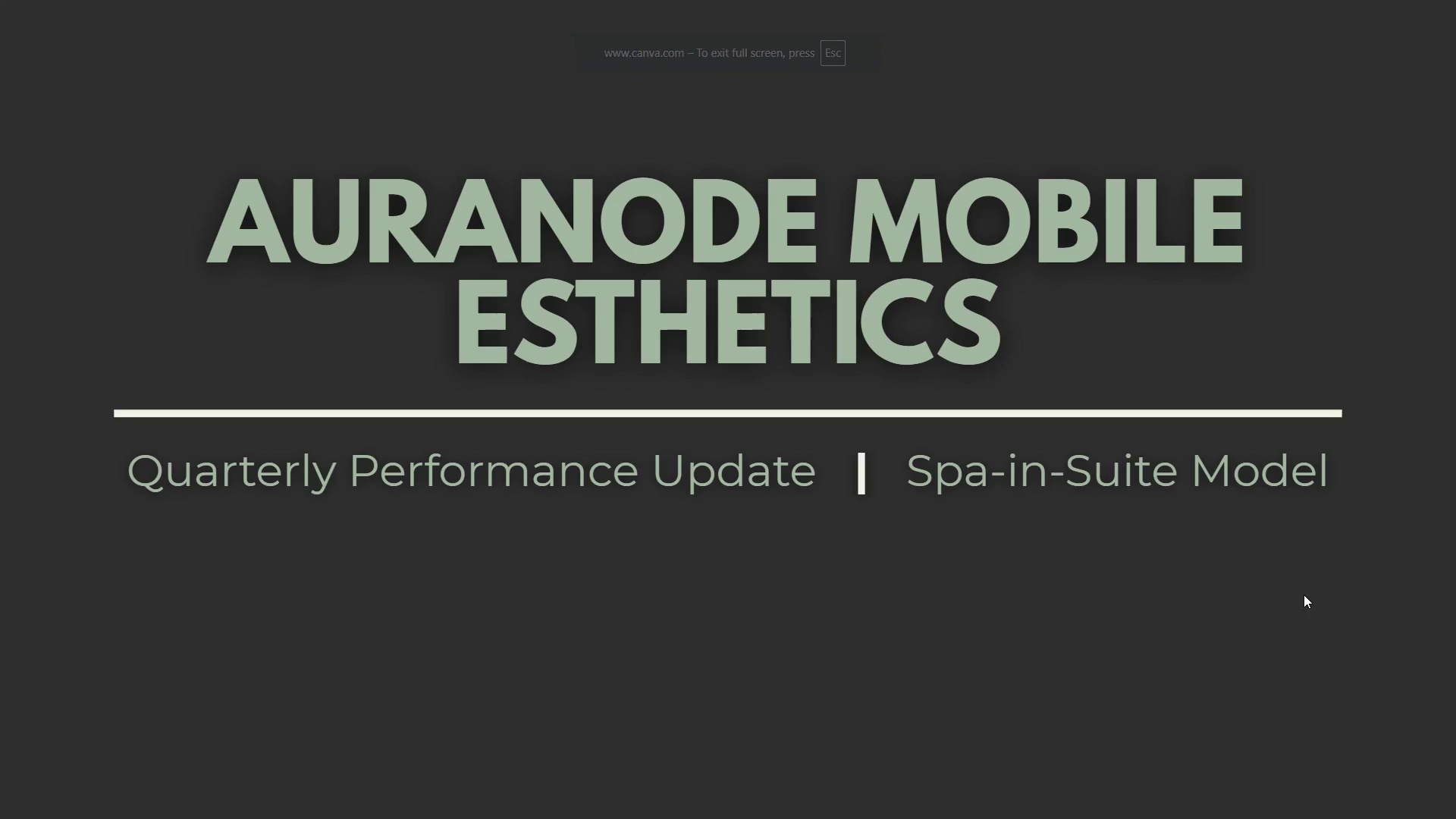 
wait(5.84)
 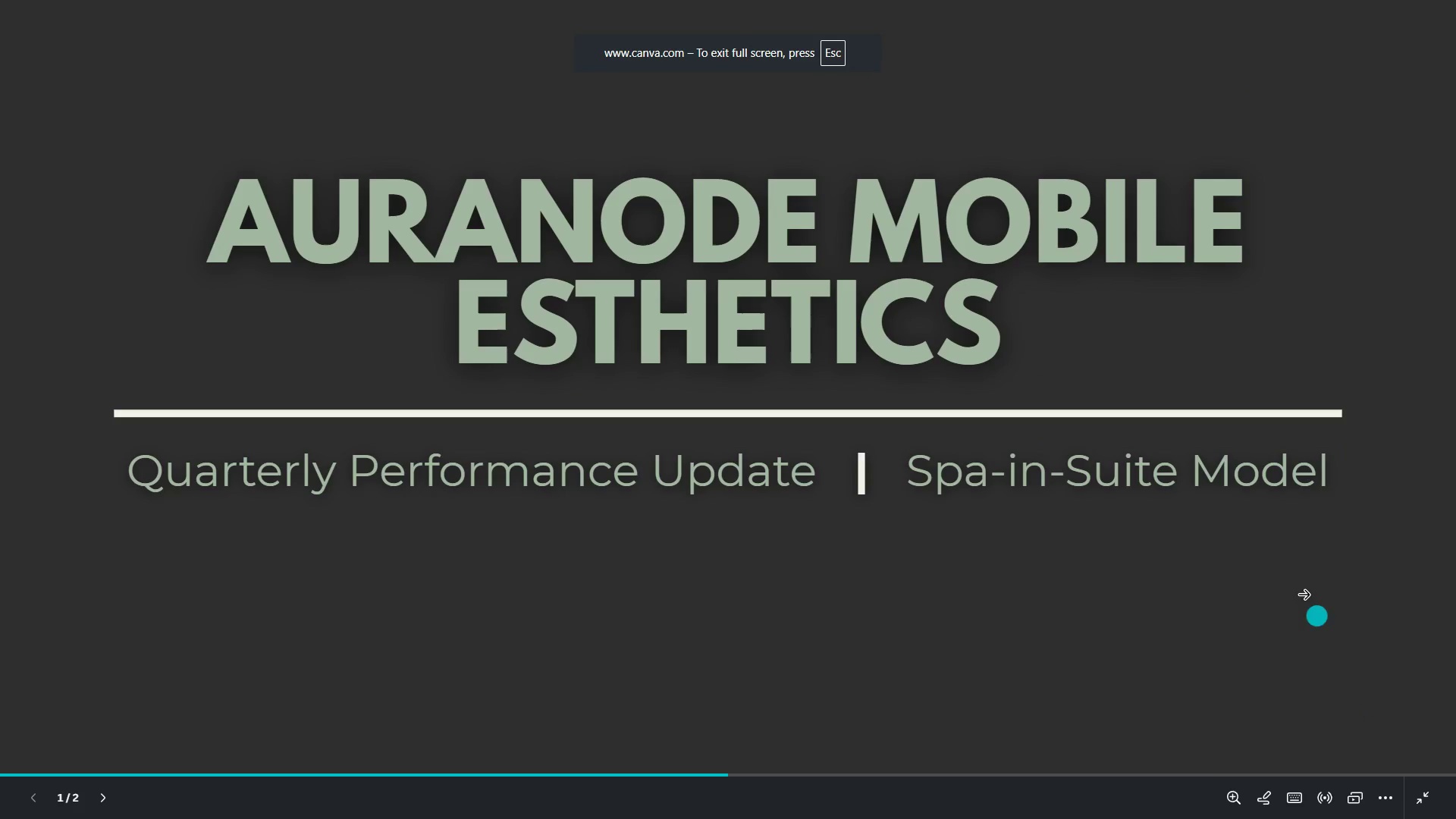 
key(Escape)